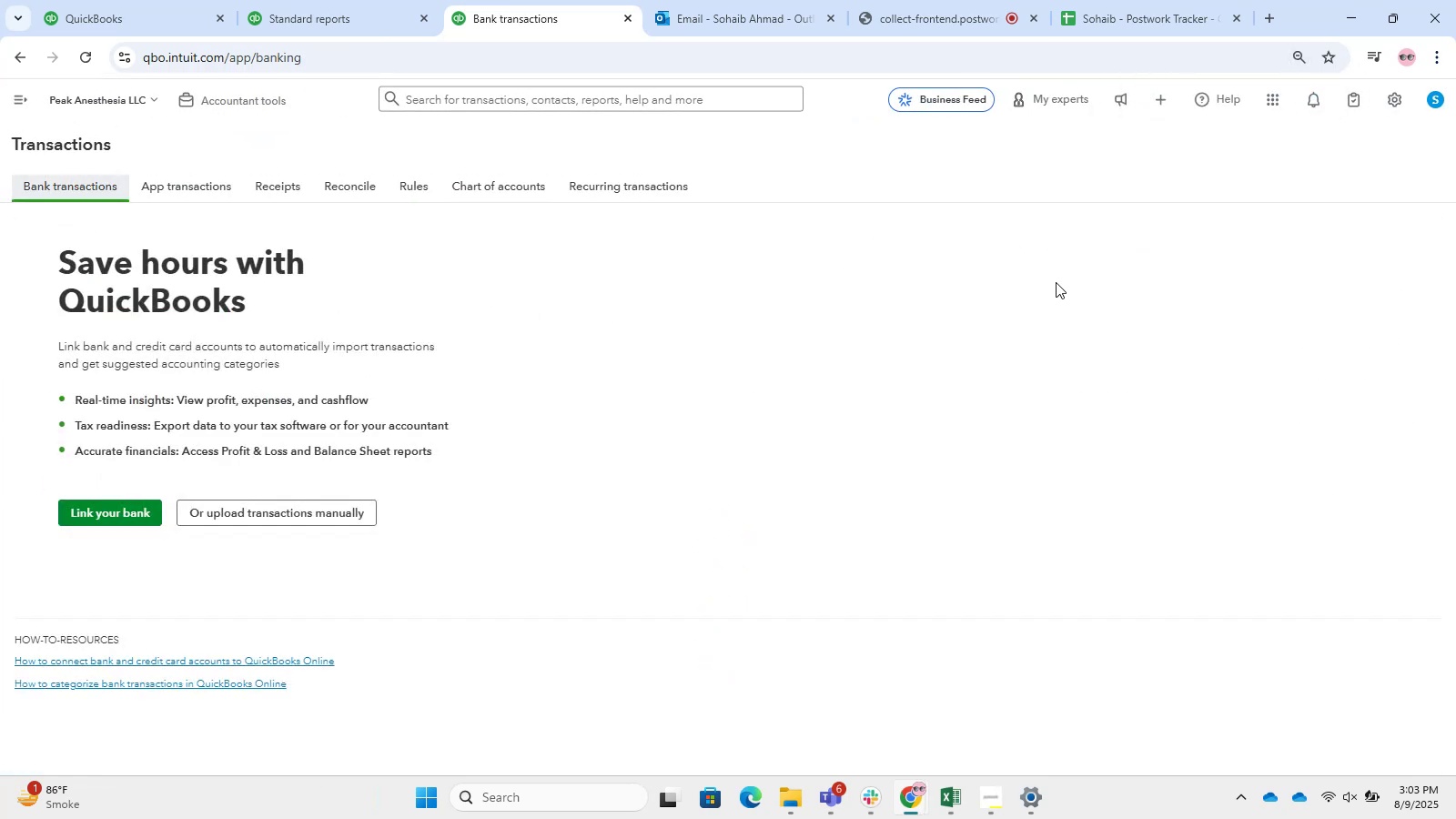 
wait(5.33)
 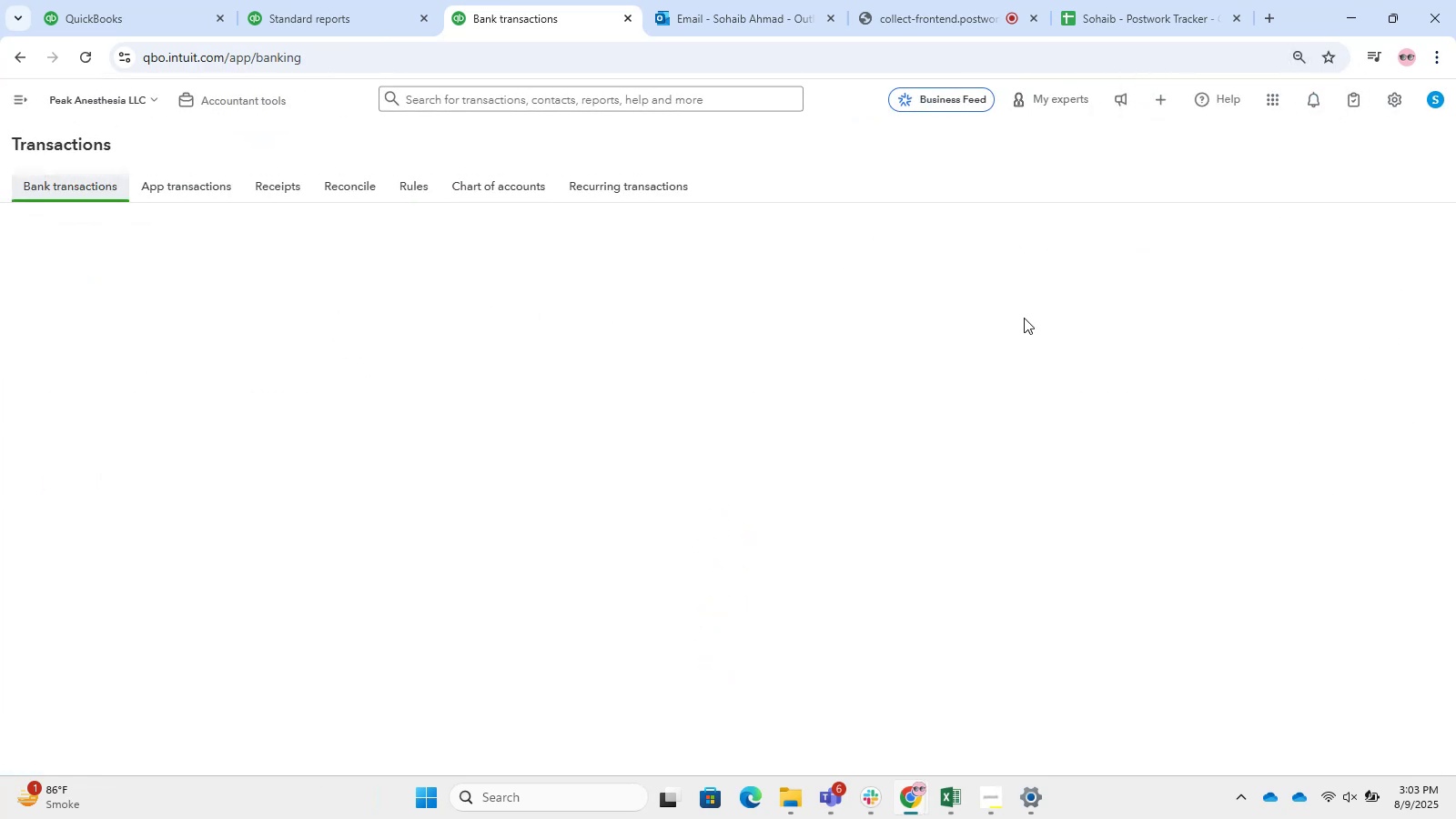 
left_click([224, 515])
 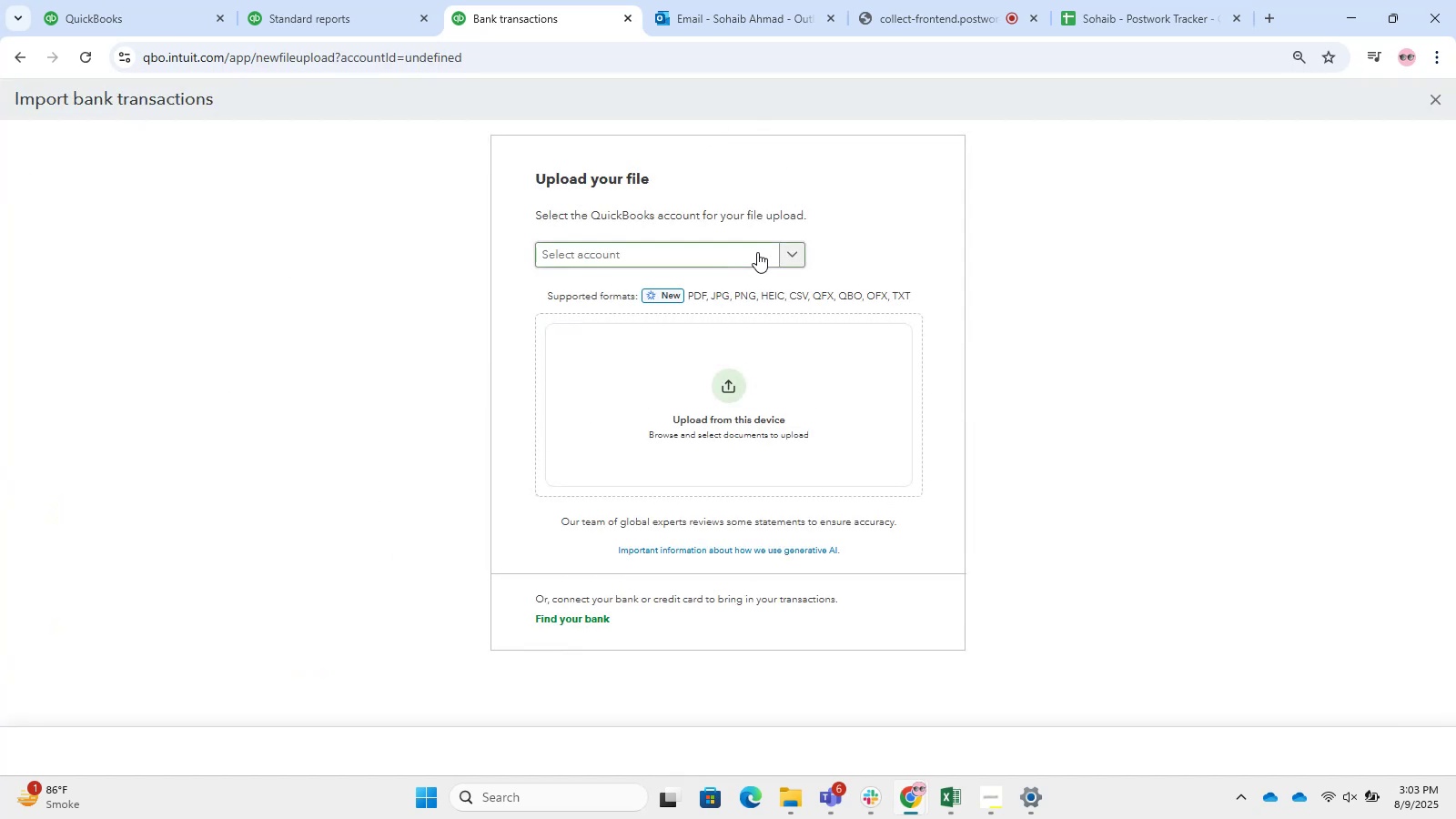 
left_click([758, 250])
 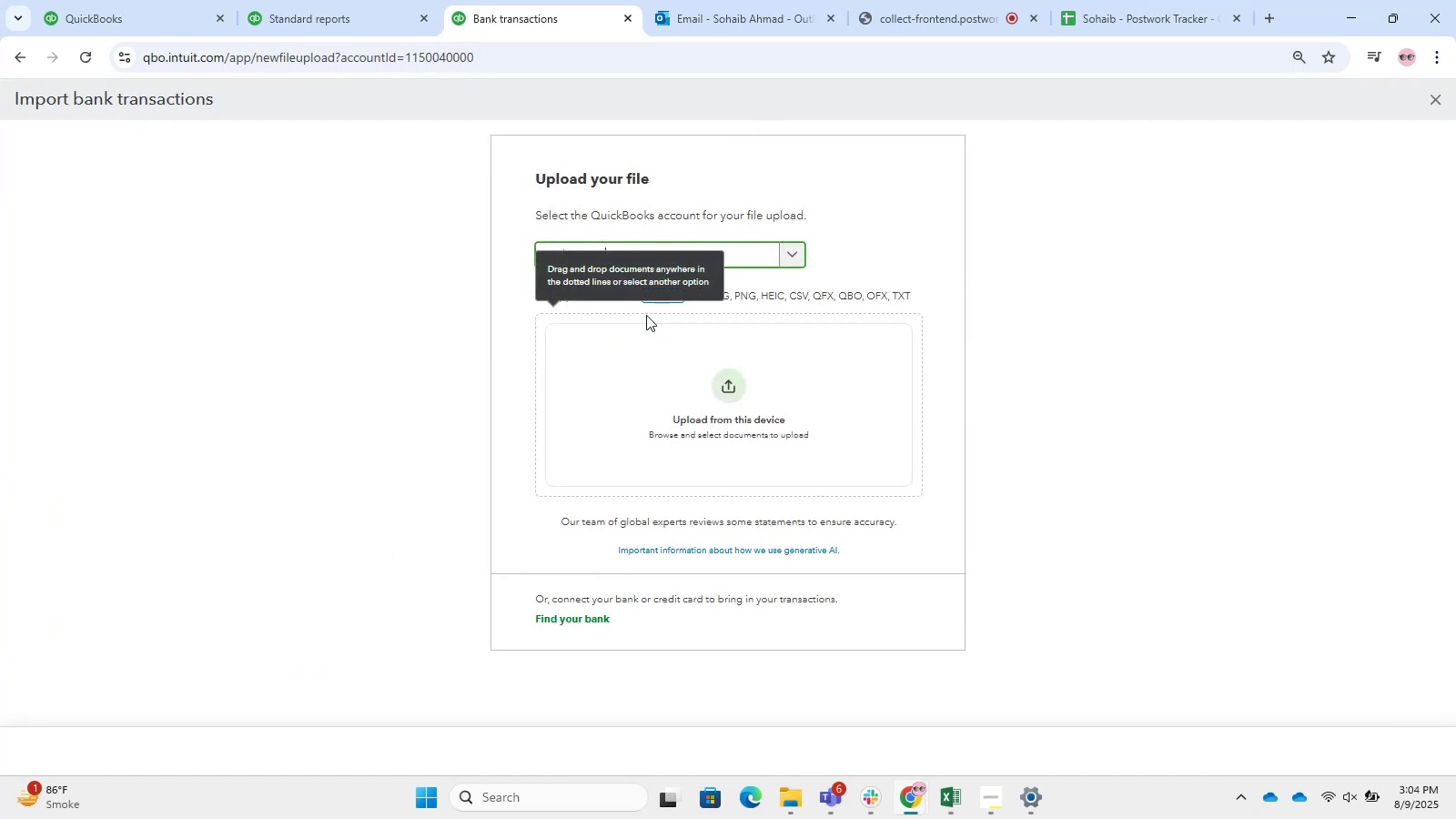 
left_click([1194, 369])
 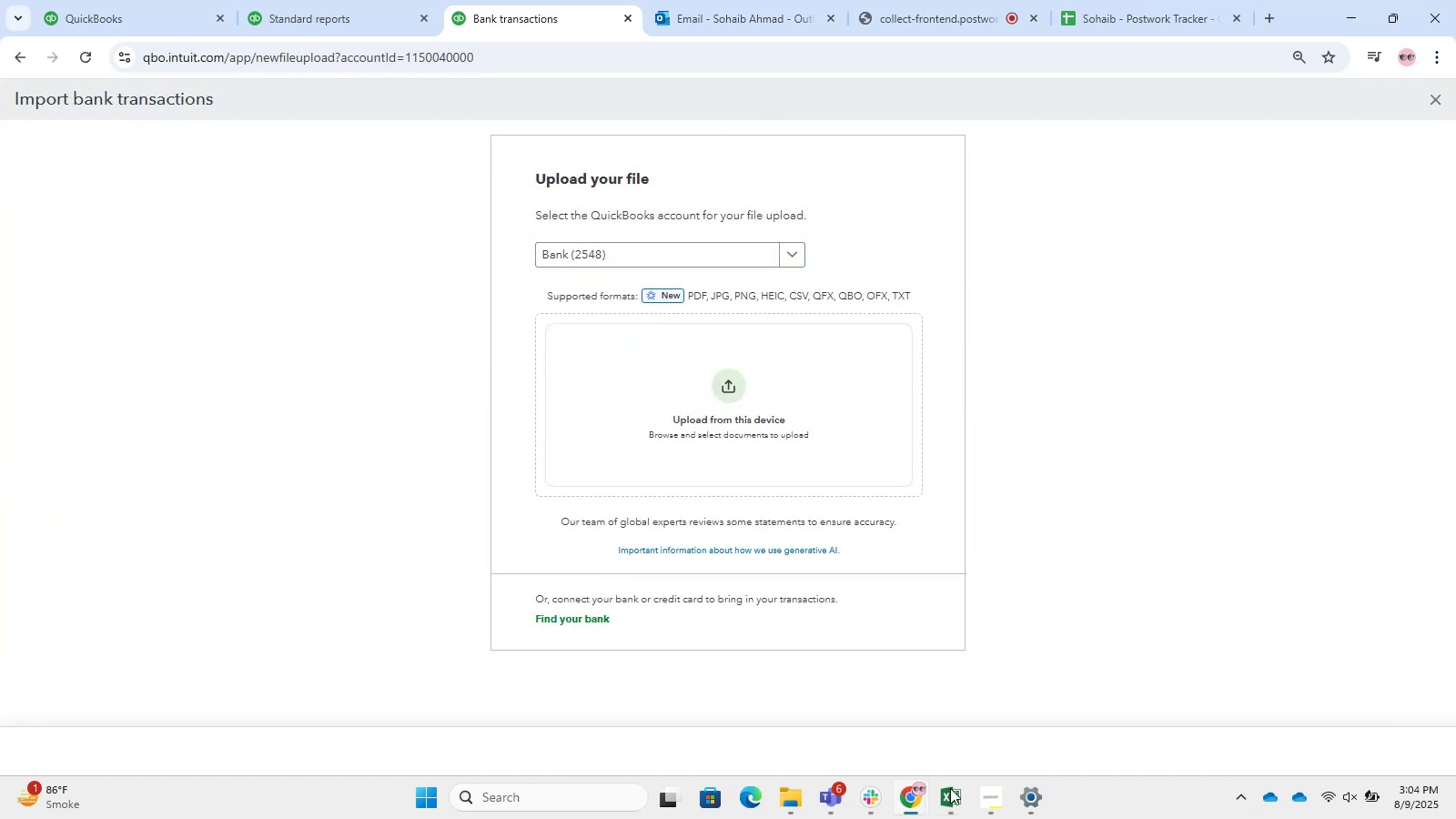 
left_click([948, 804])
 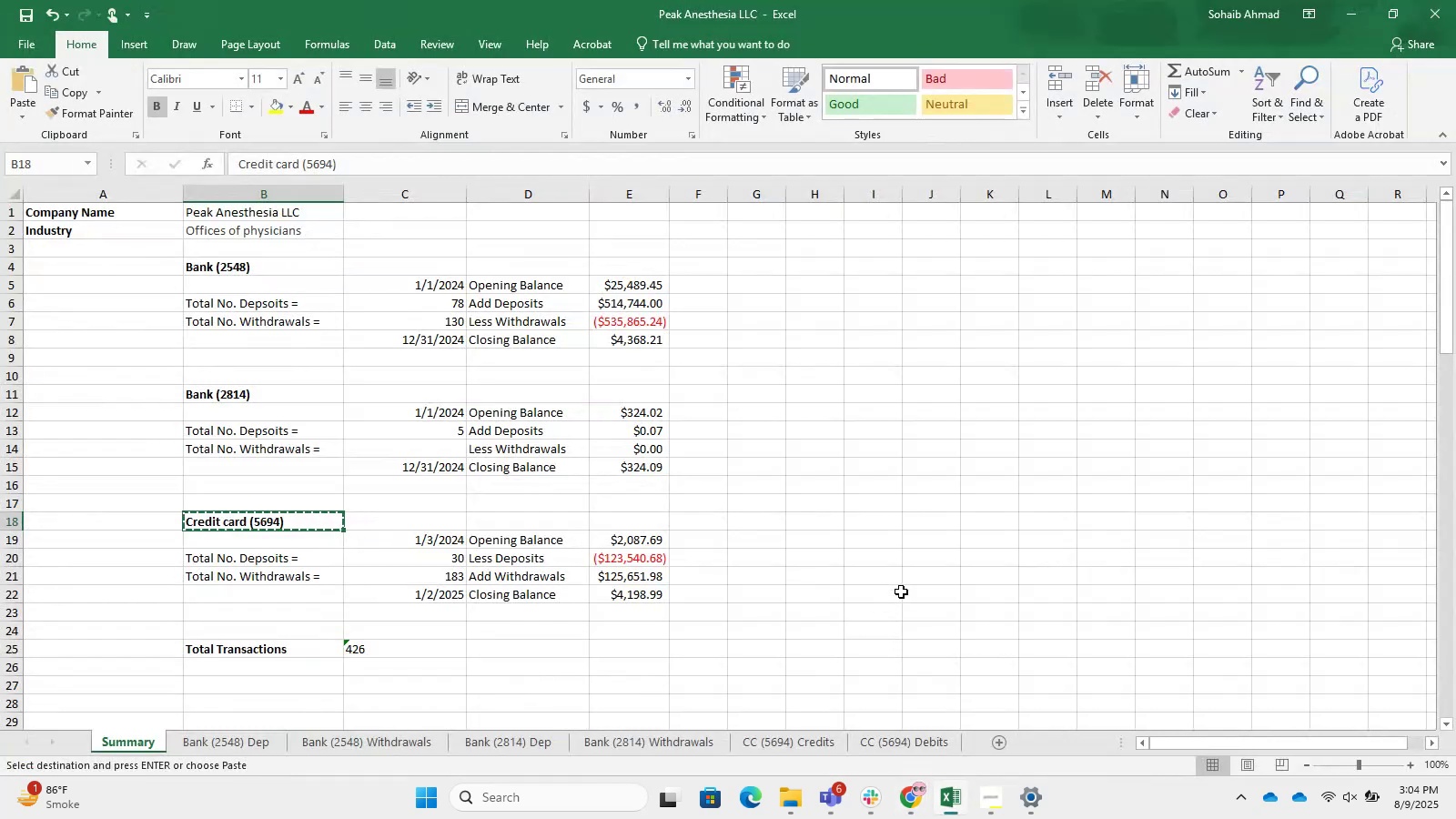 
left_click([904, 443])
 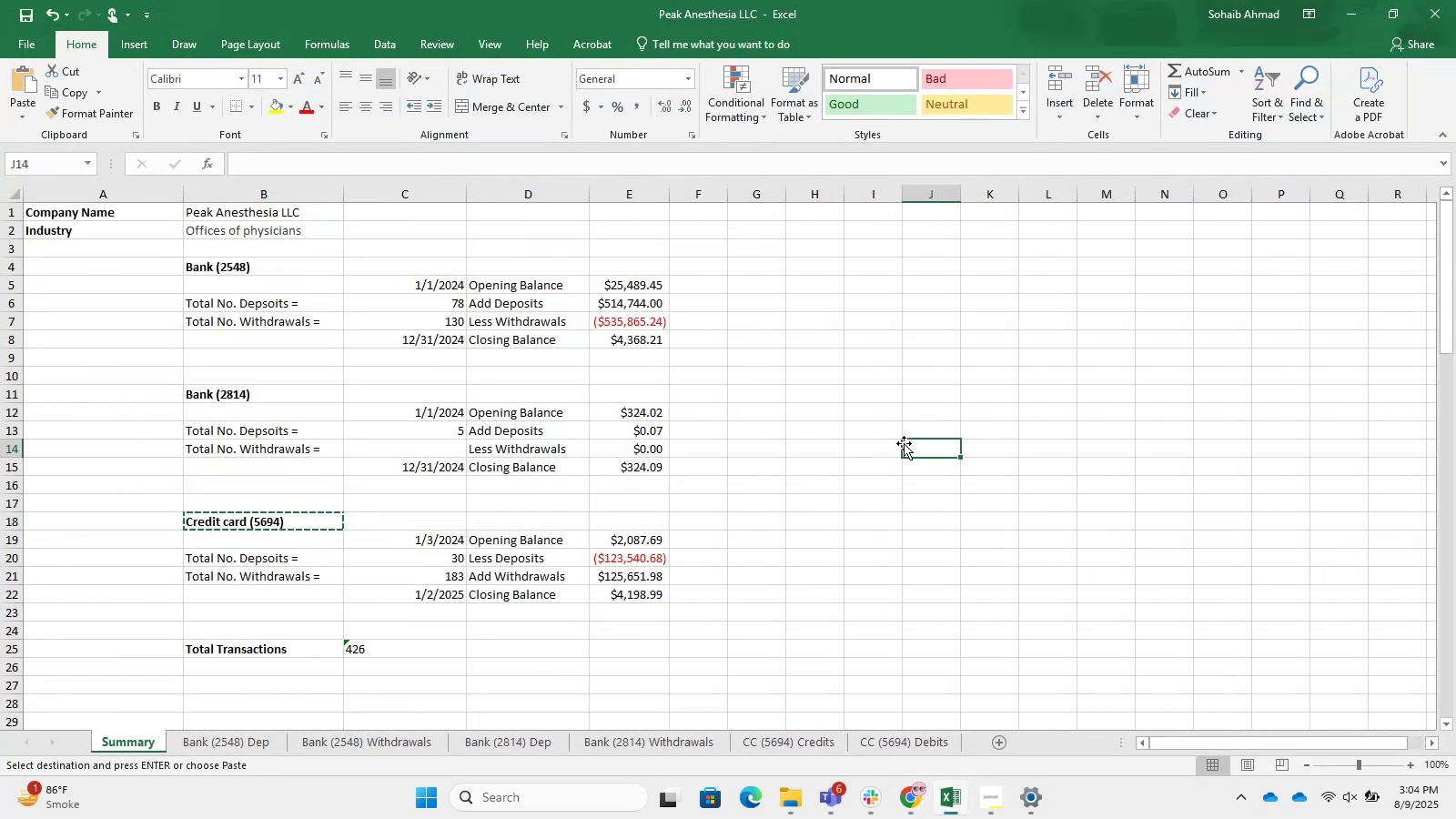 
key(Control+N)
 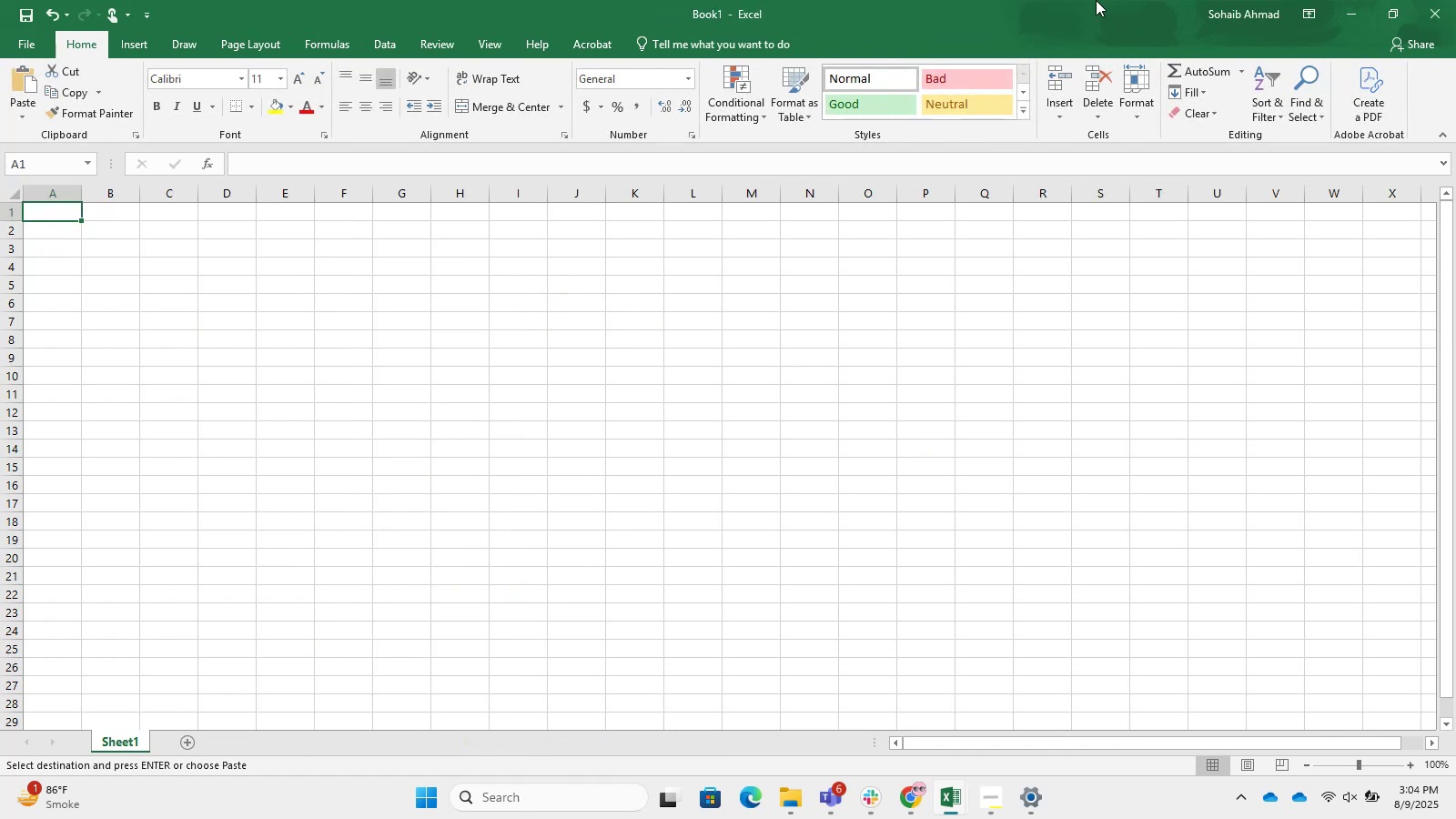 
key(Meta+Tab)
 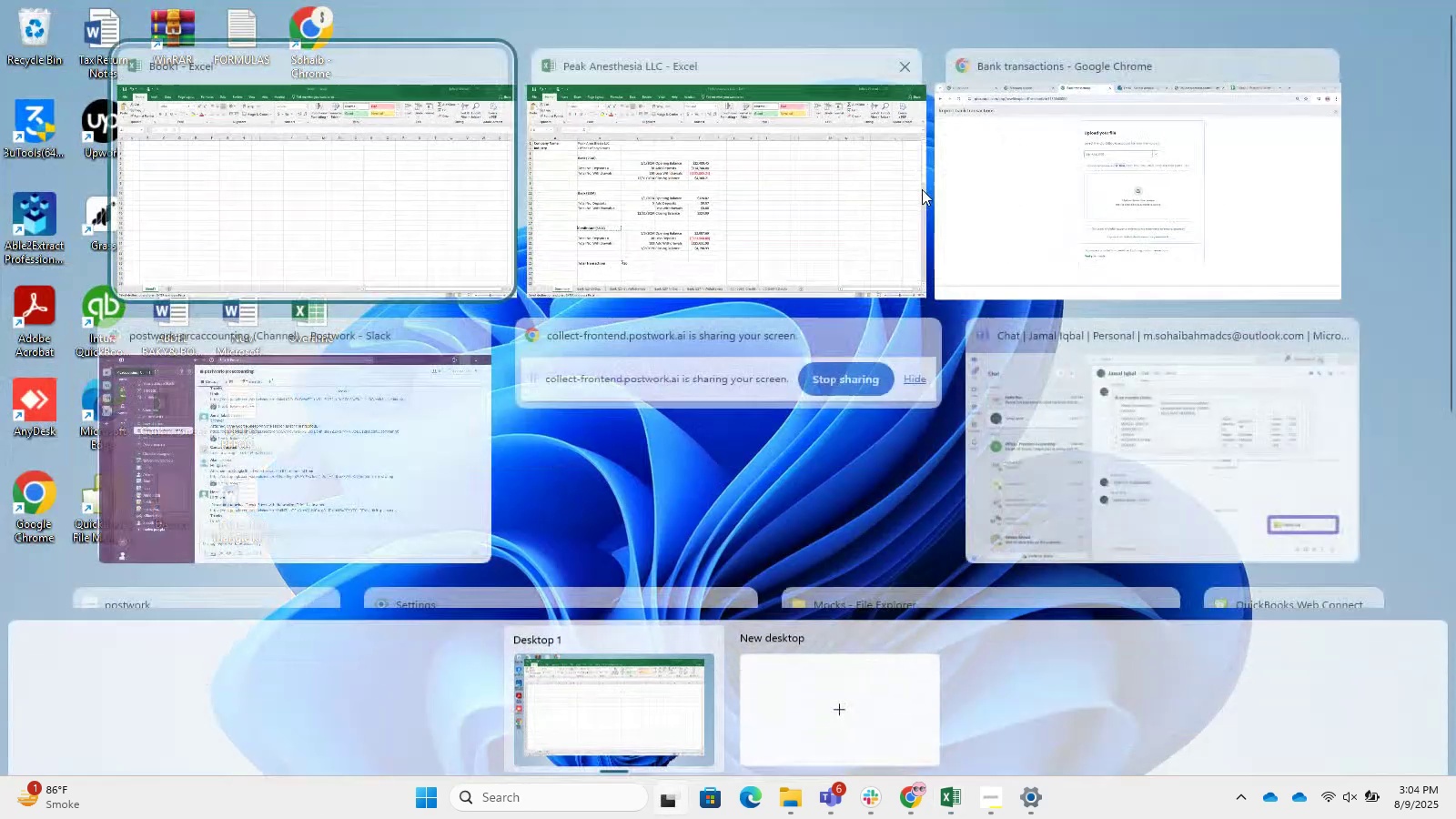 
left_click([786, 170])
 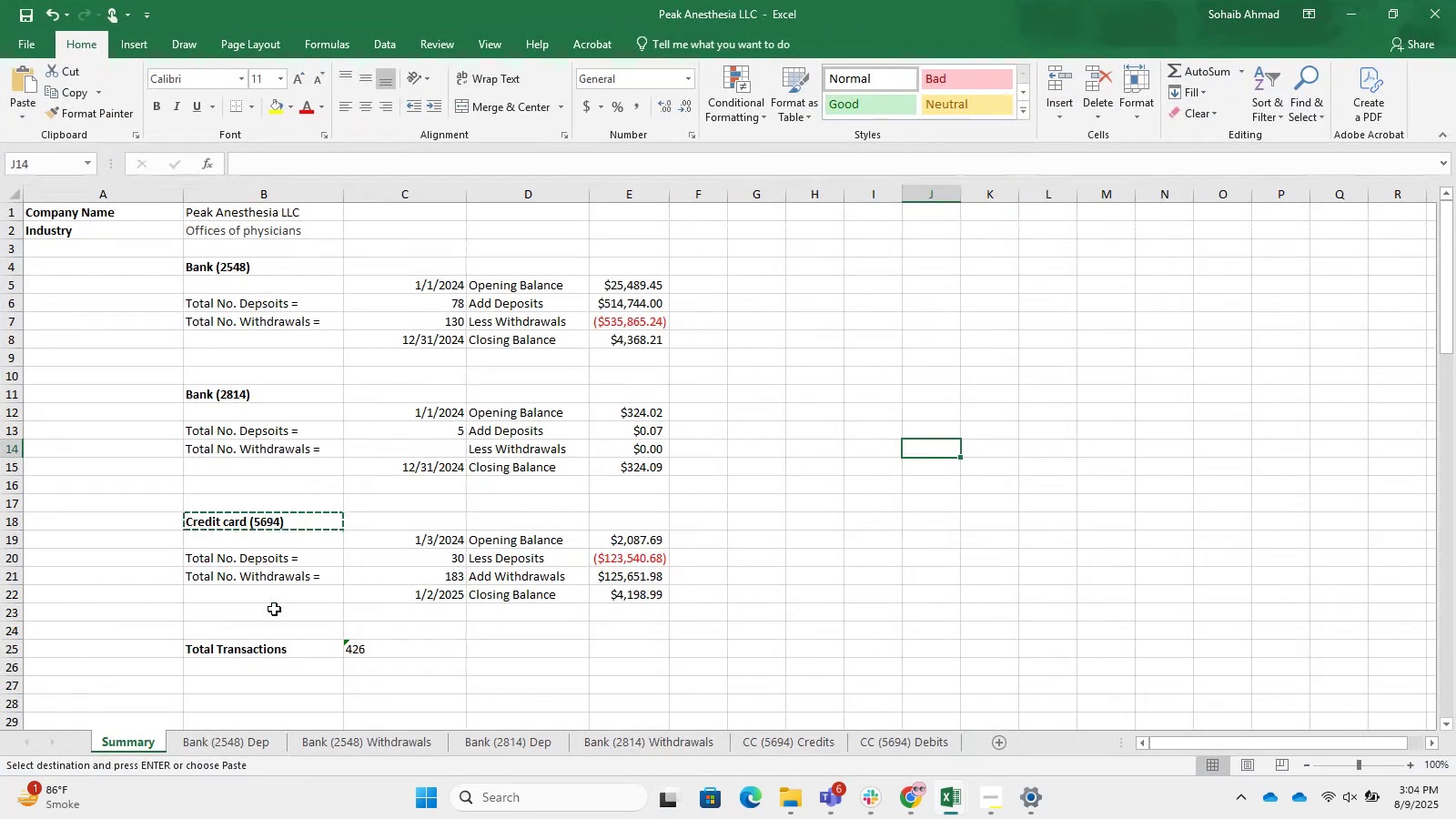 
double_click([252, 733])
 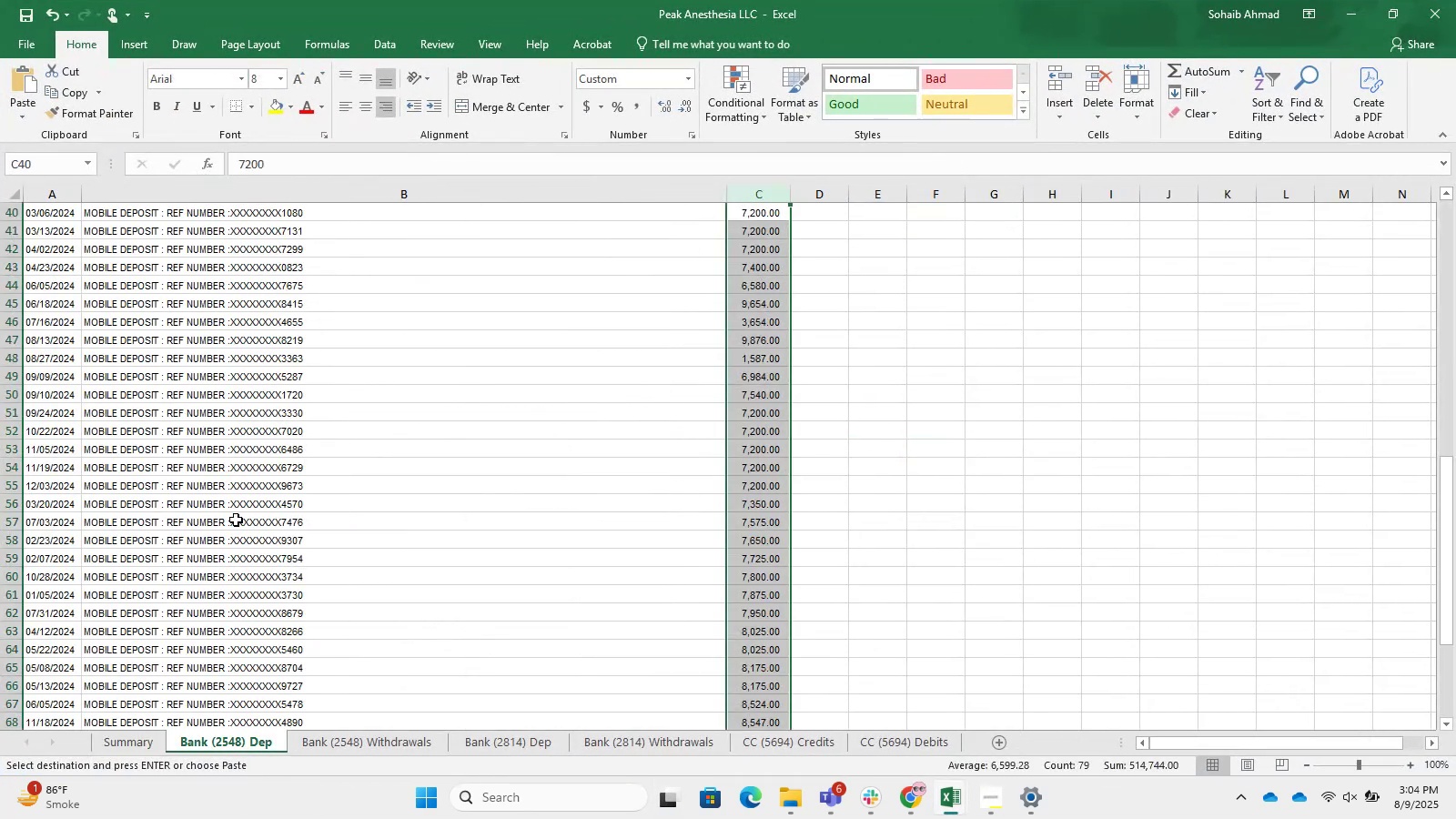 
scroll: coordinate [343, 344], scroll_direction: up, amount: 17.0
 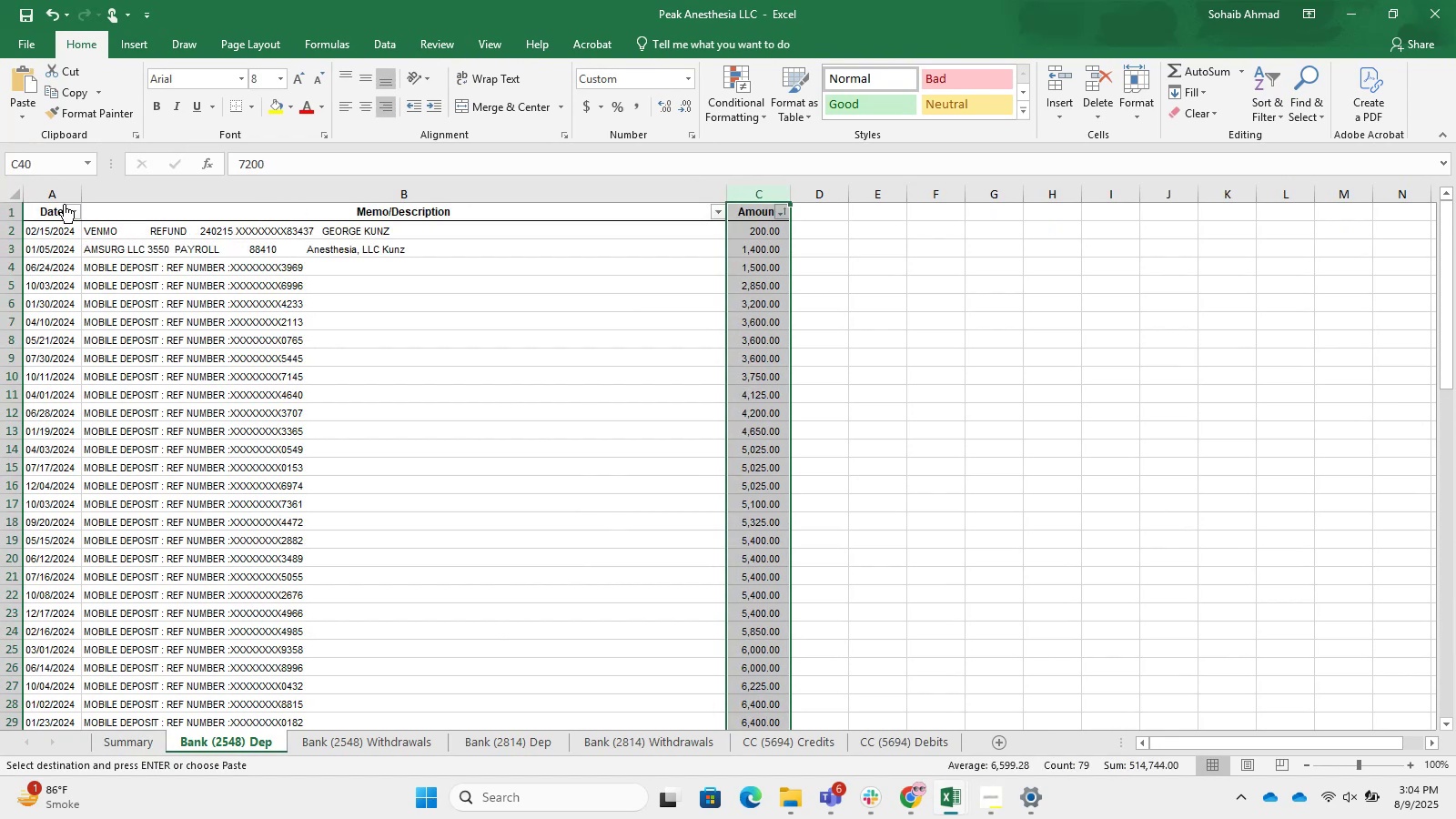 
left_click([49, 206])
 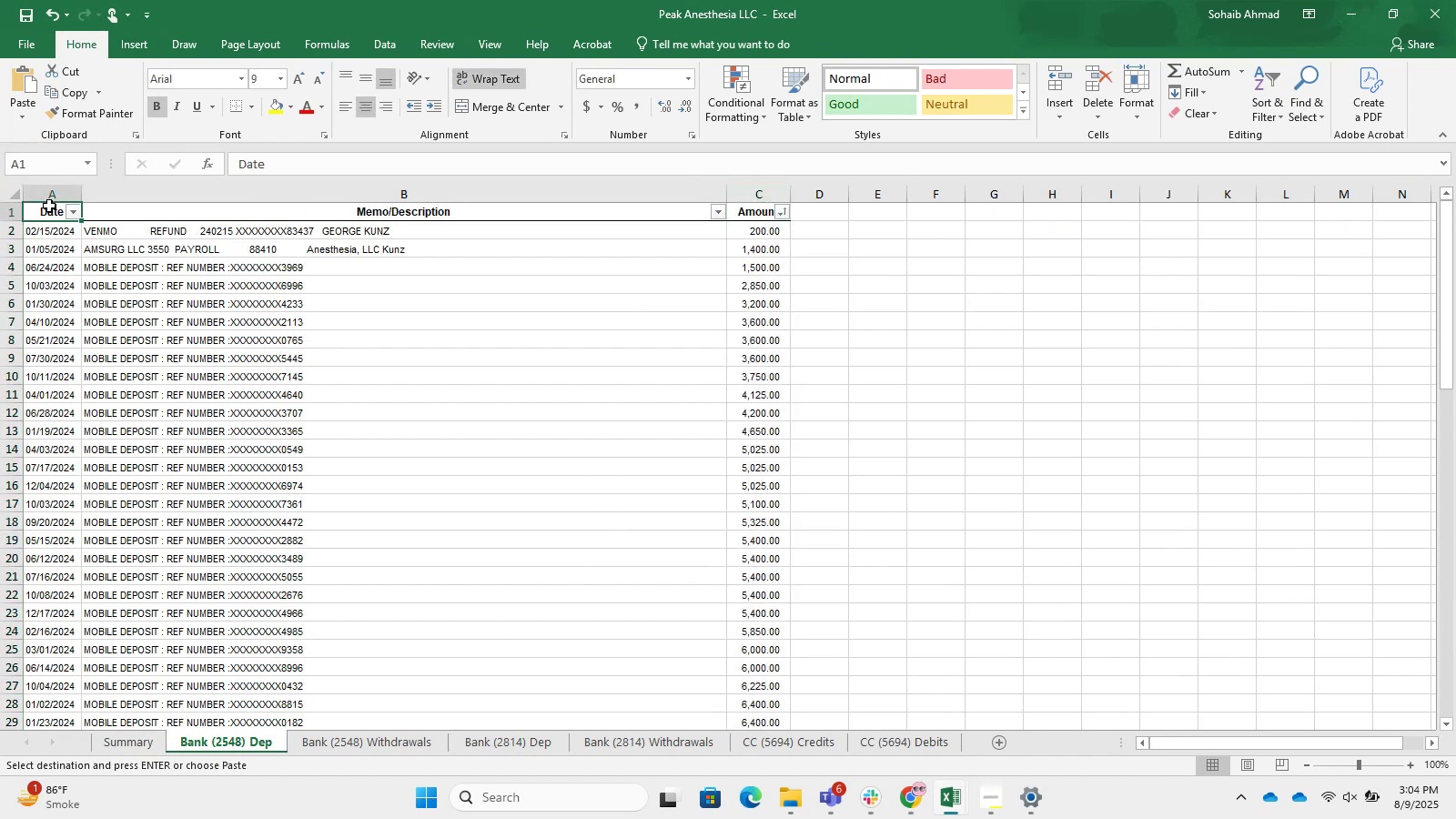 
key(Control+Shift+ArrowRight)
 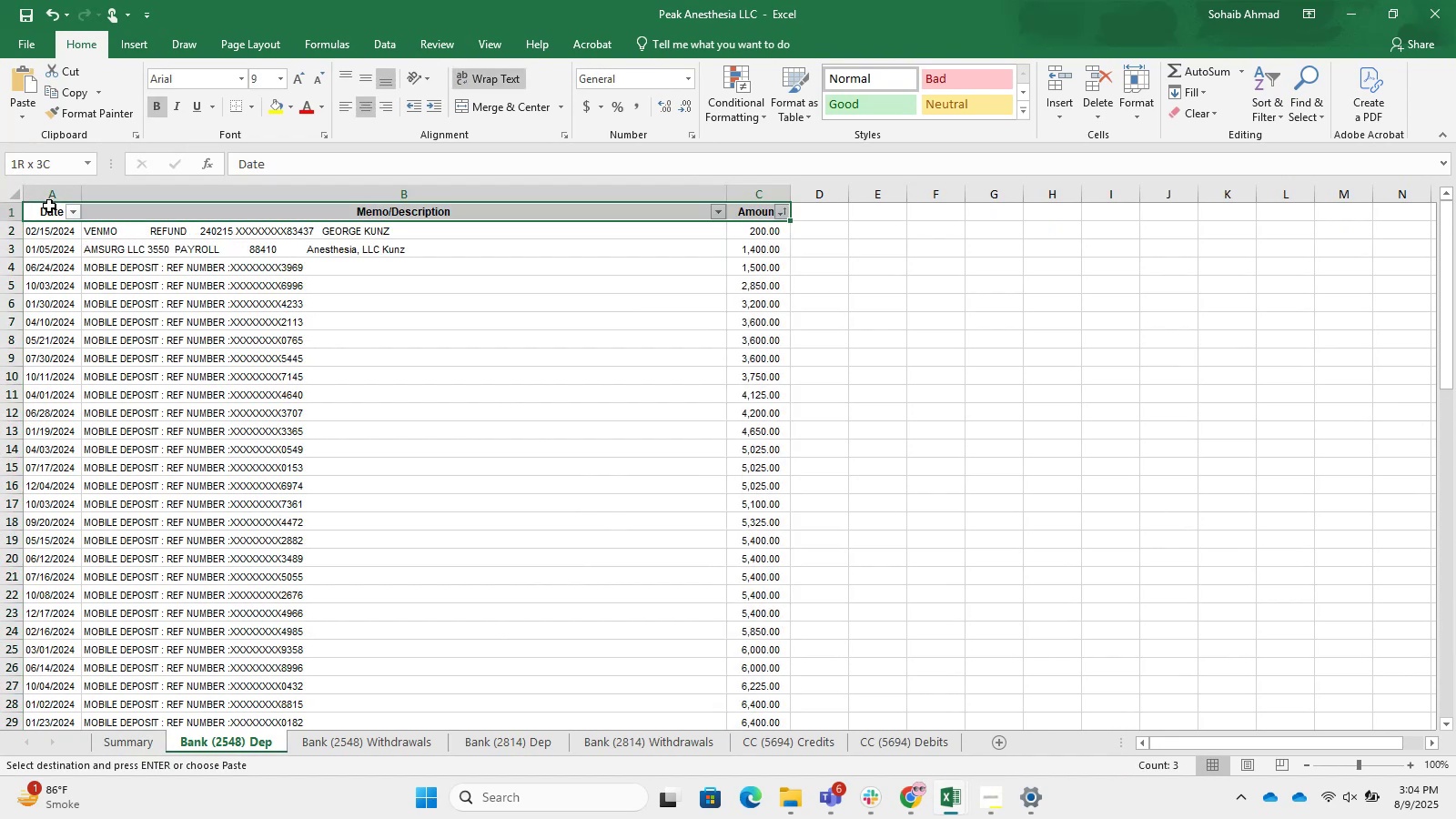 
key(Control+Shift+ArrowDown)
 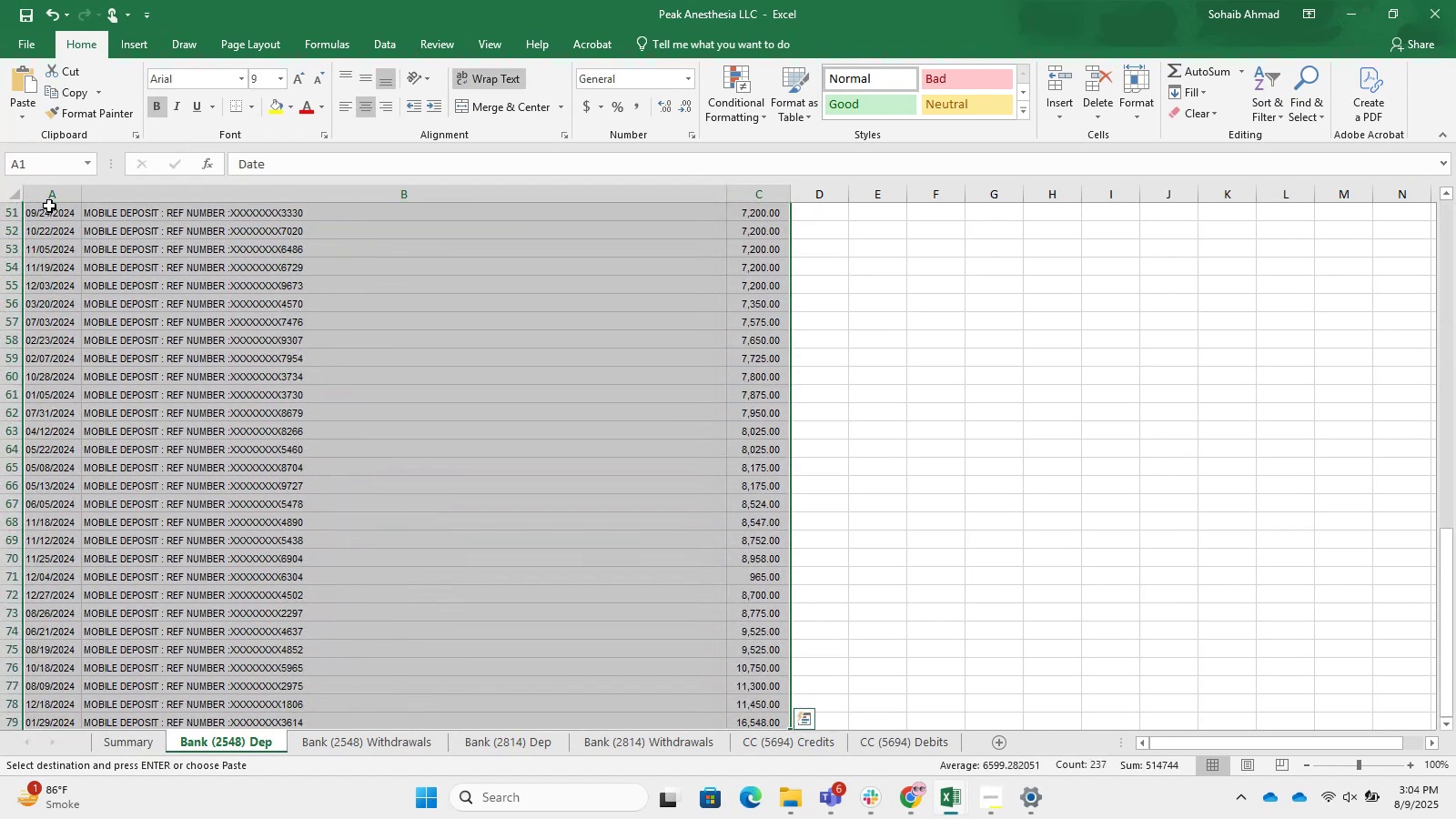 
key(Control+C)
 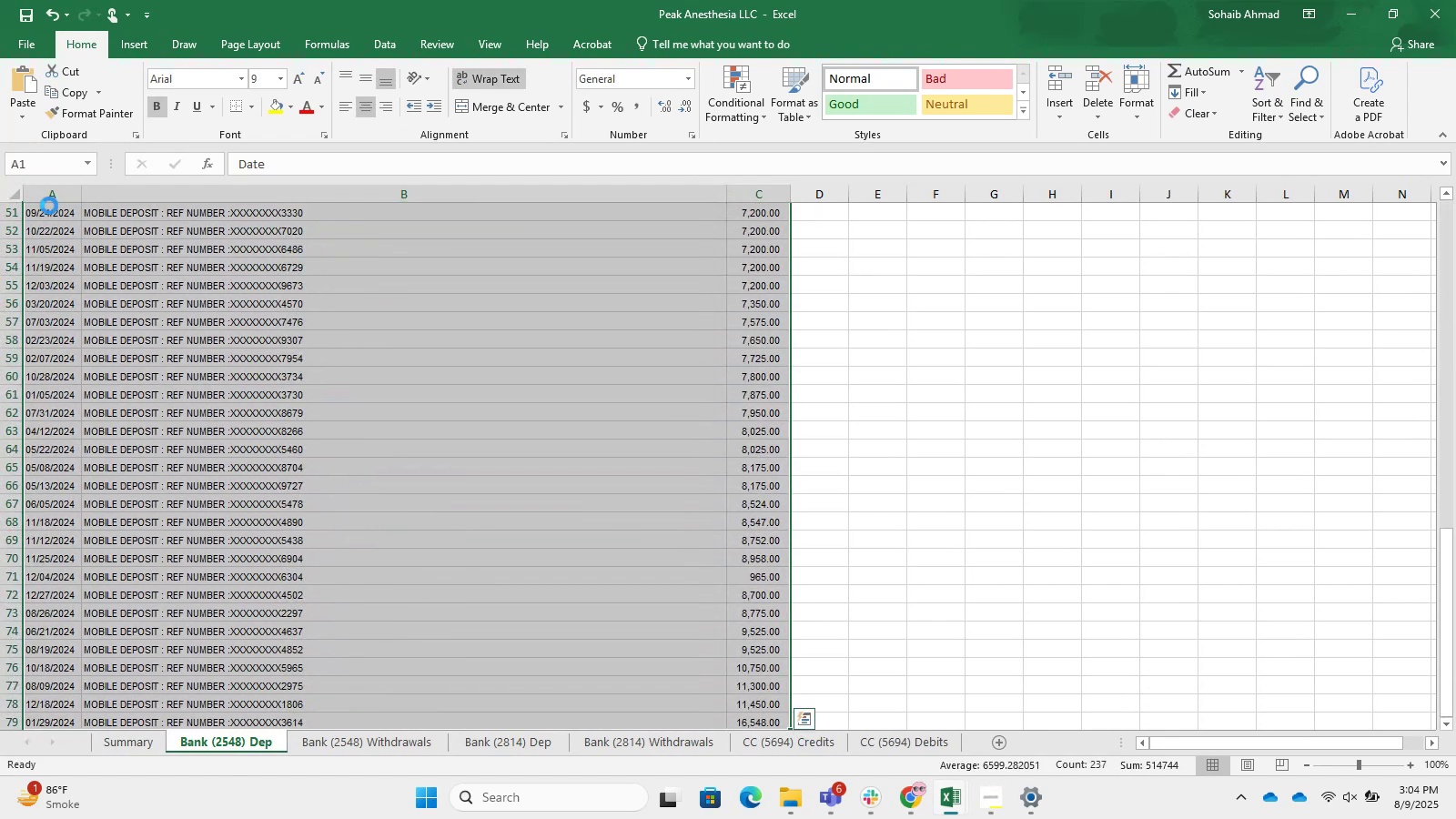 
key(Control+C)
 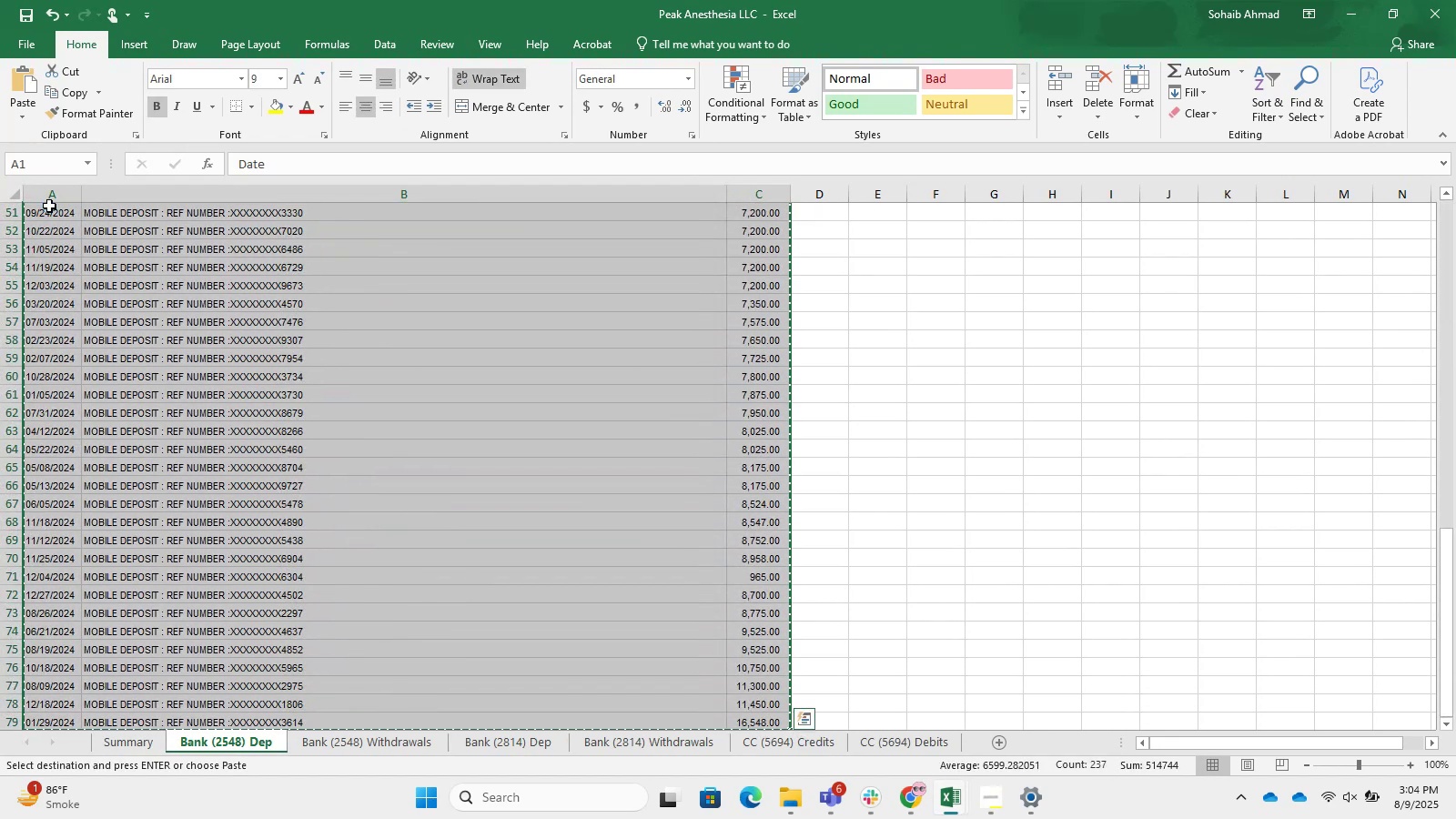 
key(Control+C)
 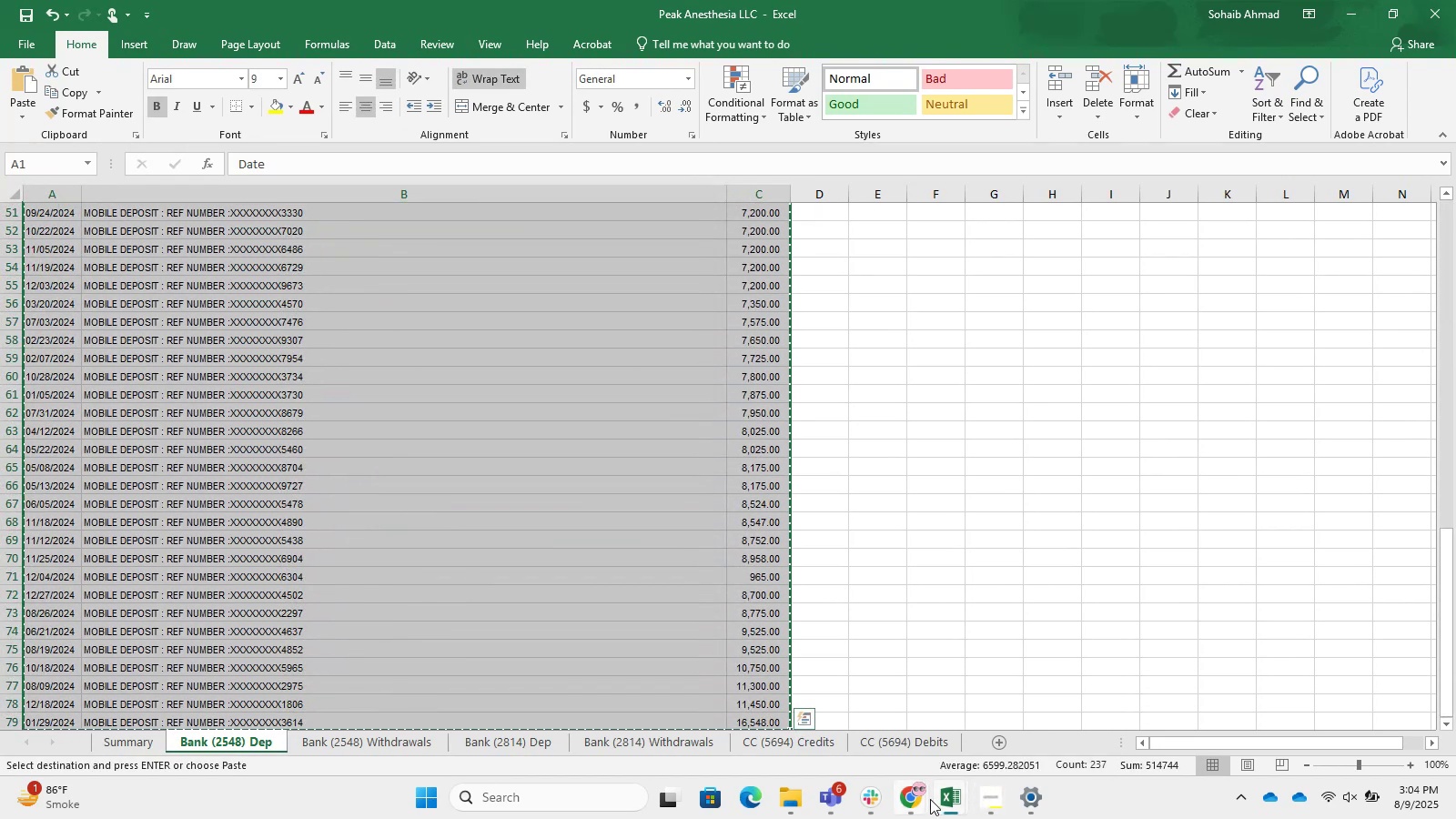 
key(Meta+Tab)
 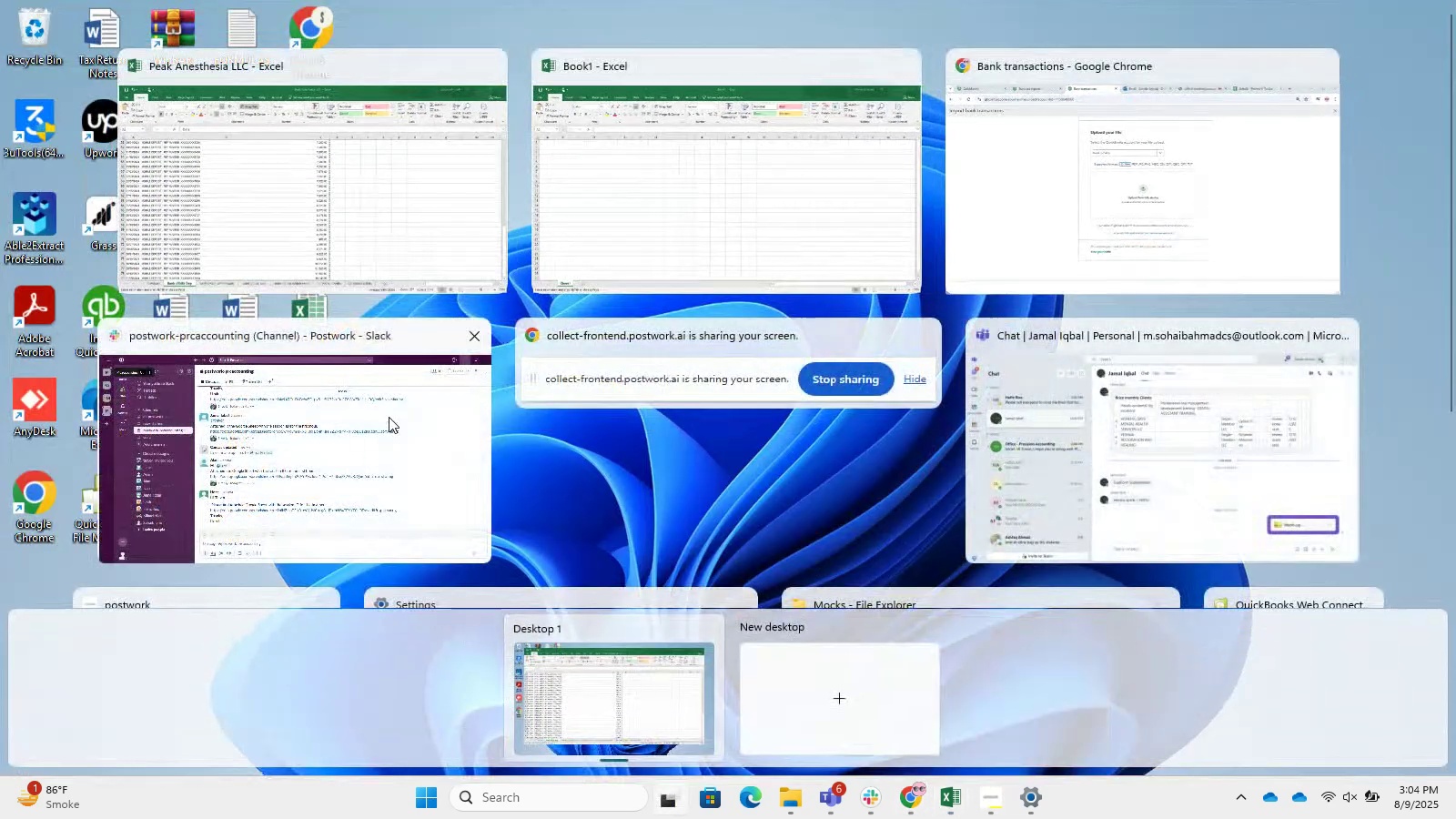 
left_click([723, 184])
 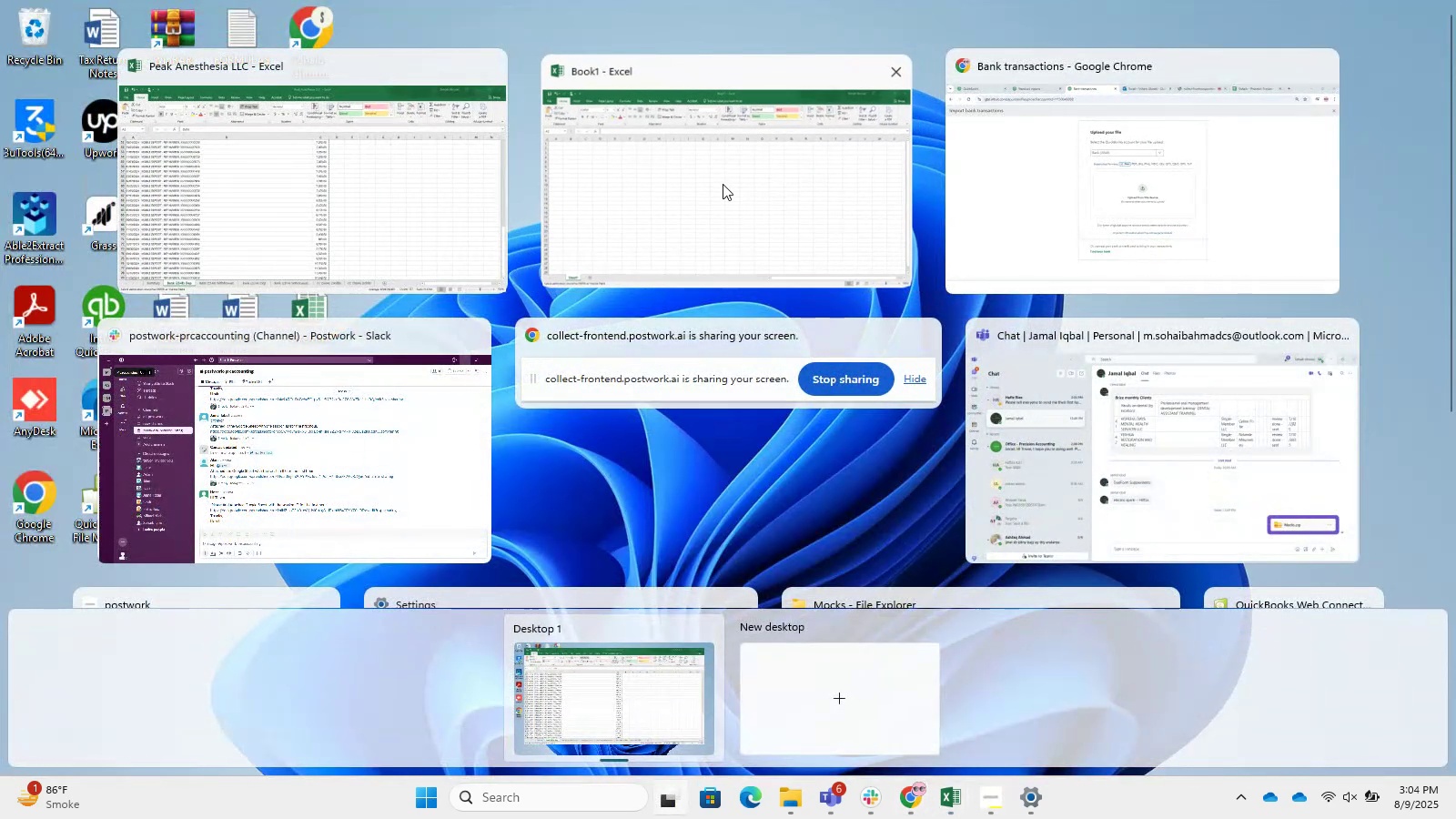 
key(Control+V)
 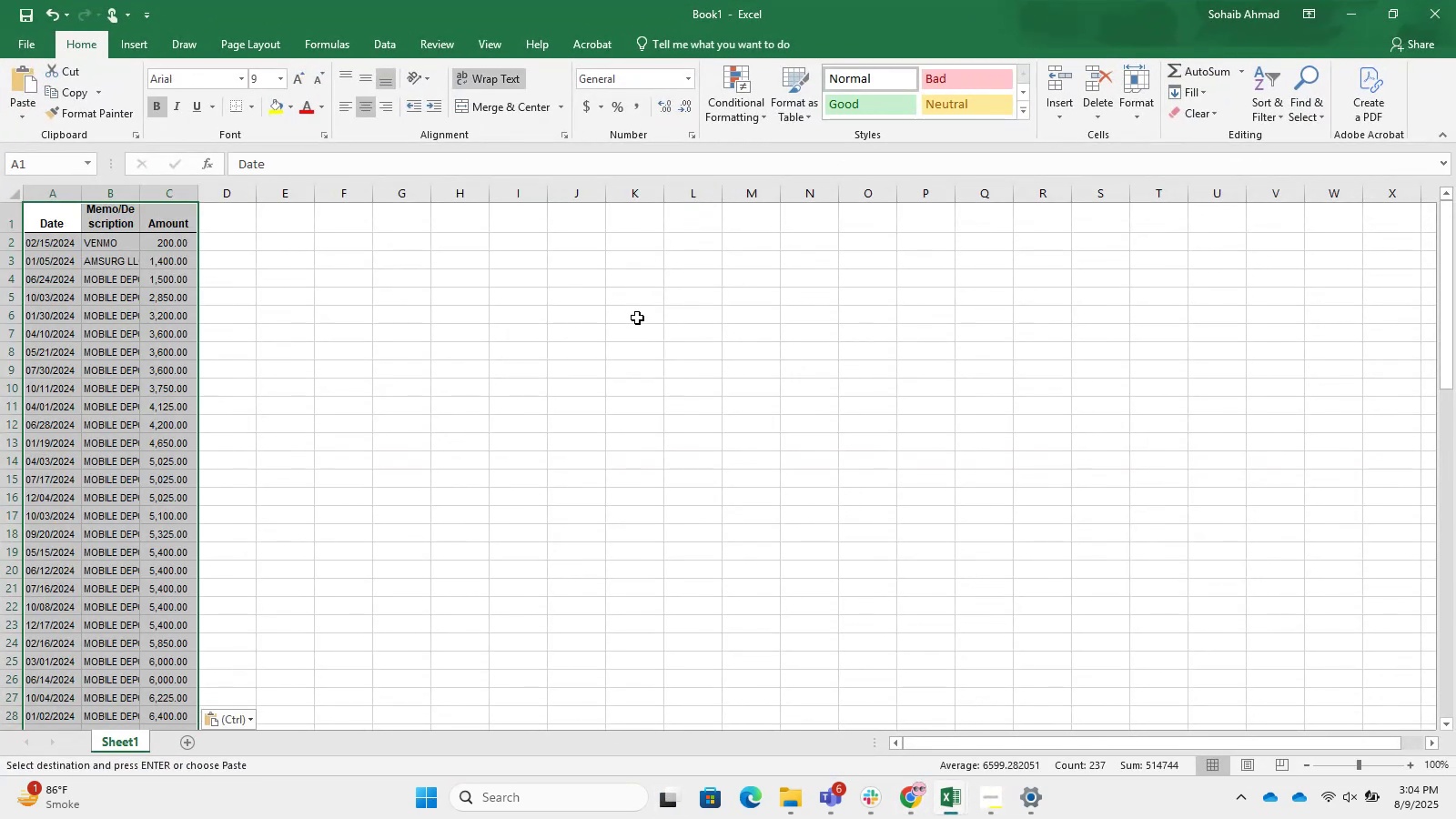 
key(Alt+Tab)
 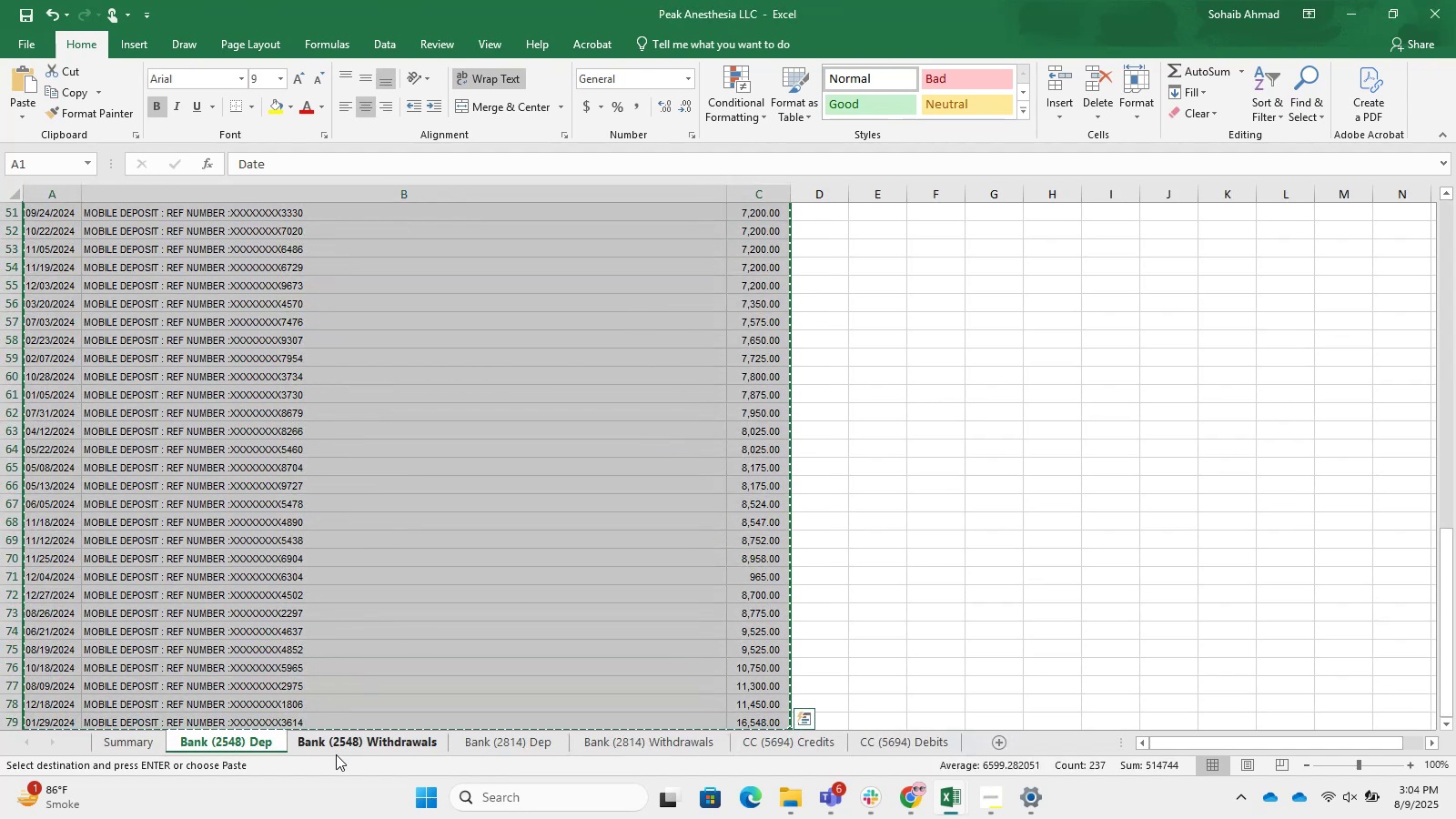 
double_click([352, 742])
 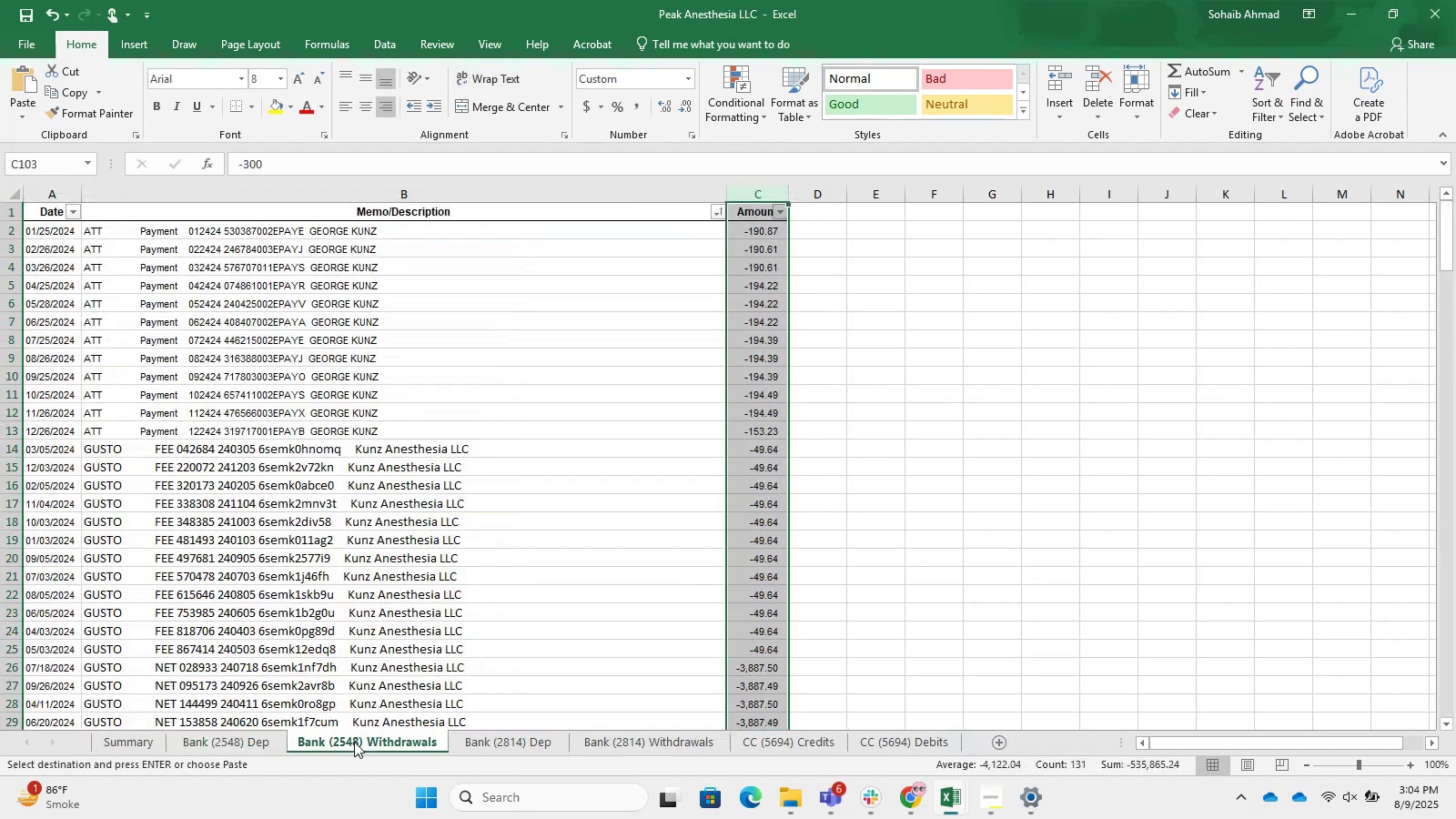 
scroll: coordinate [329, 484], scroll_direction: up, amount: 10.0
 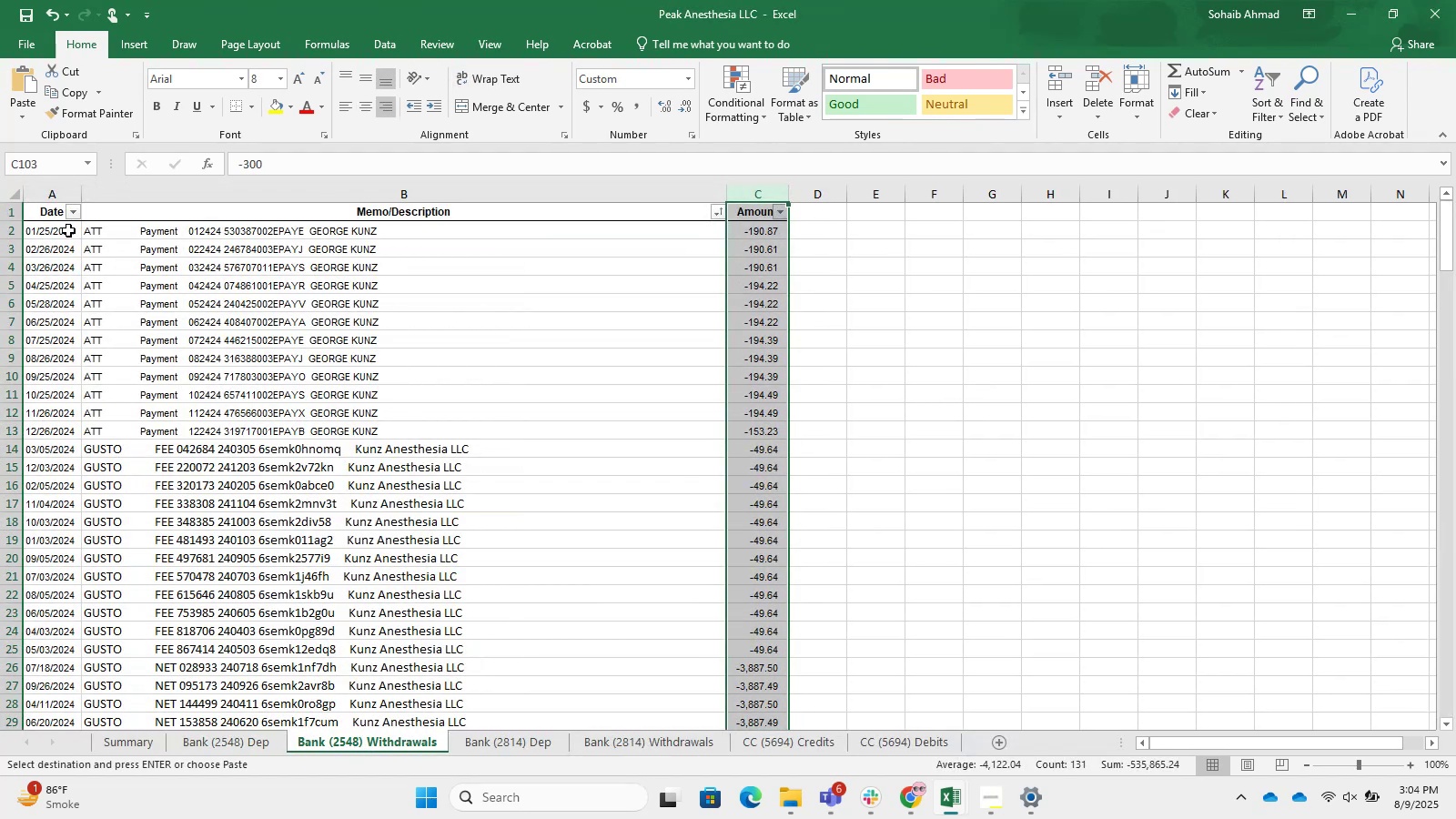 
left_click([53, 213])
 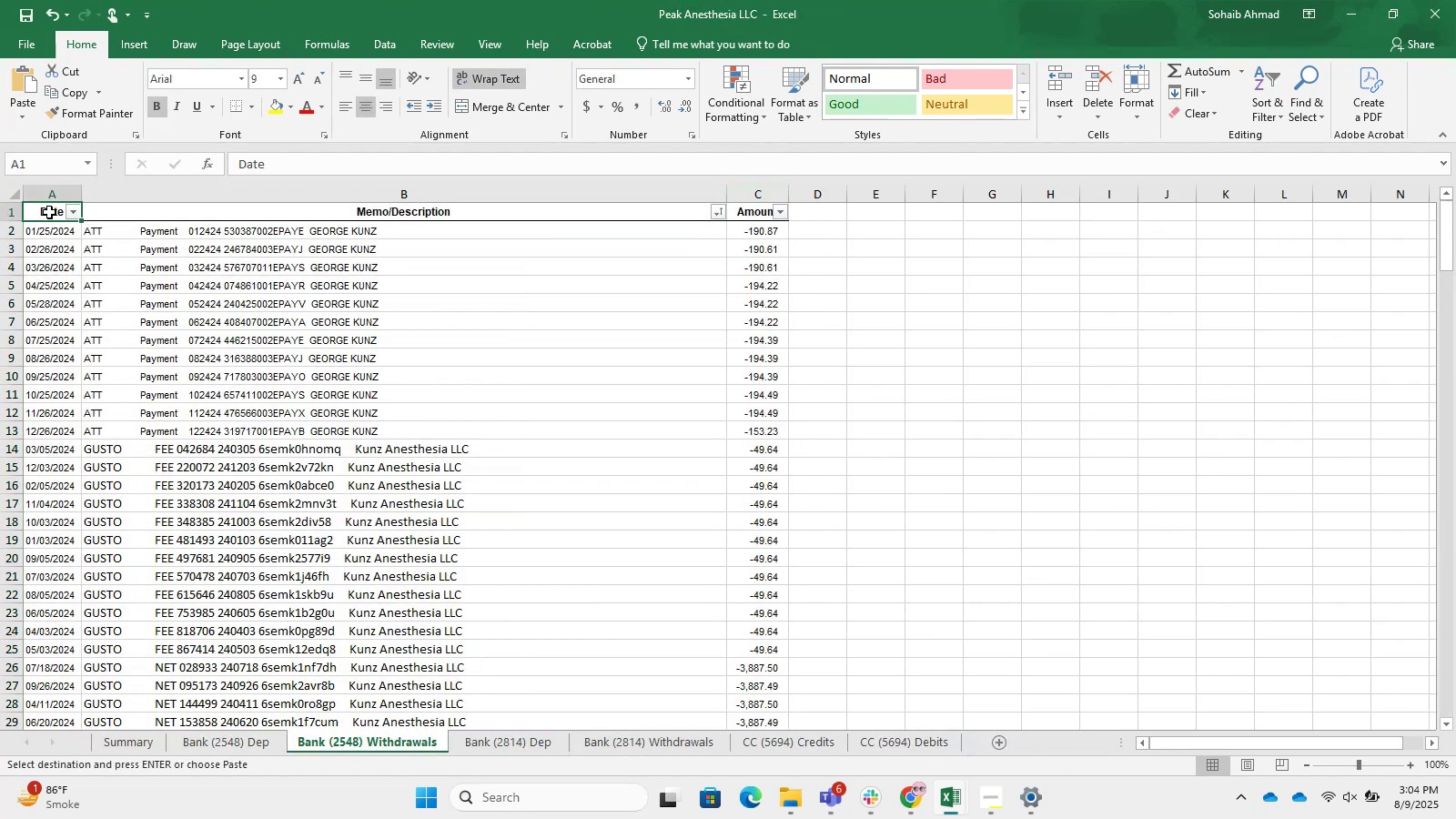 
key(Control+Shift+ArrowRight)
 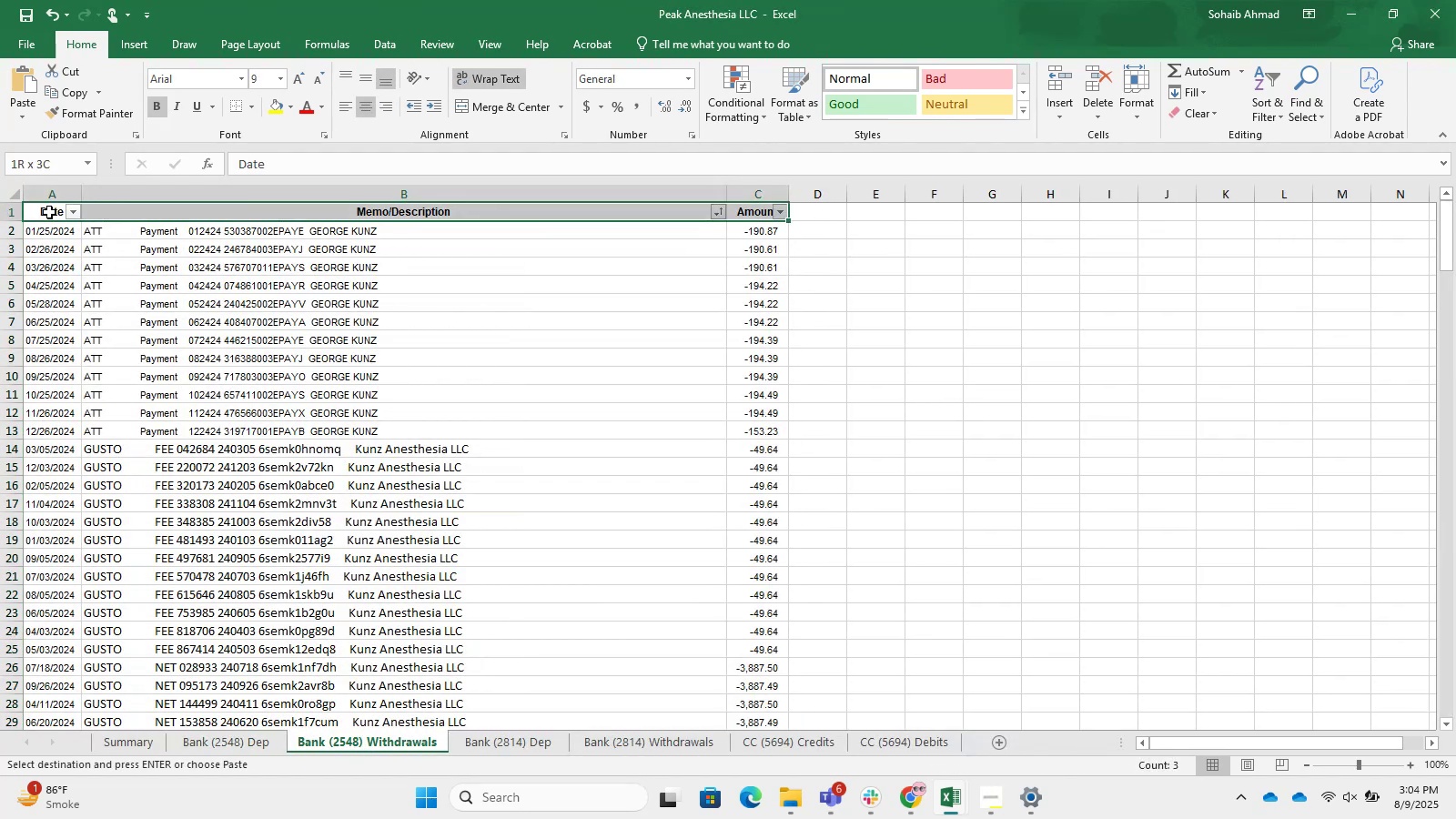 
key(Control+Shift+ArrowDown)
 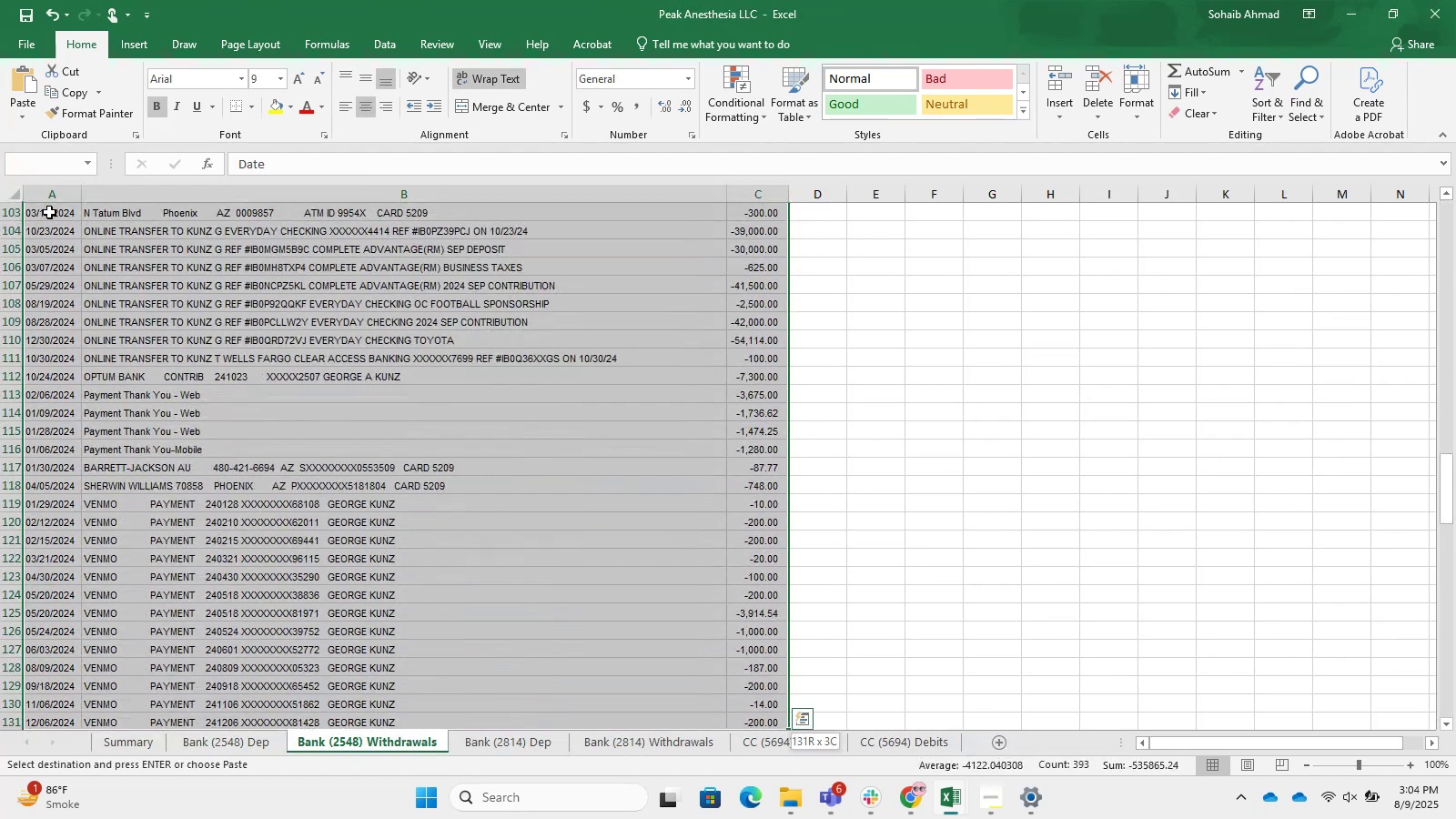 
key(Control+C)
 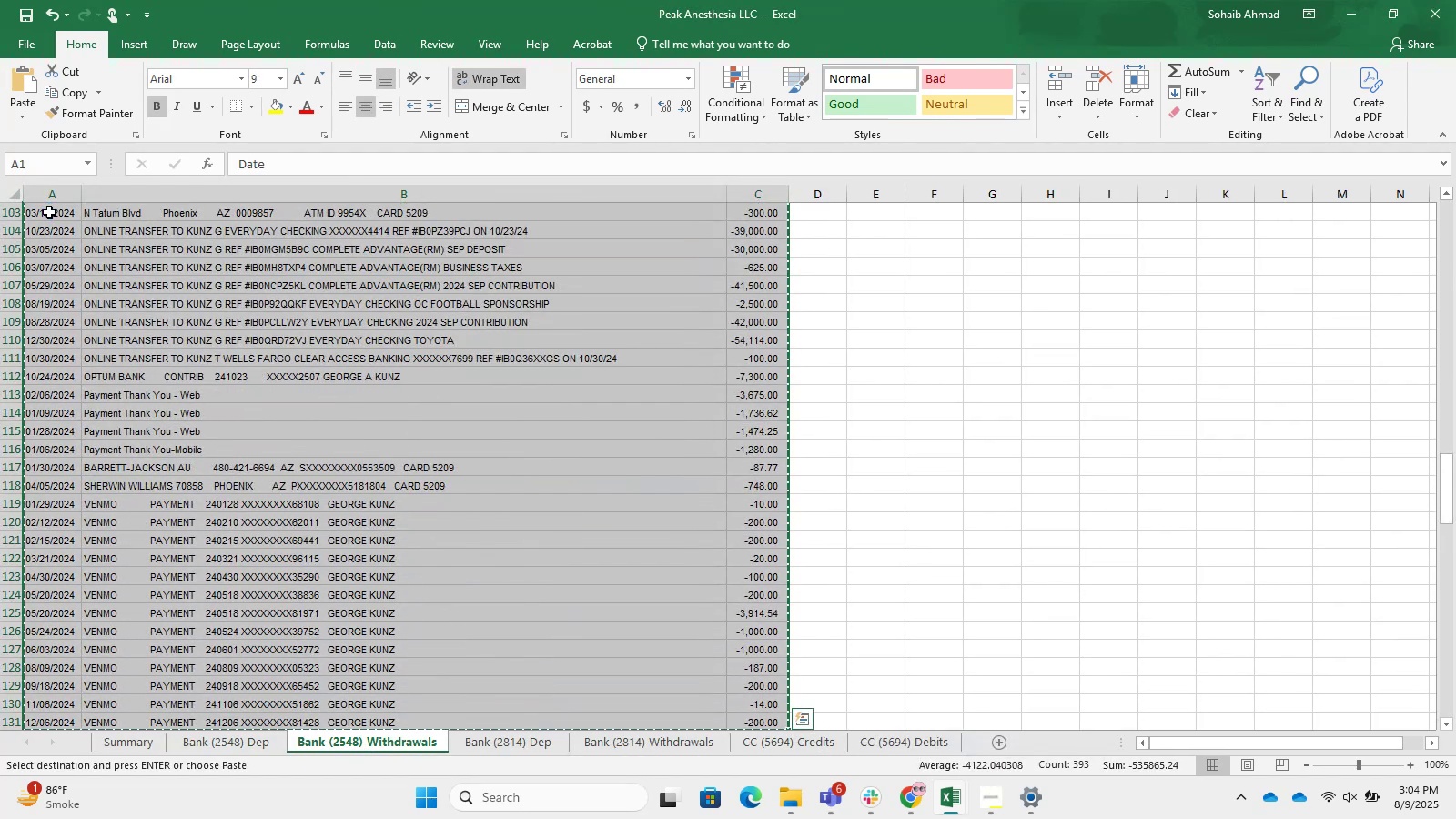 
key(Alt+Tab)
 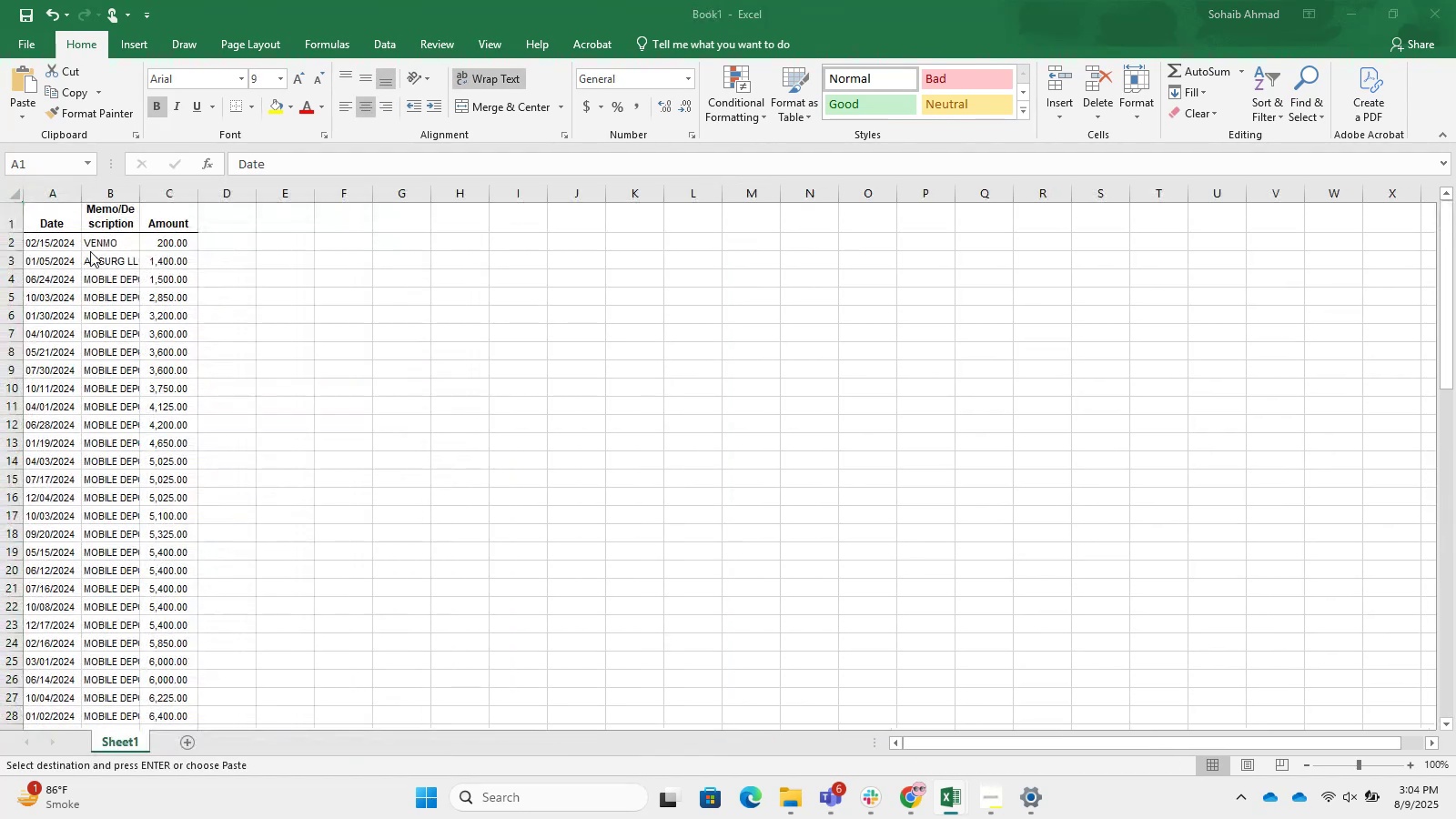 
scroll: coordinate [105, 423], scroll_direction: down, amount: 25.0
 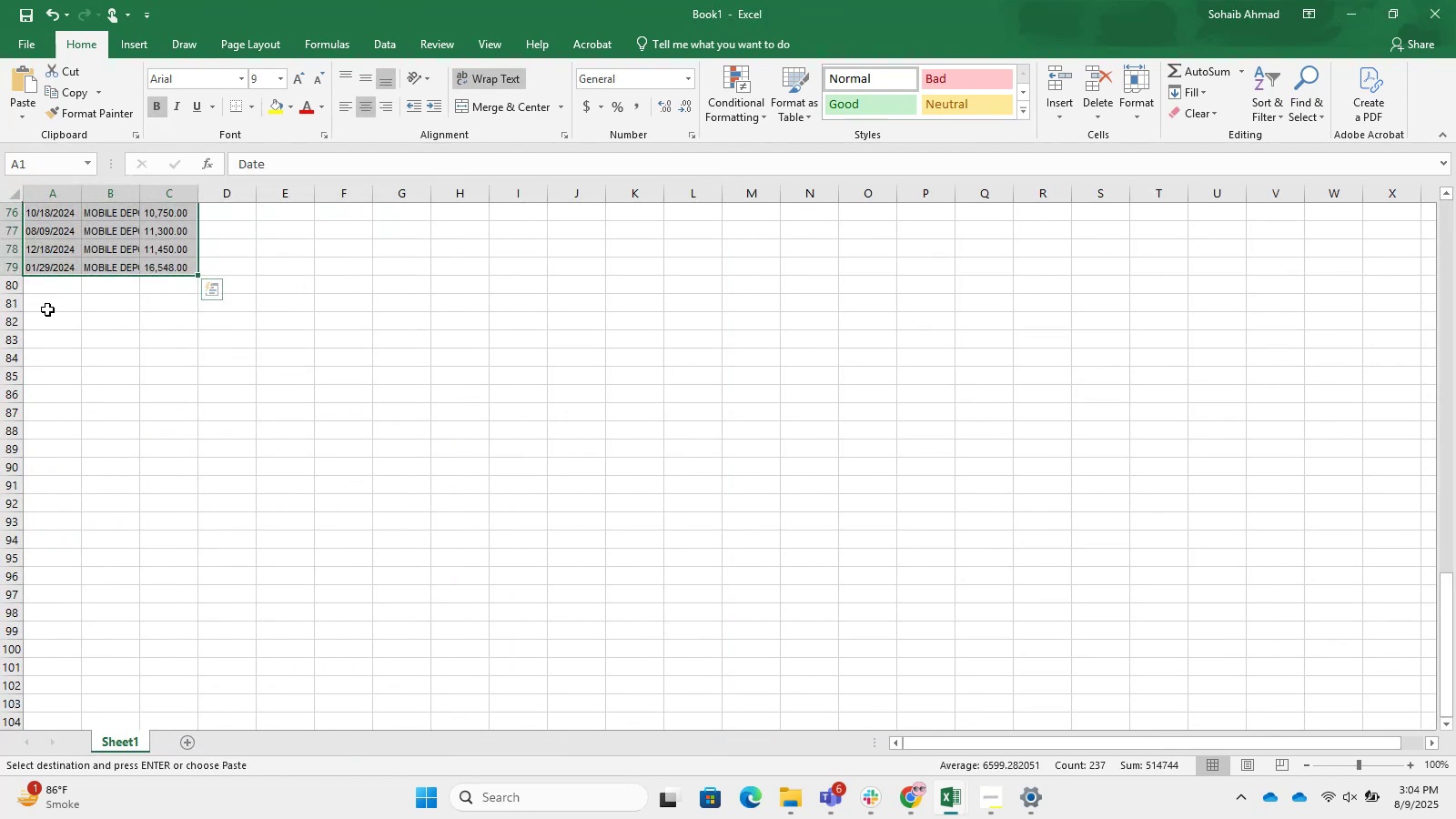 
left_click([45, 288])
 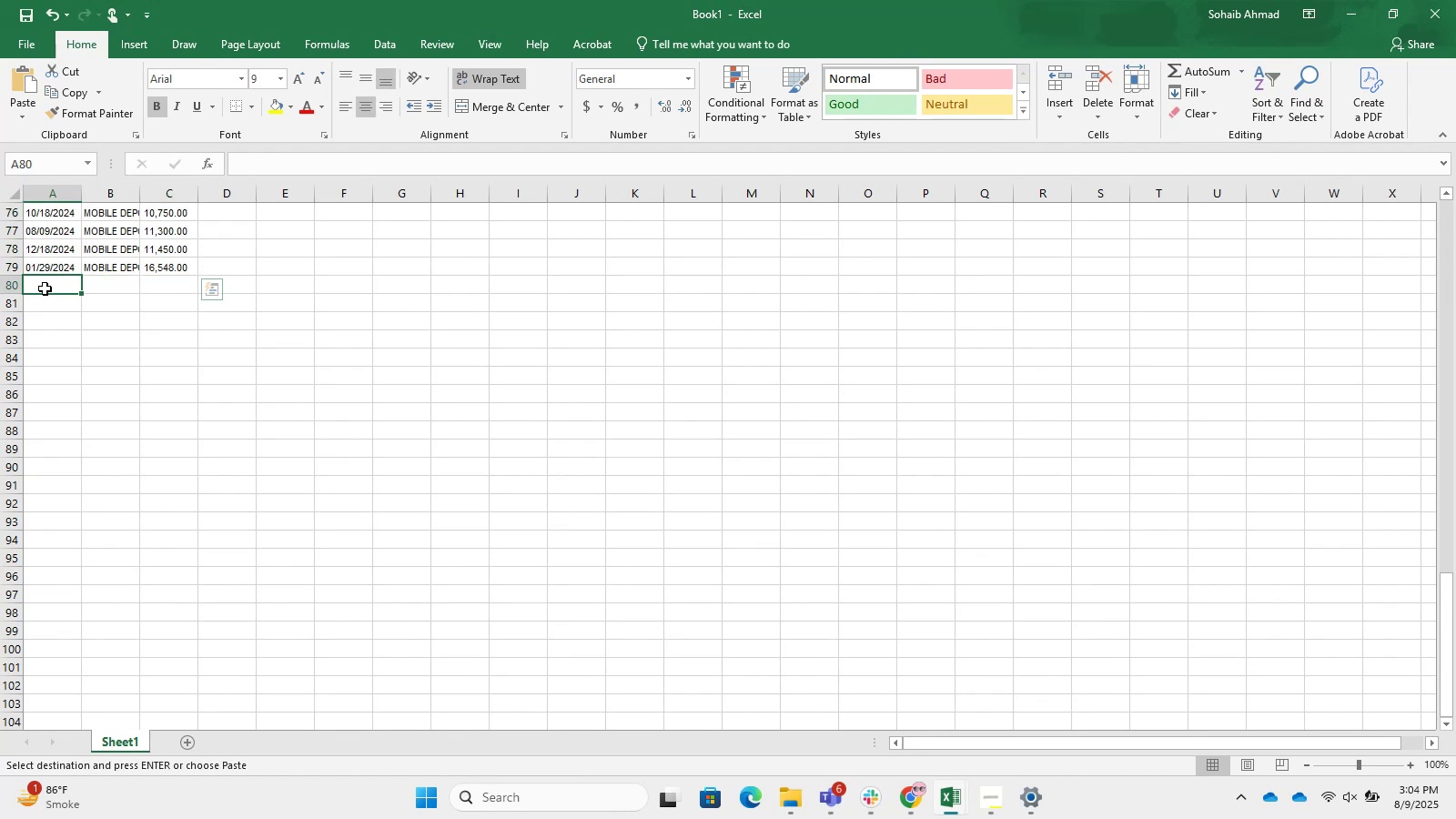 
key(Control+V)
 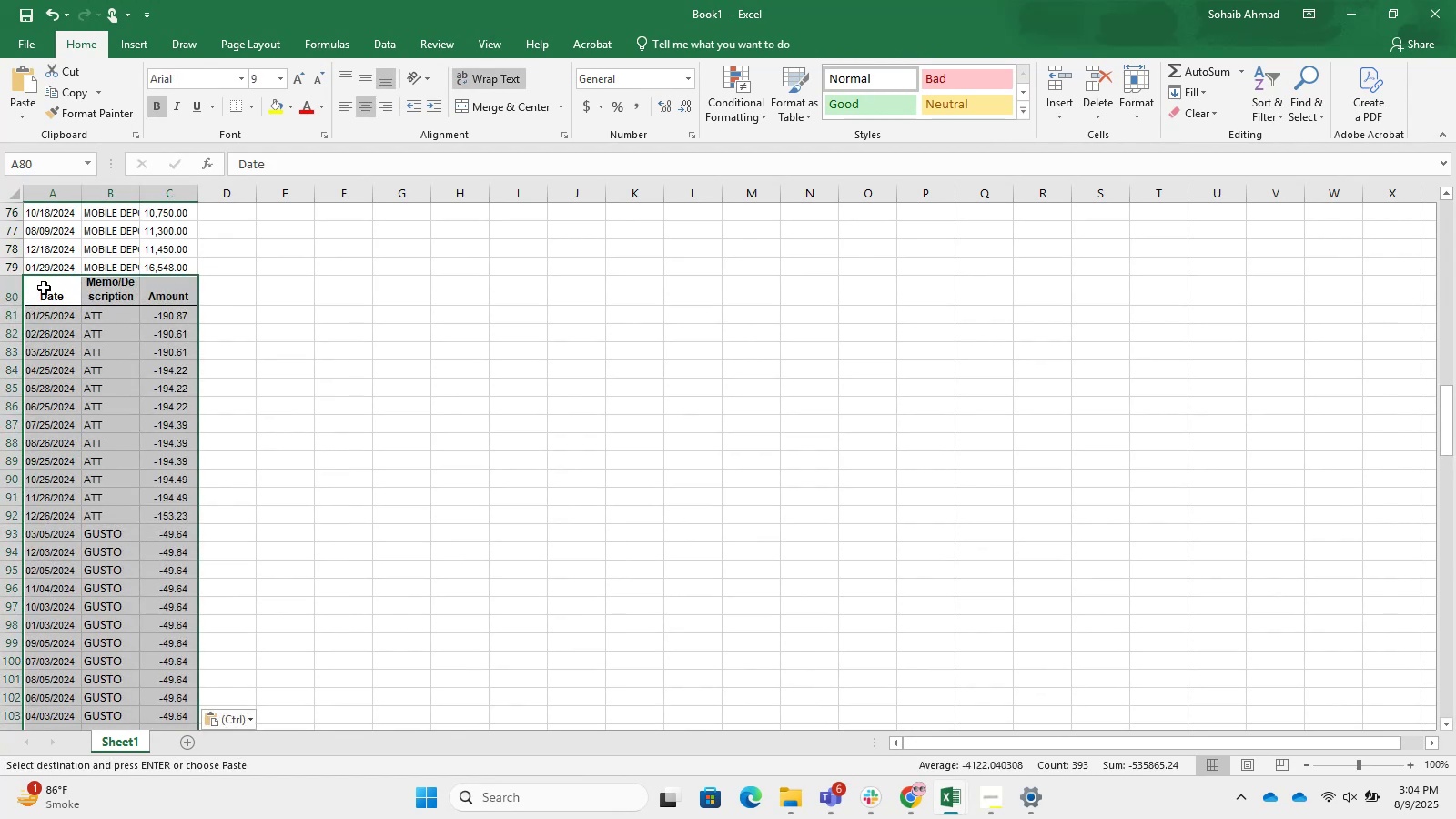 
left_click([6, 282])
 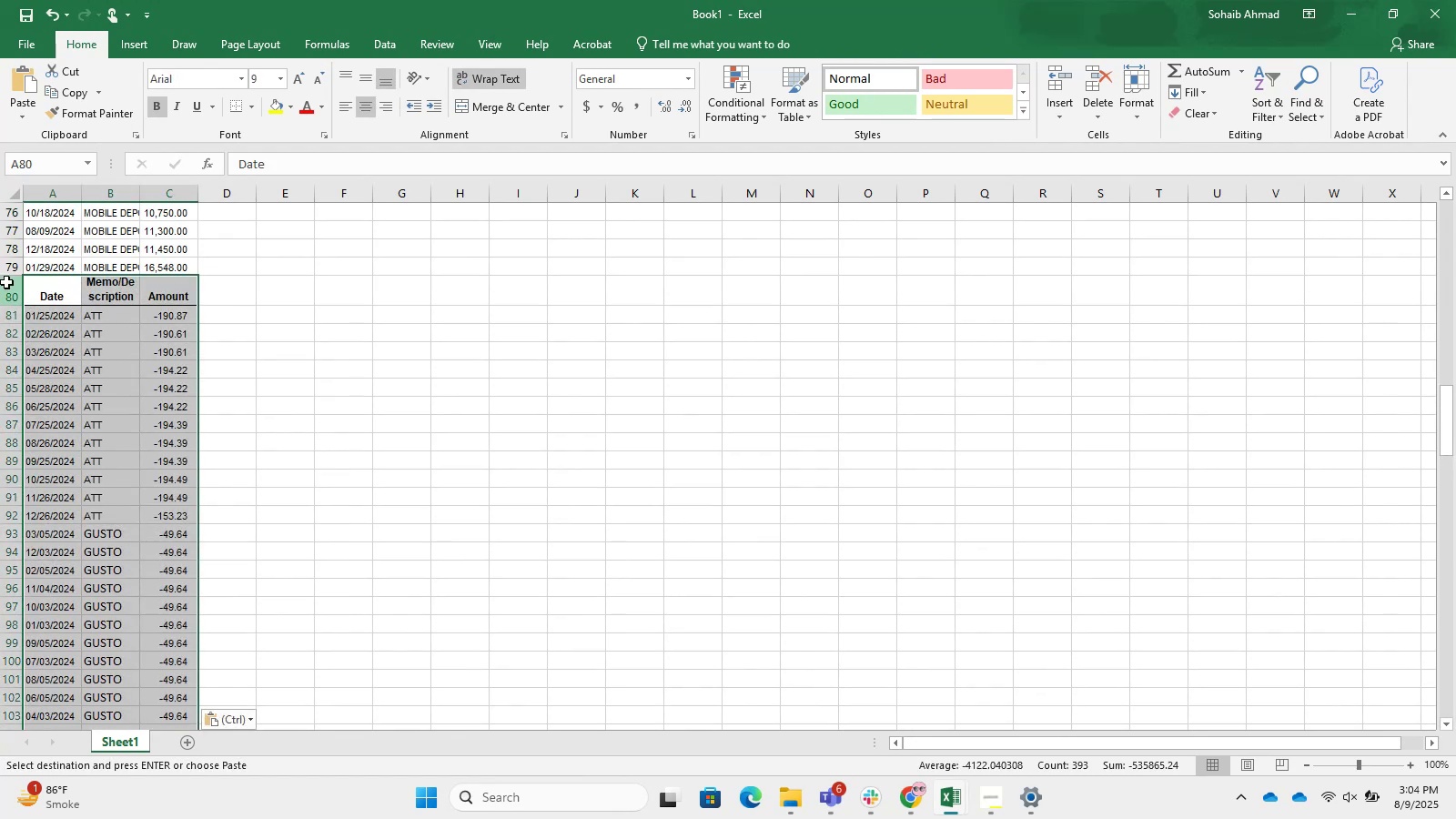 
key(Control+NumpadAdd)
 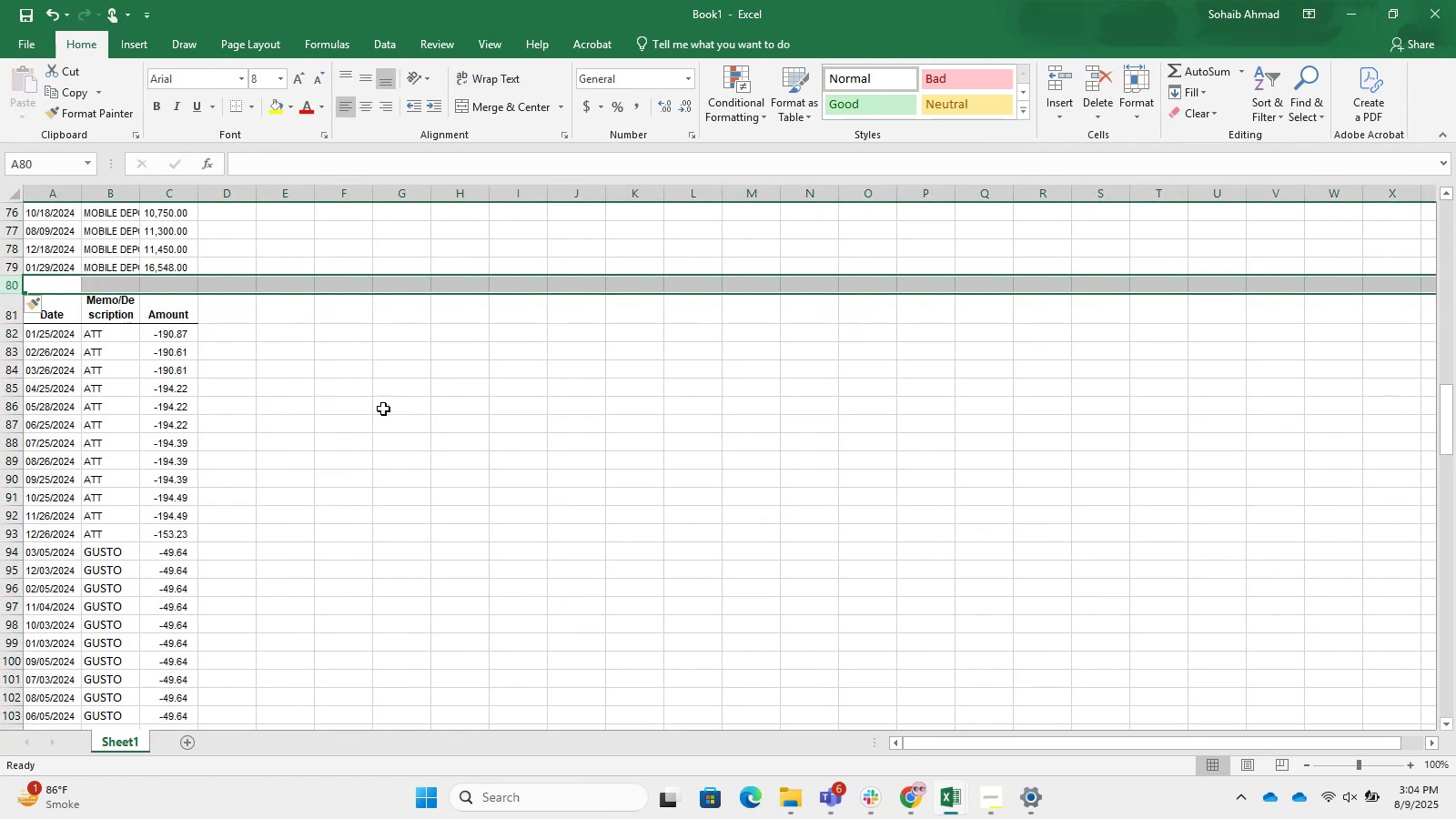 
key(Control+NumpadSubtract)
 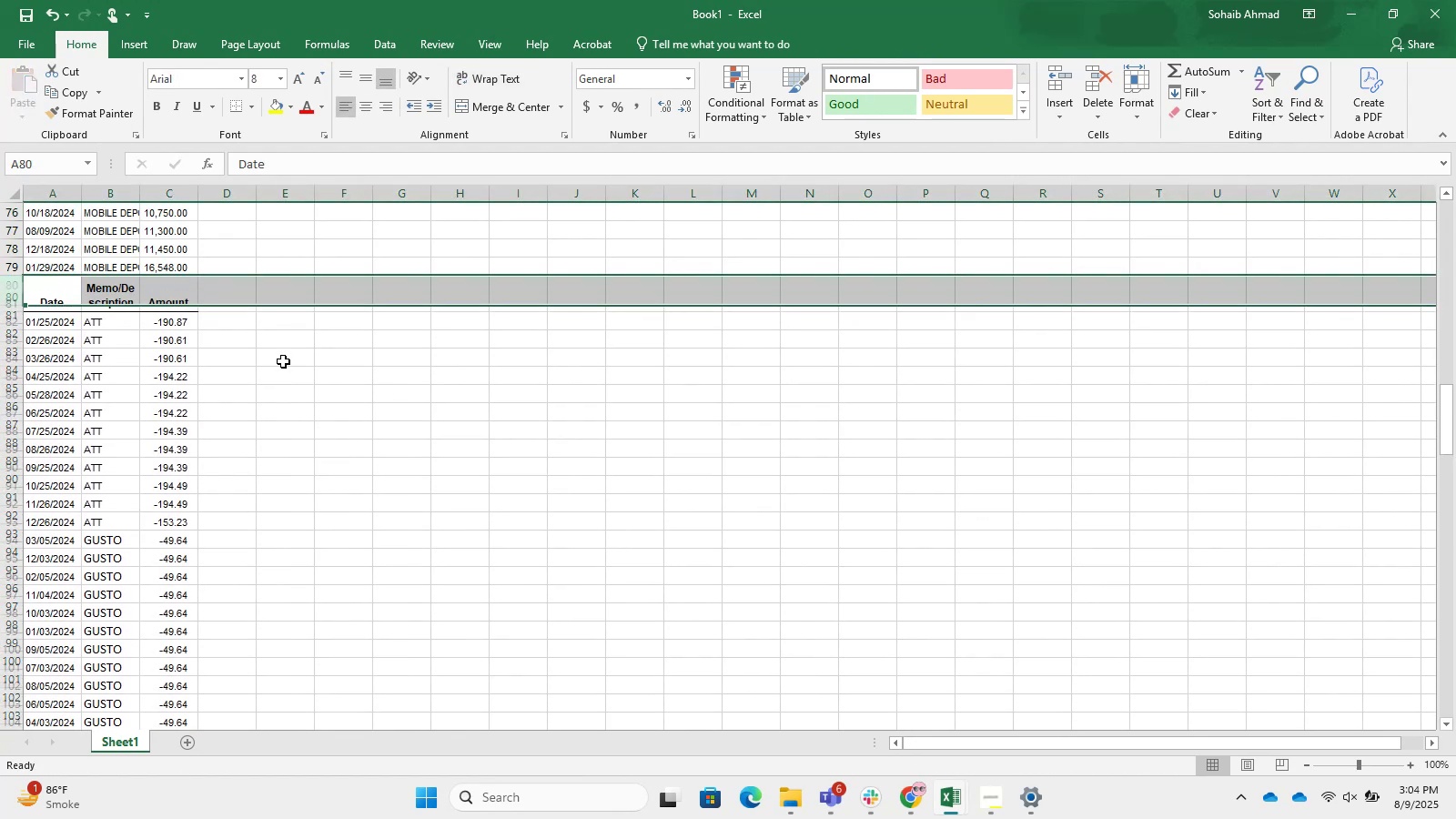 
key(Control+NumpadSubtract)
 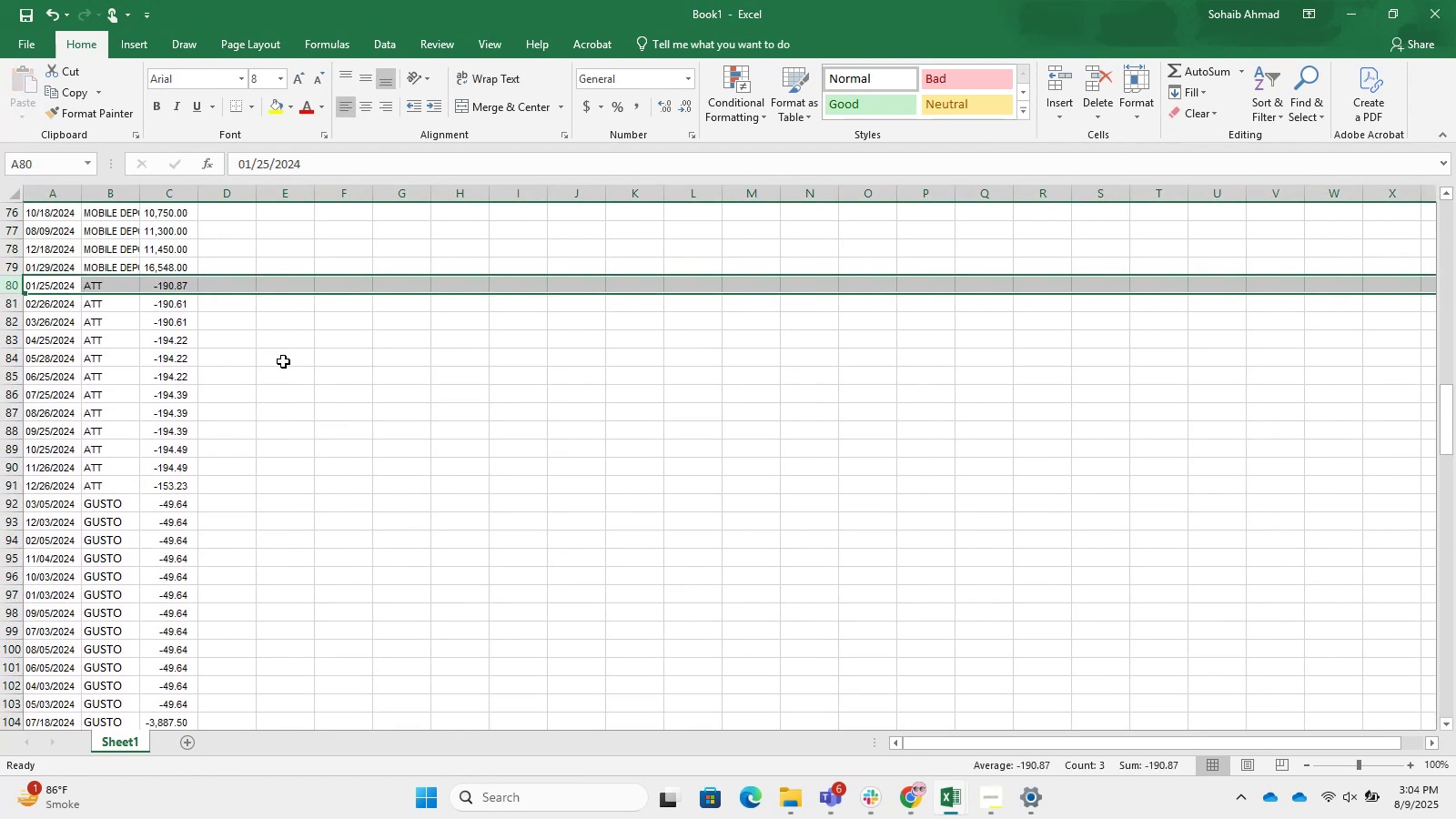 
scroll: coordinate [387, 394], scroll_direction: down, amount: 1.0
 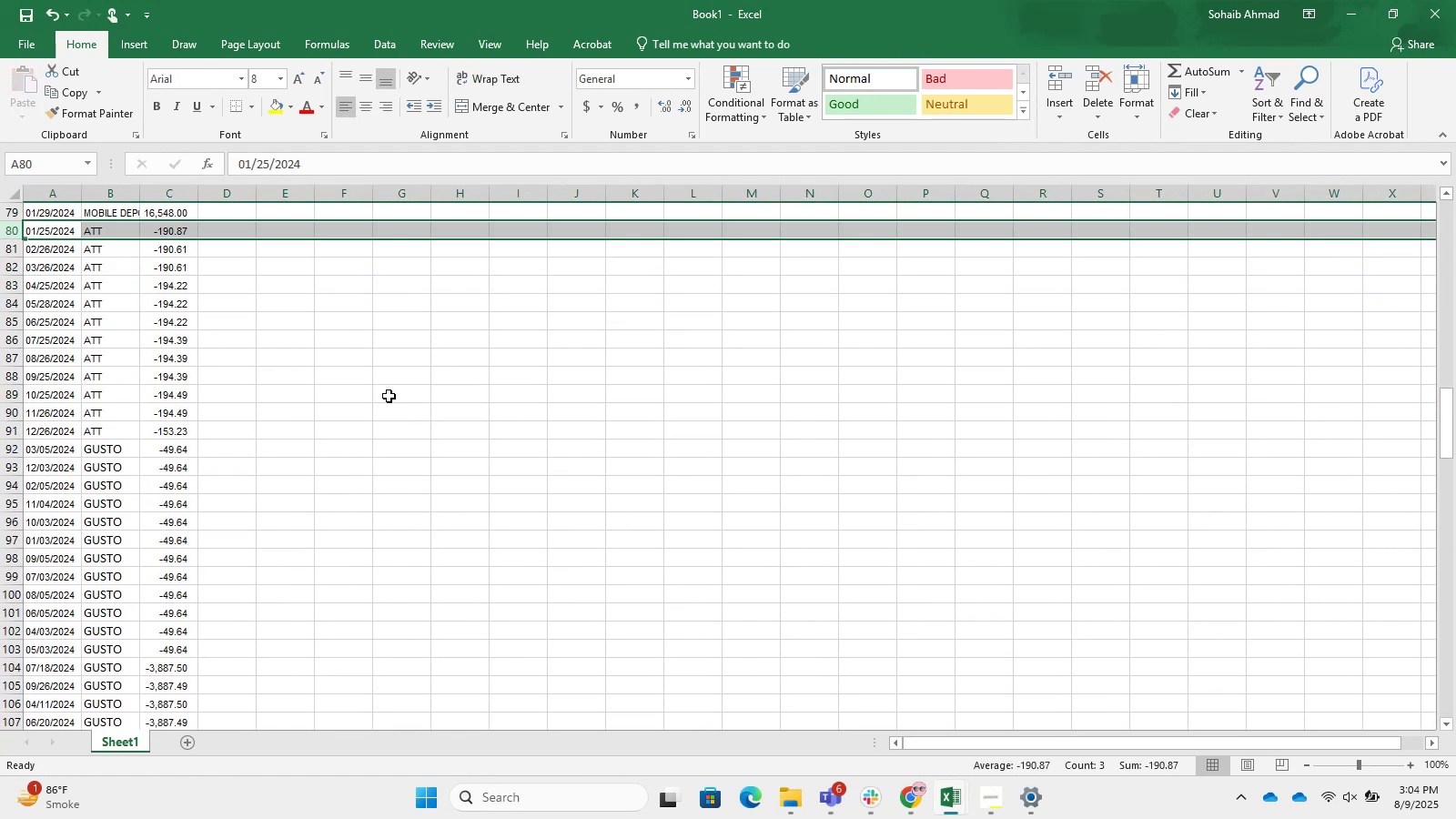 
left_click([391, 397])
 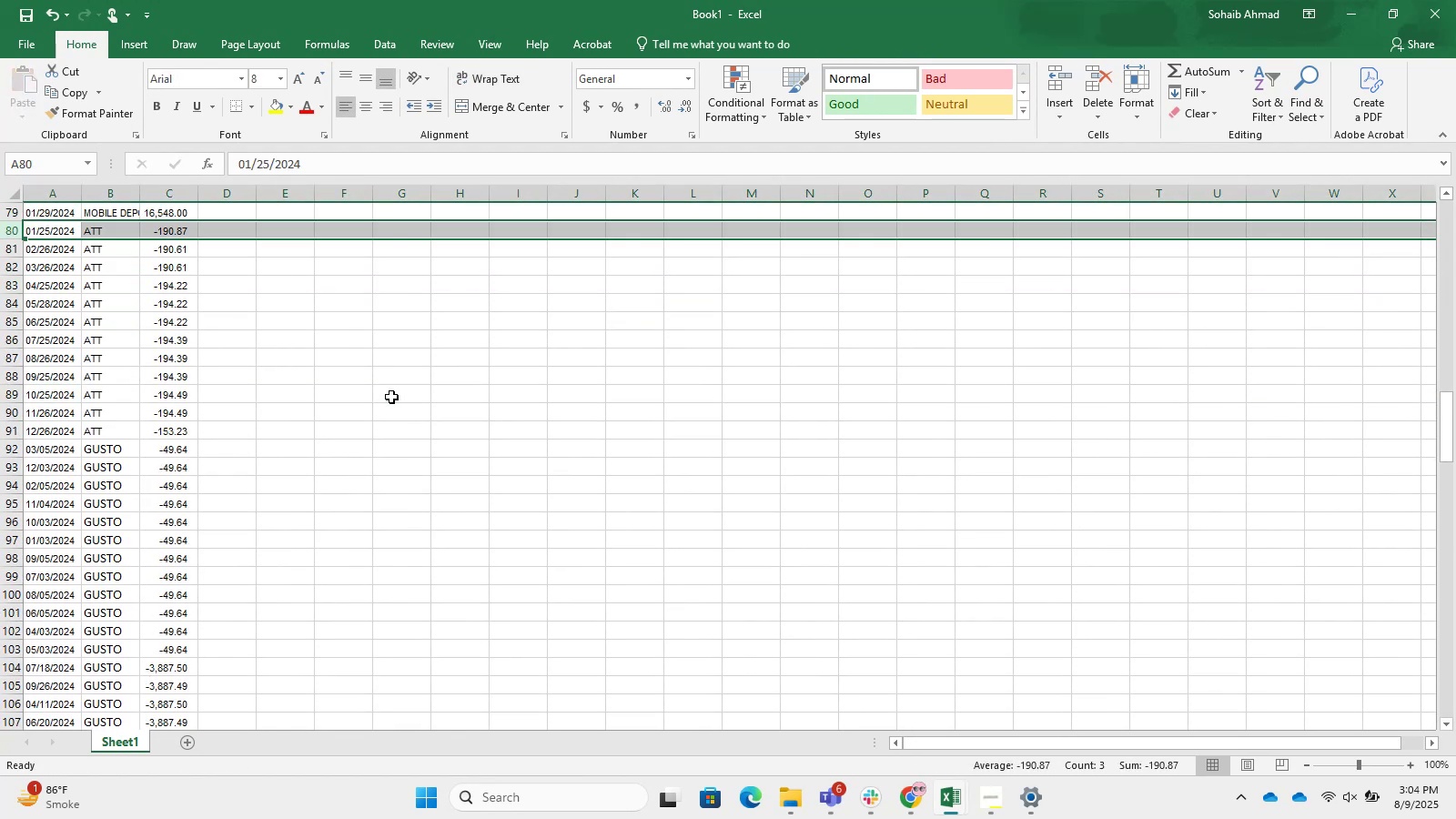 
key(Control+S)
 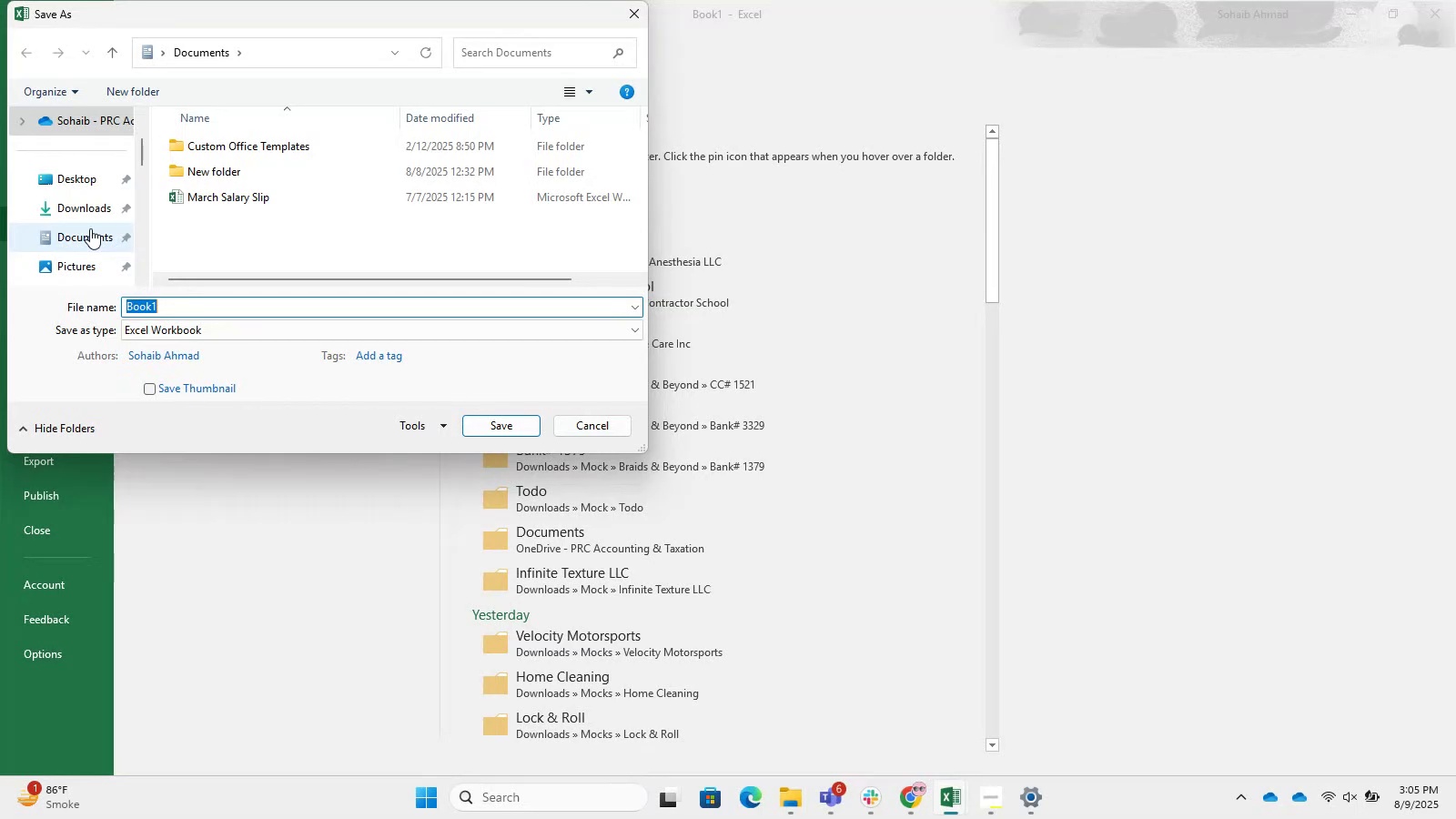 
wait(49.08)
 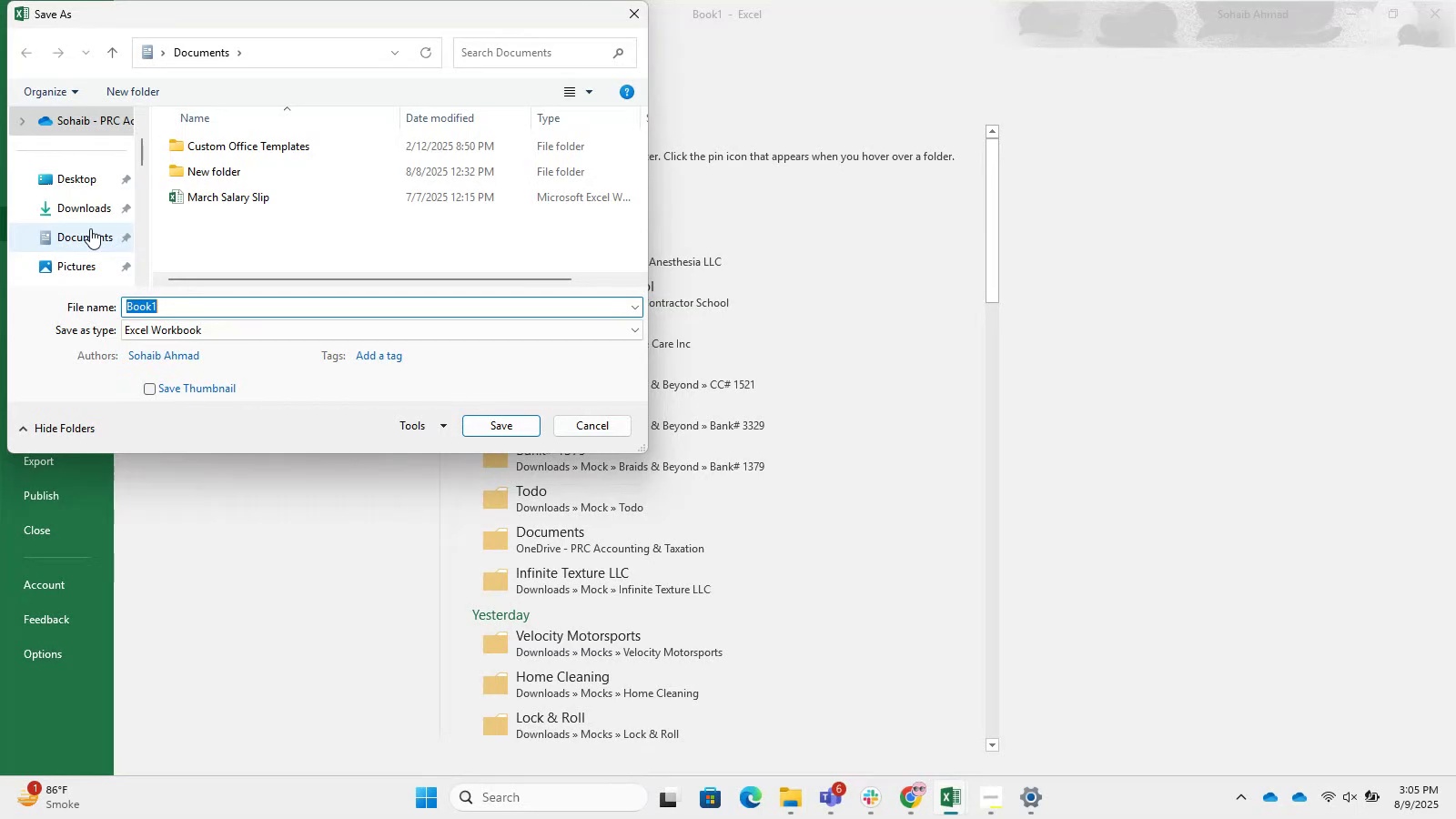 
left_click([297, 331])
 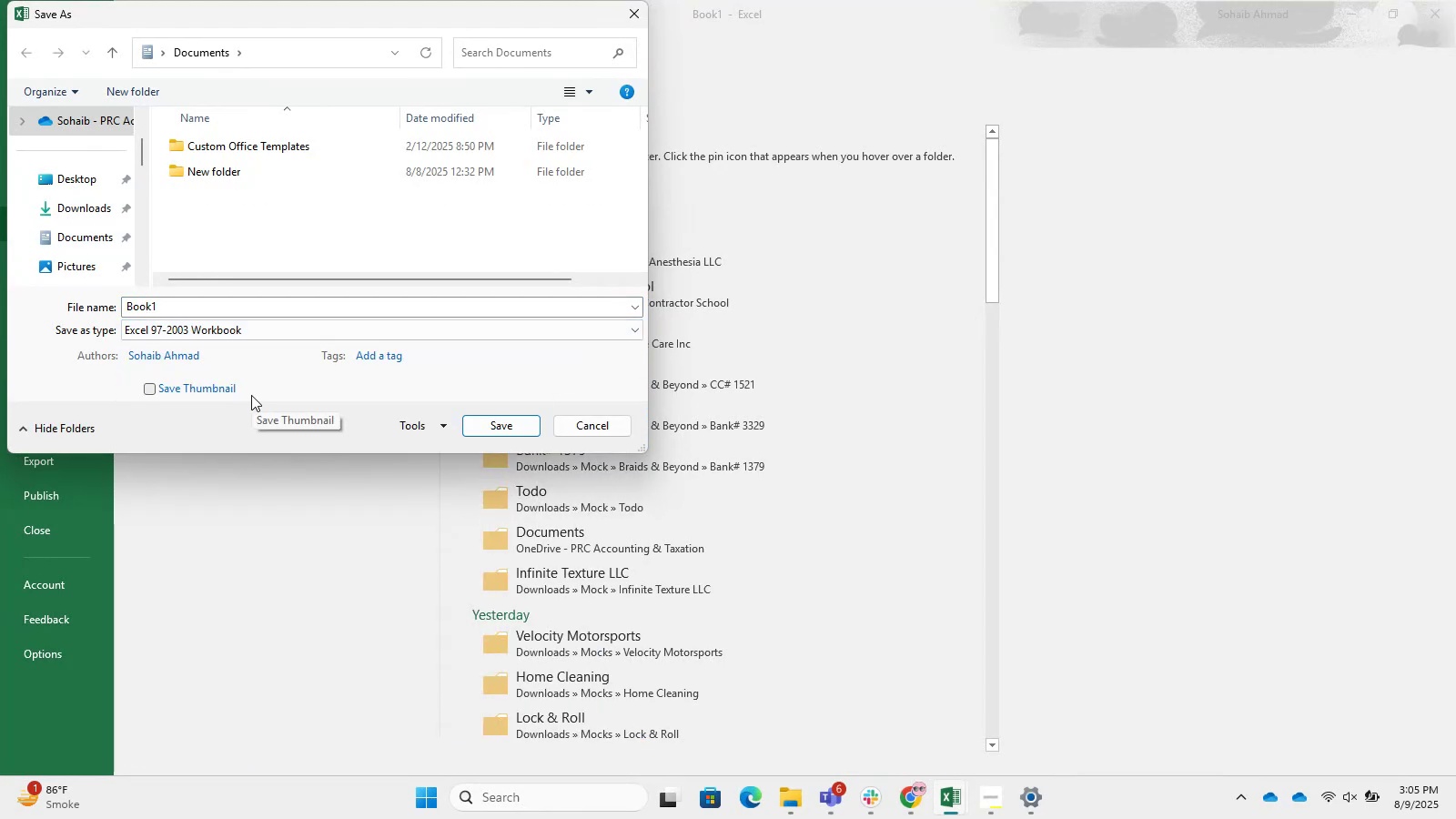 
wait(8.07)
 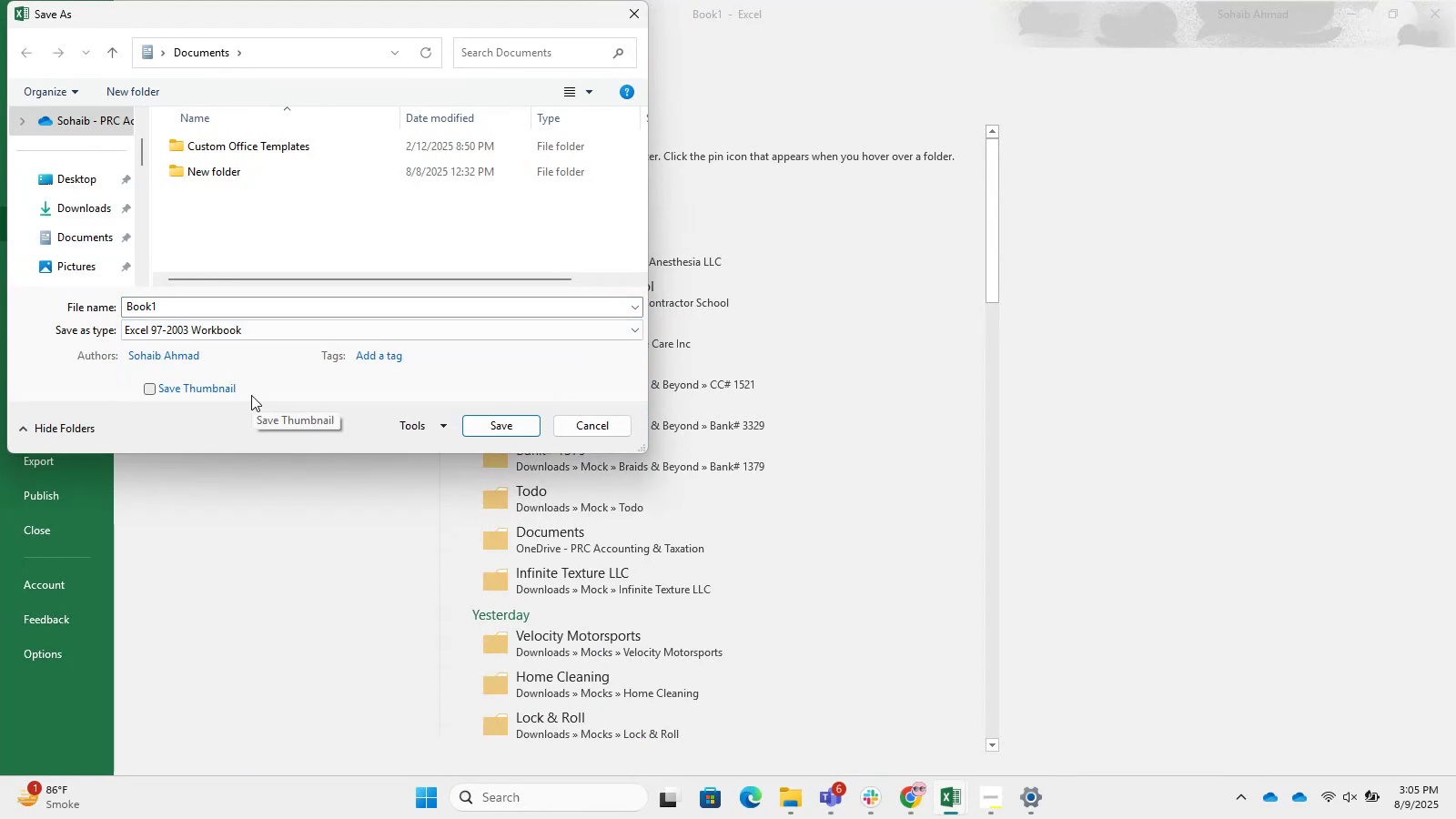 
left_click([304, 332])
 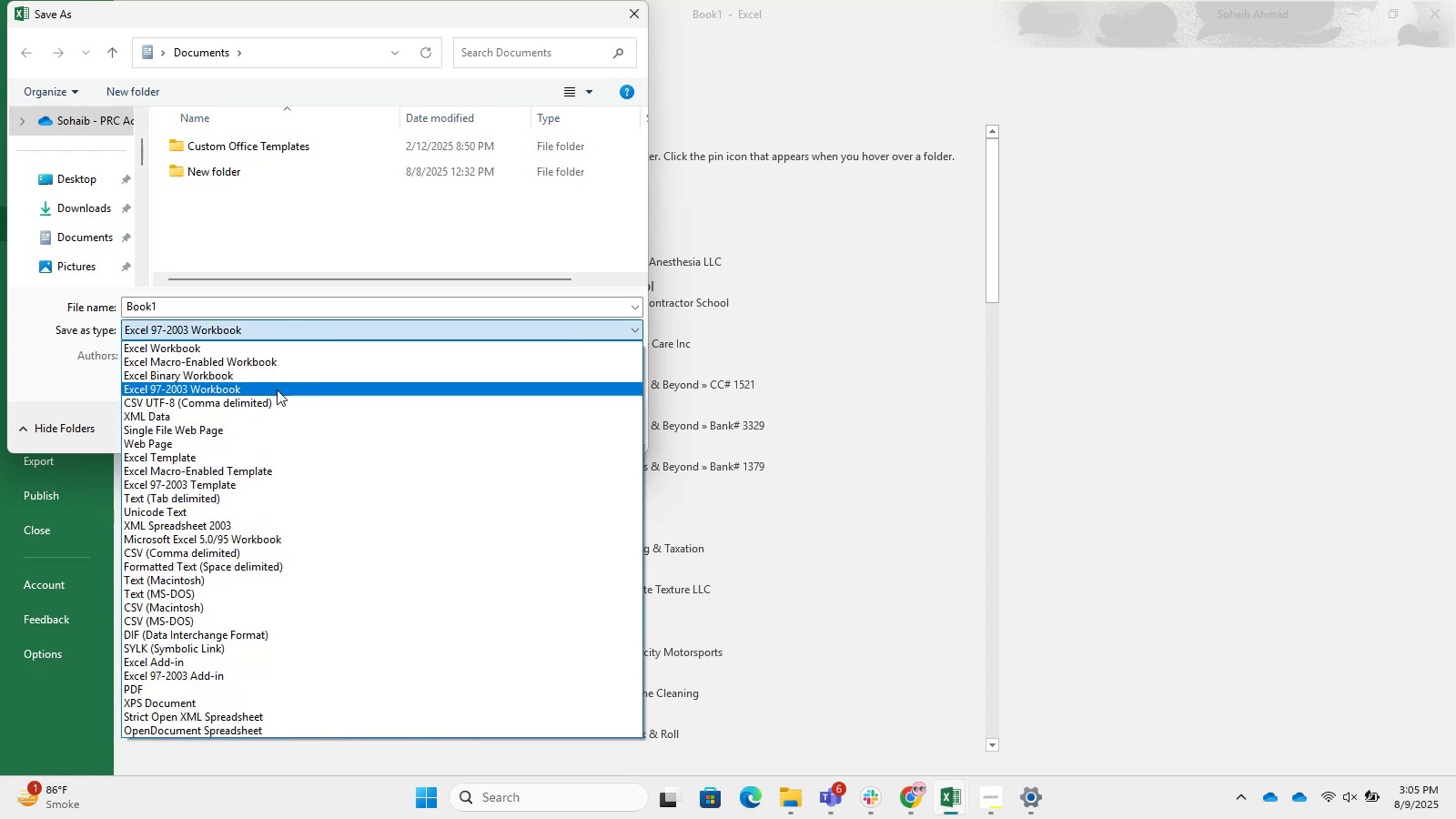 
left_click([267, 404])
 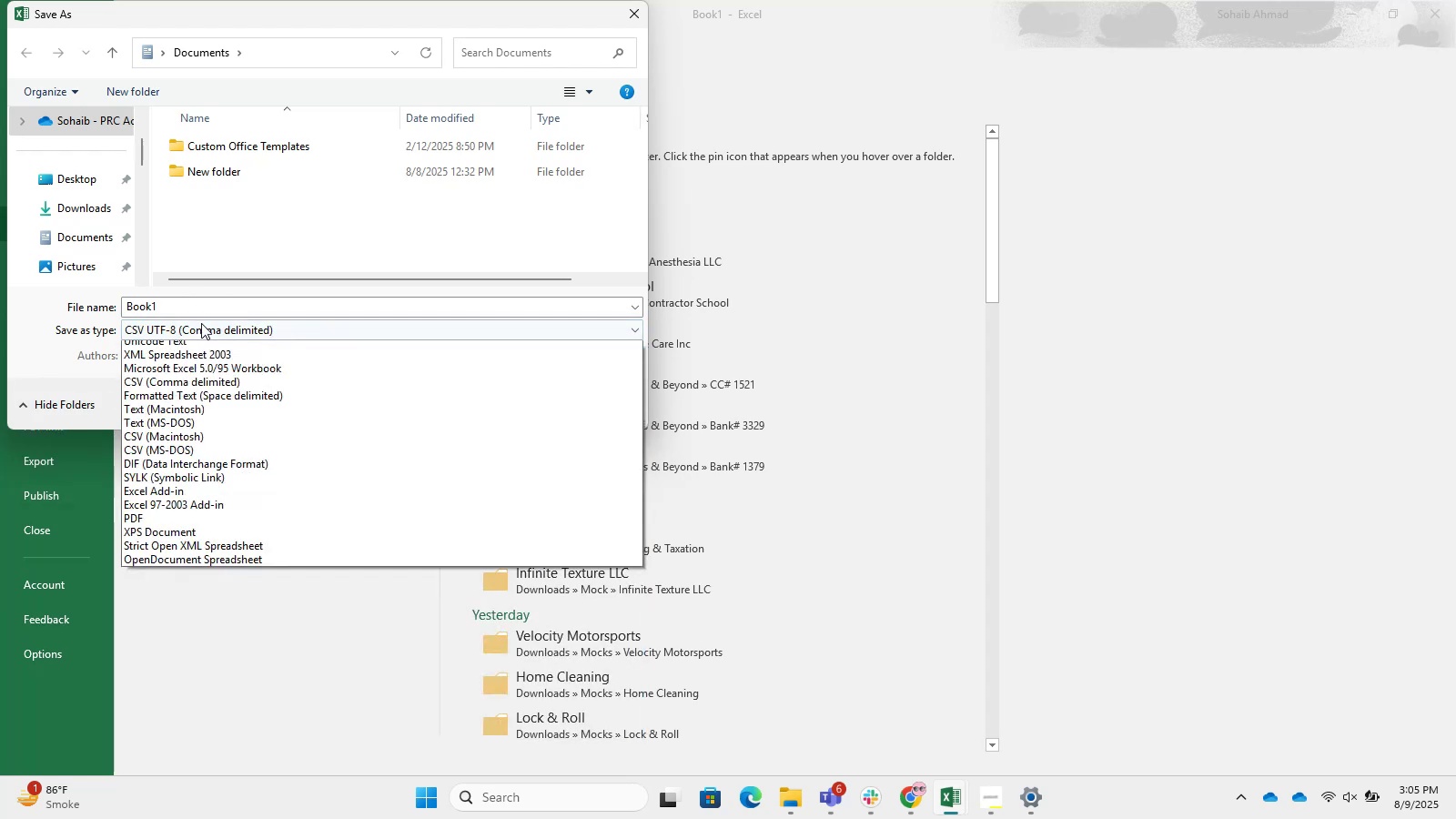 
double_click([206, 306])
 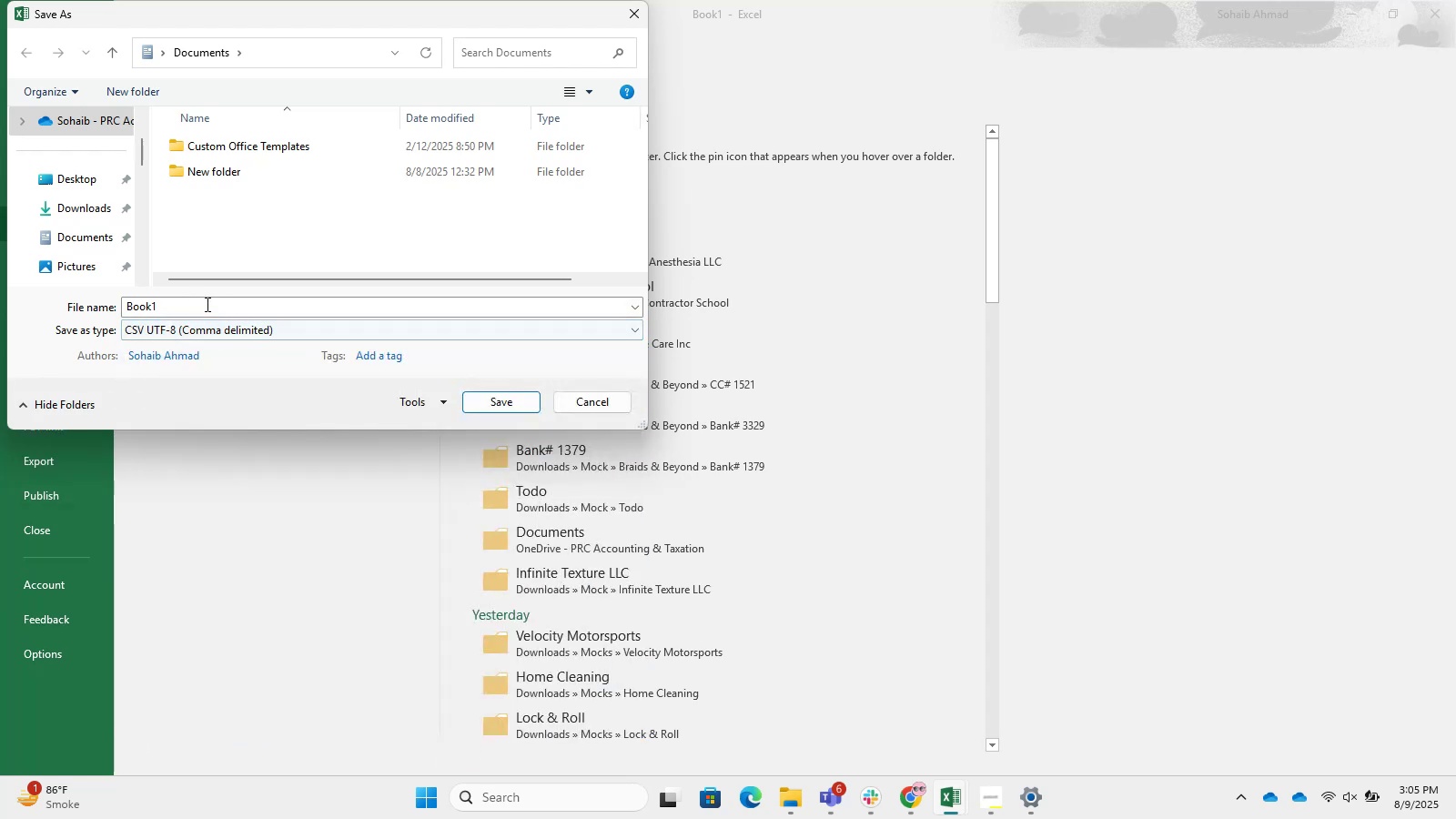 
triple_click([206, 304])
 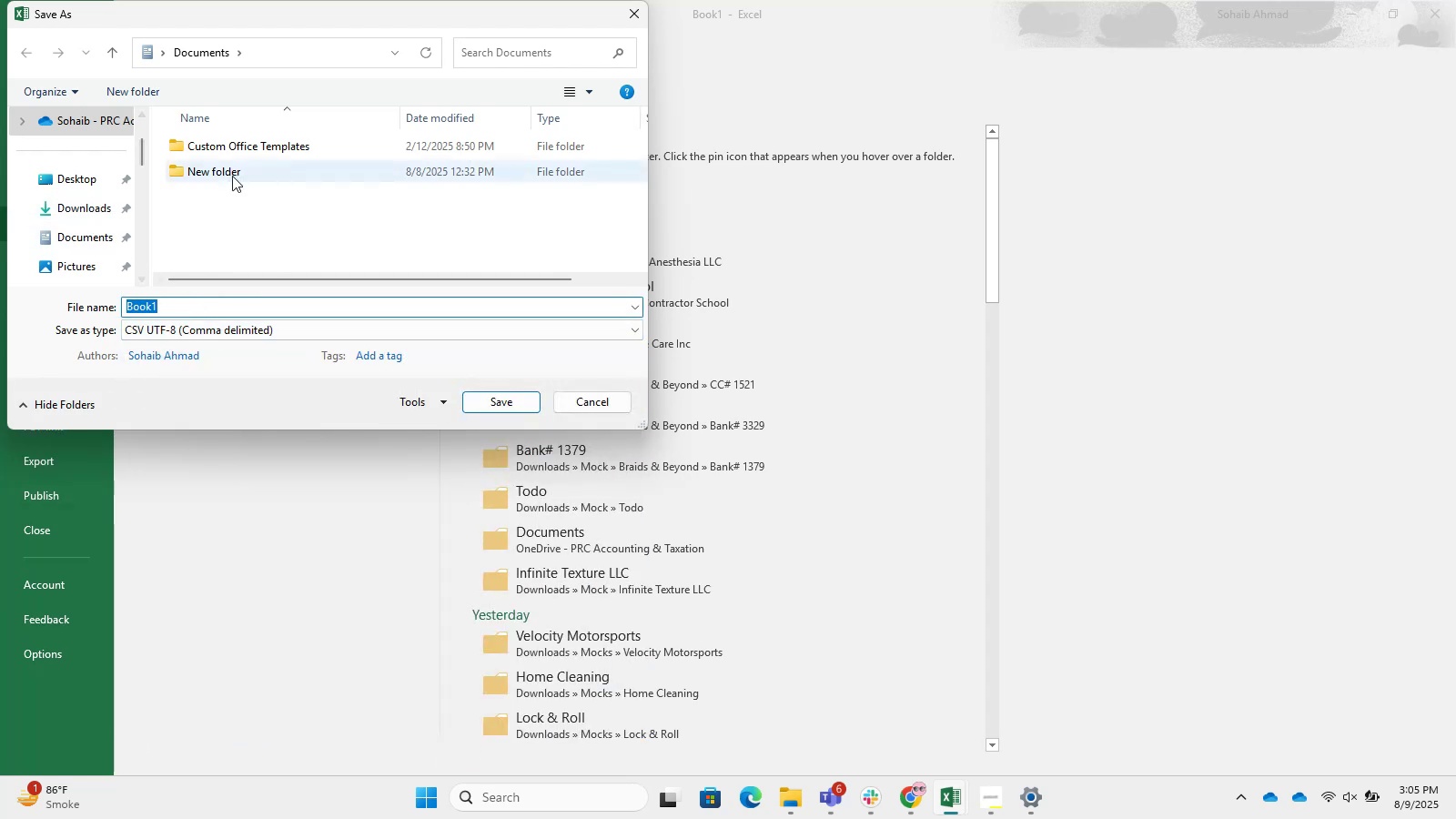 
left_click([60, 209])
 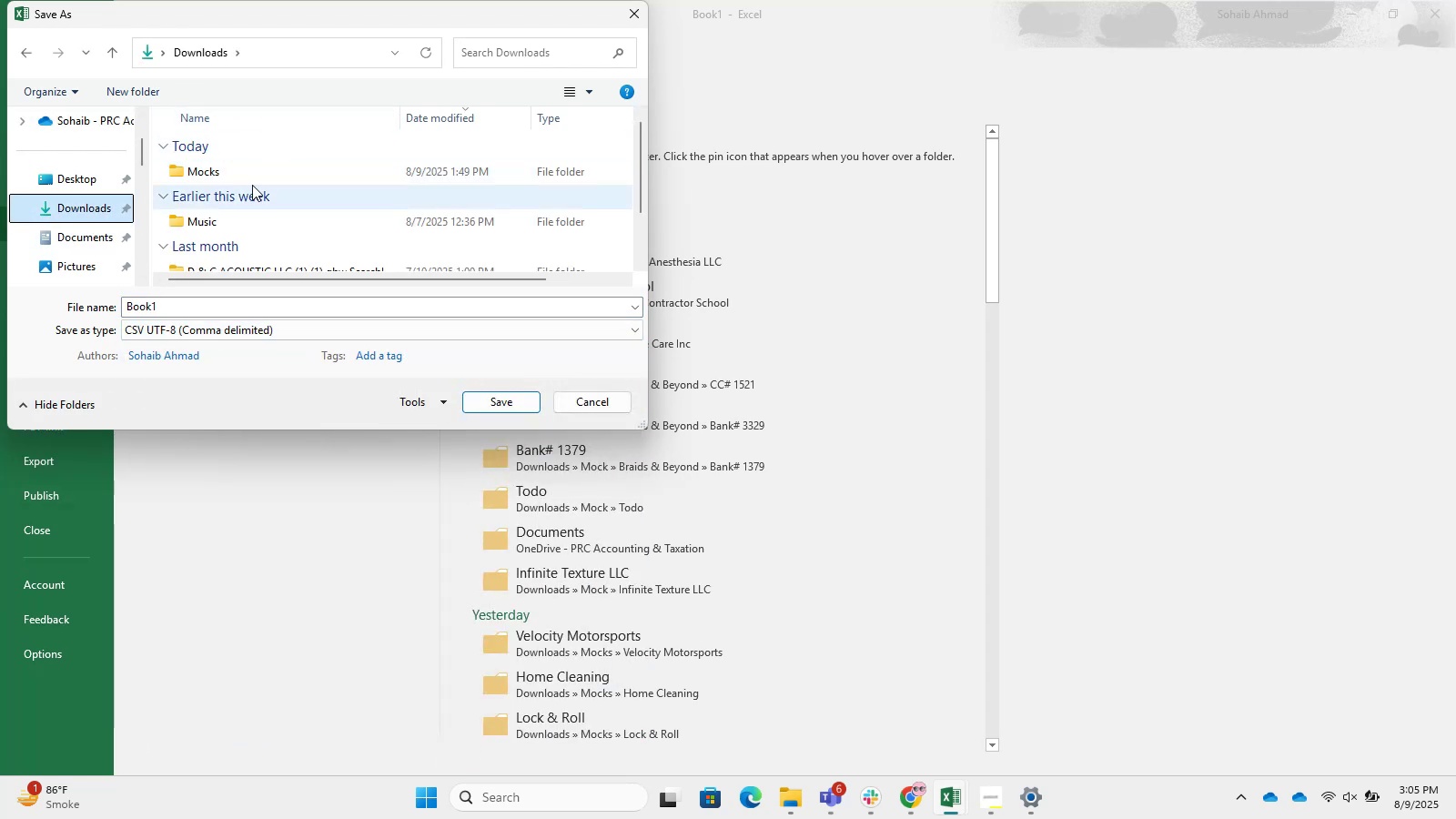 
left_click([208, 172])
 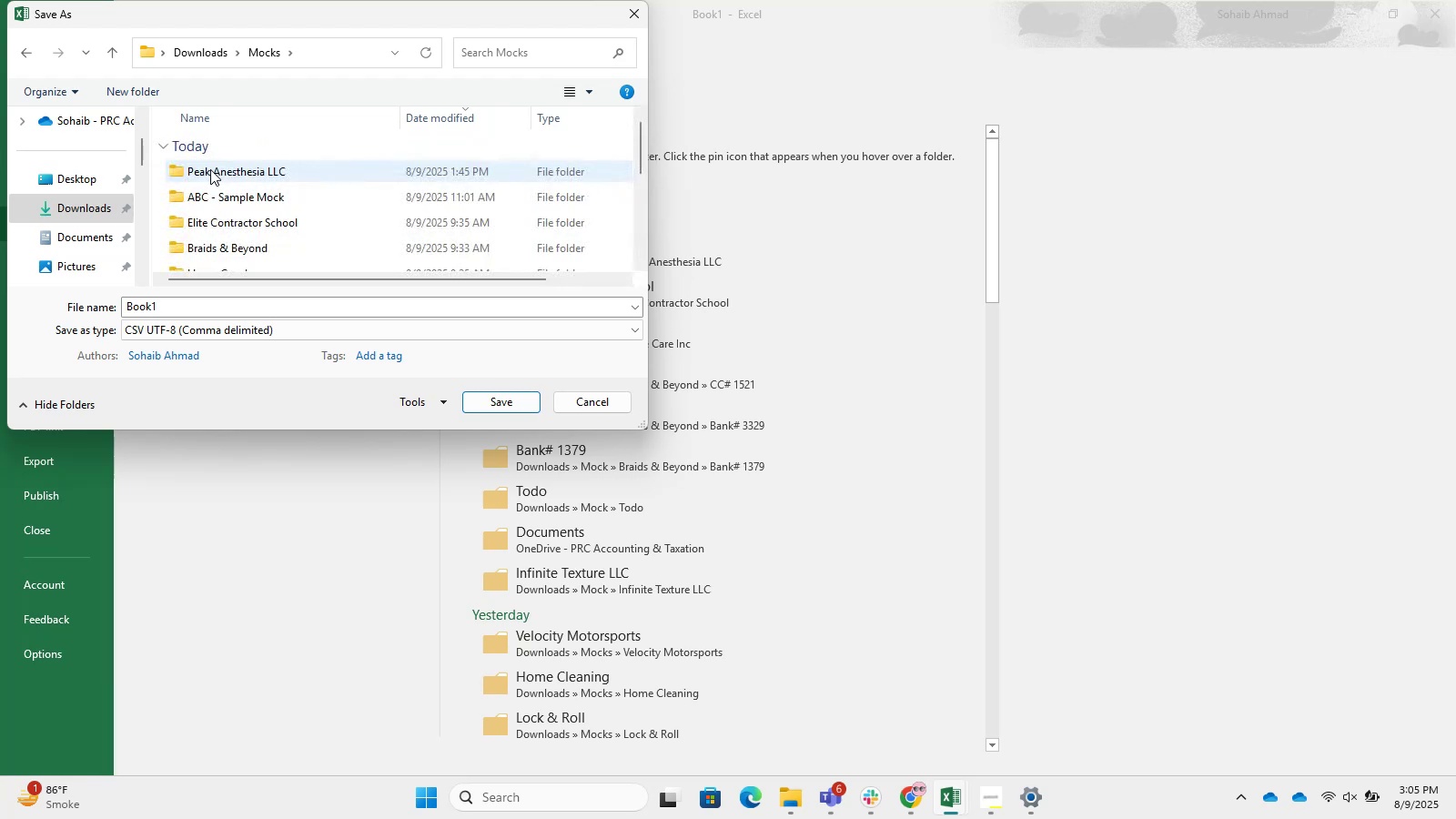 
double_click([210, 168])
 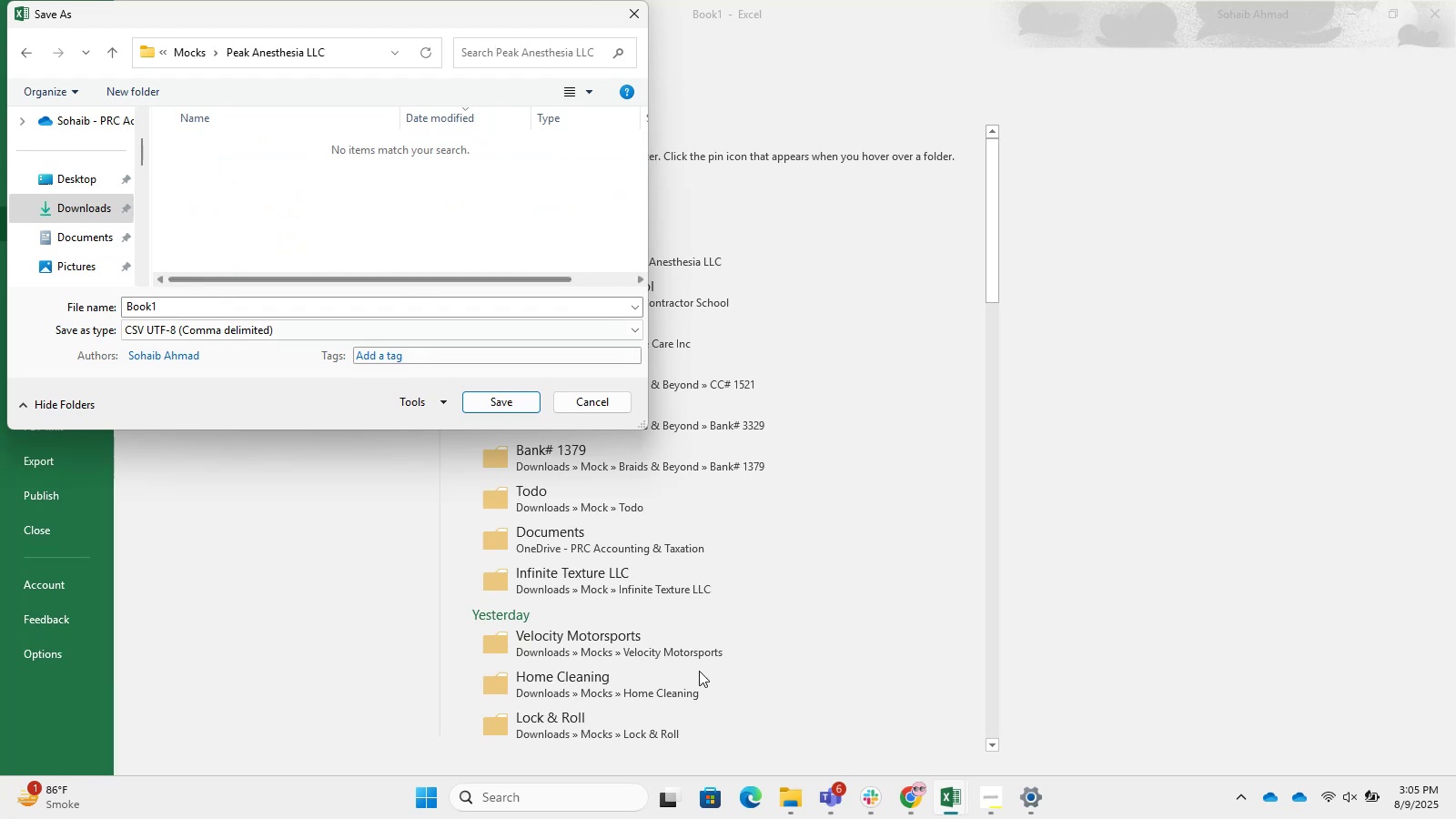 
left_click([959, 818])
 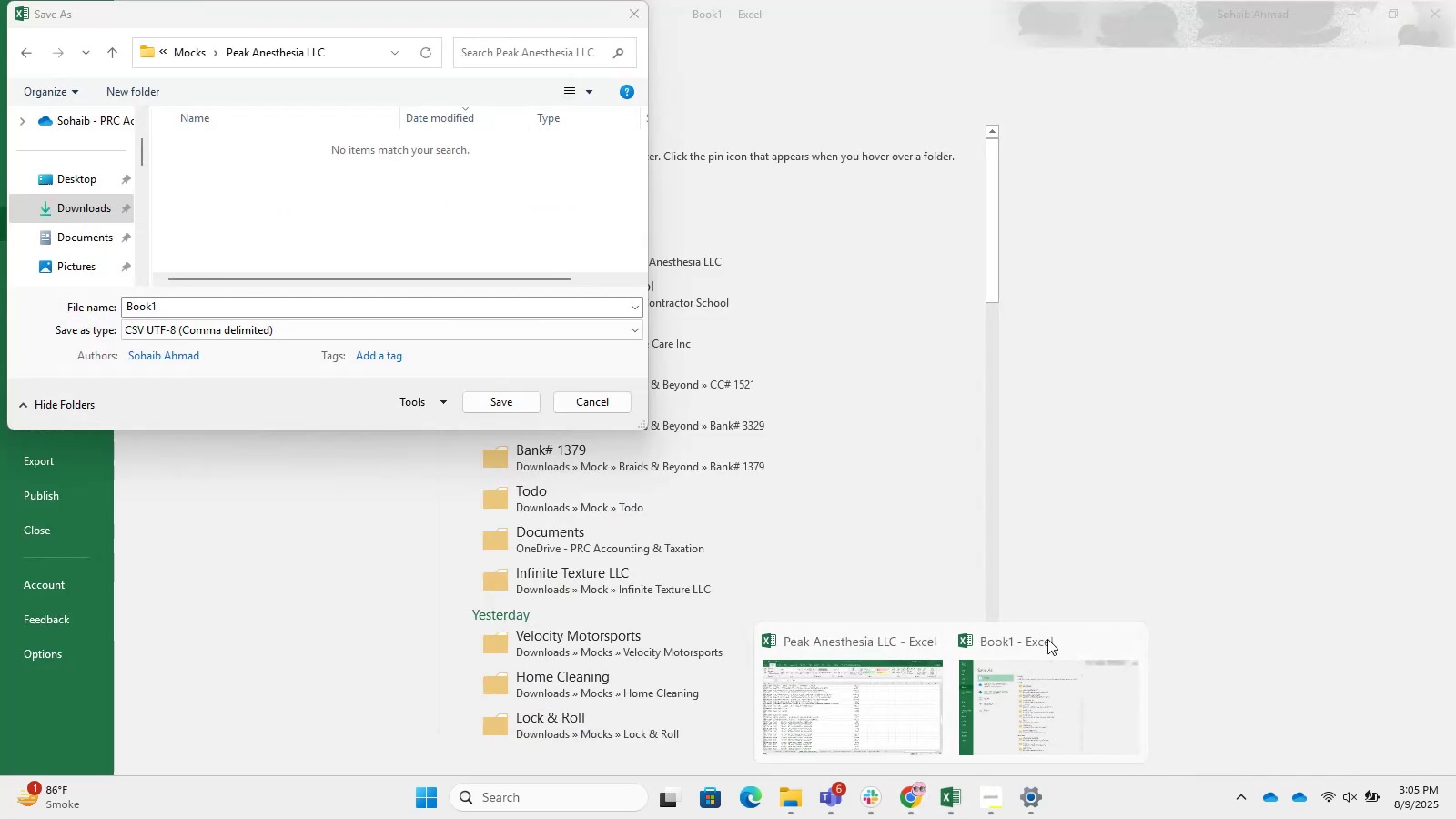 
left_click([264, 313])
 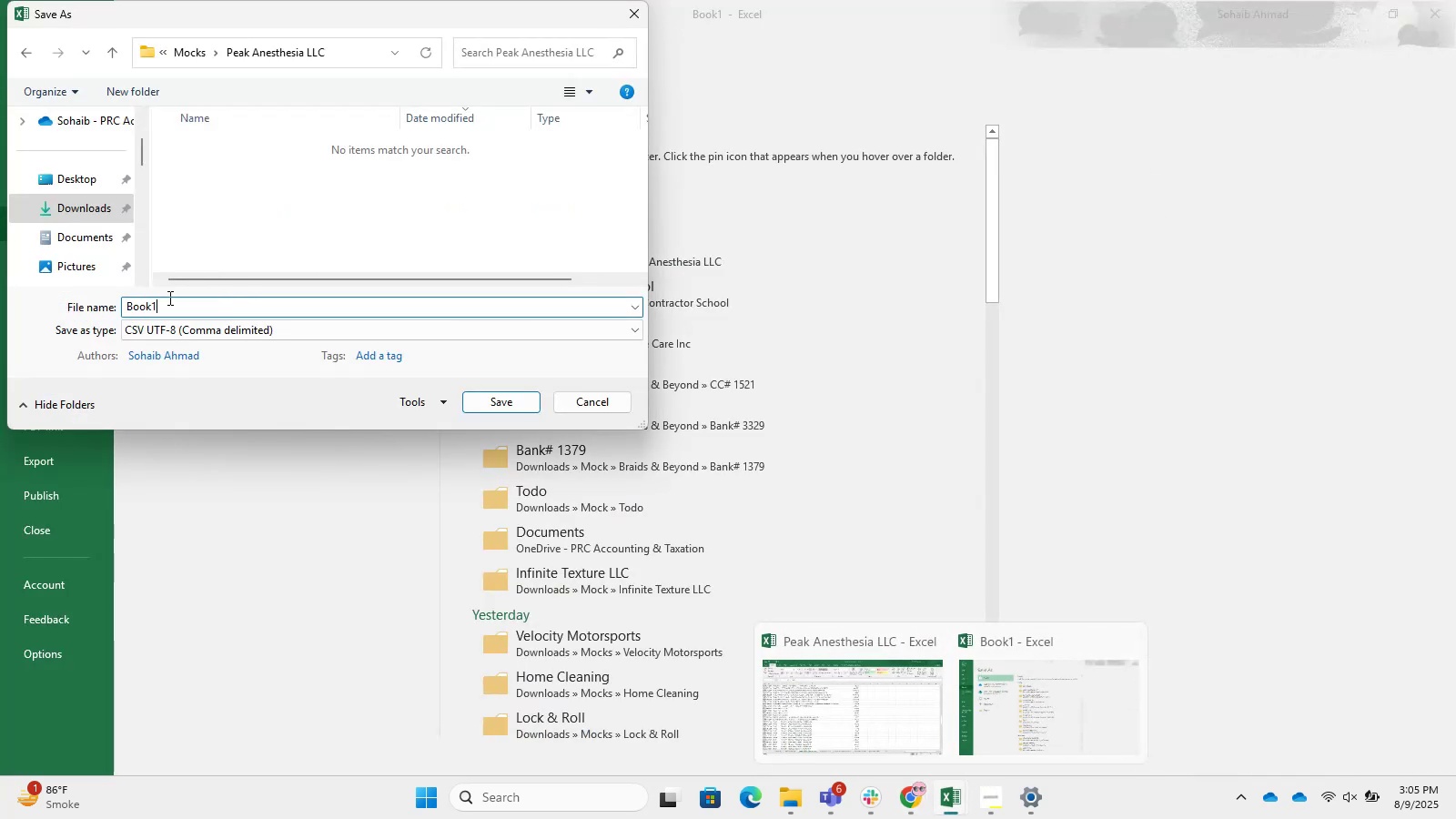 
type(Bank (2548))
 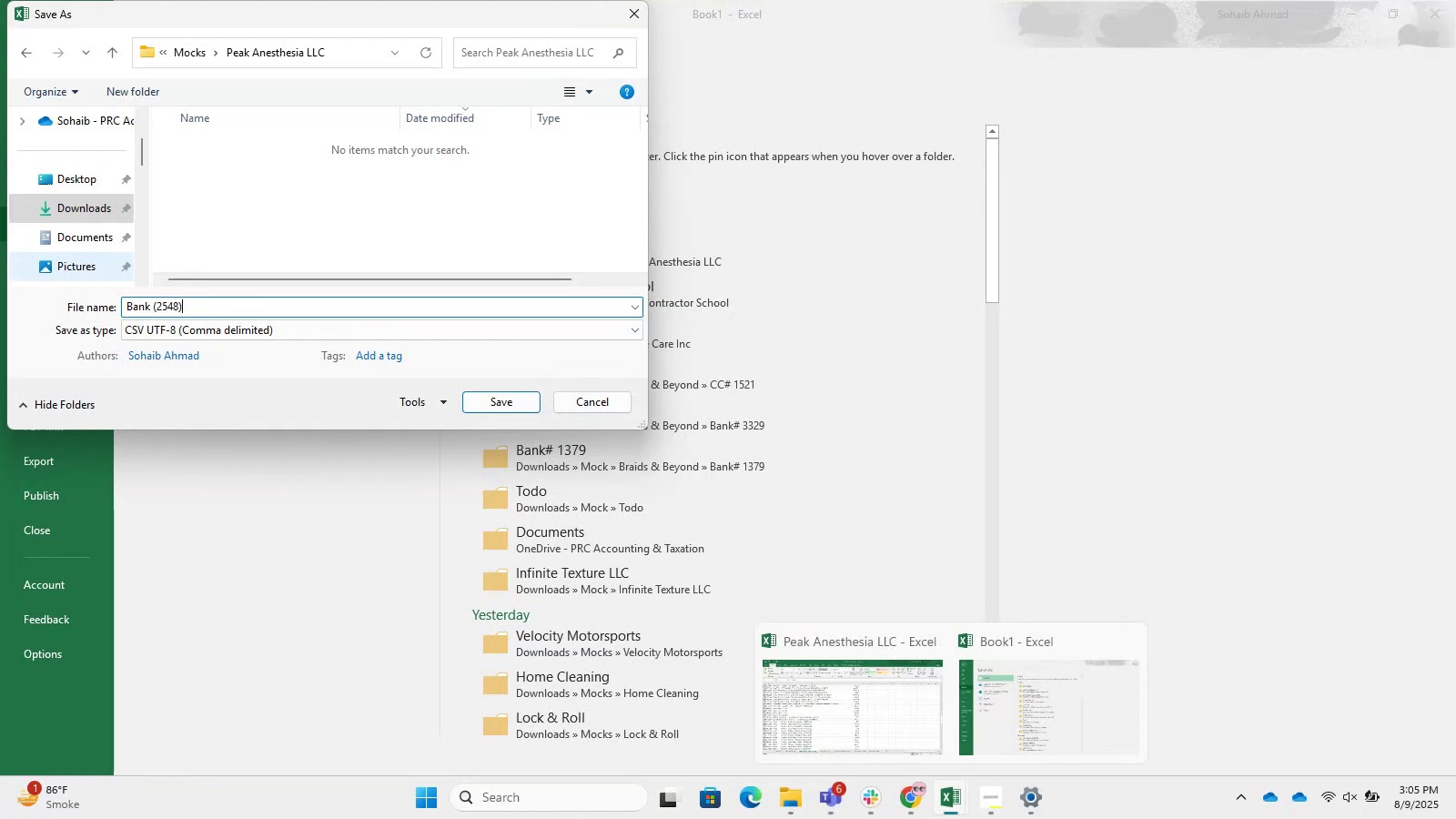 
key(Enter)
 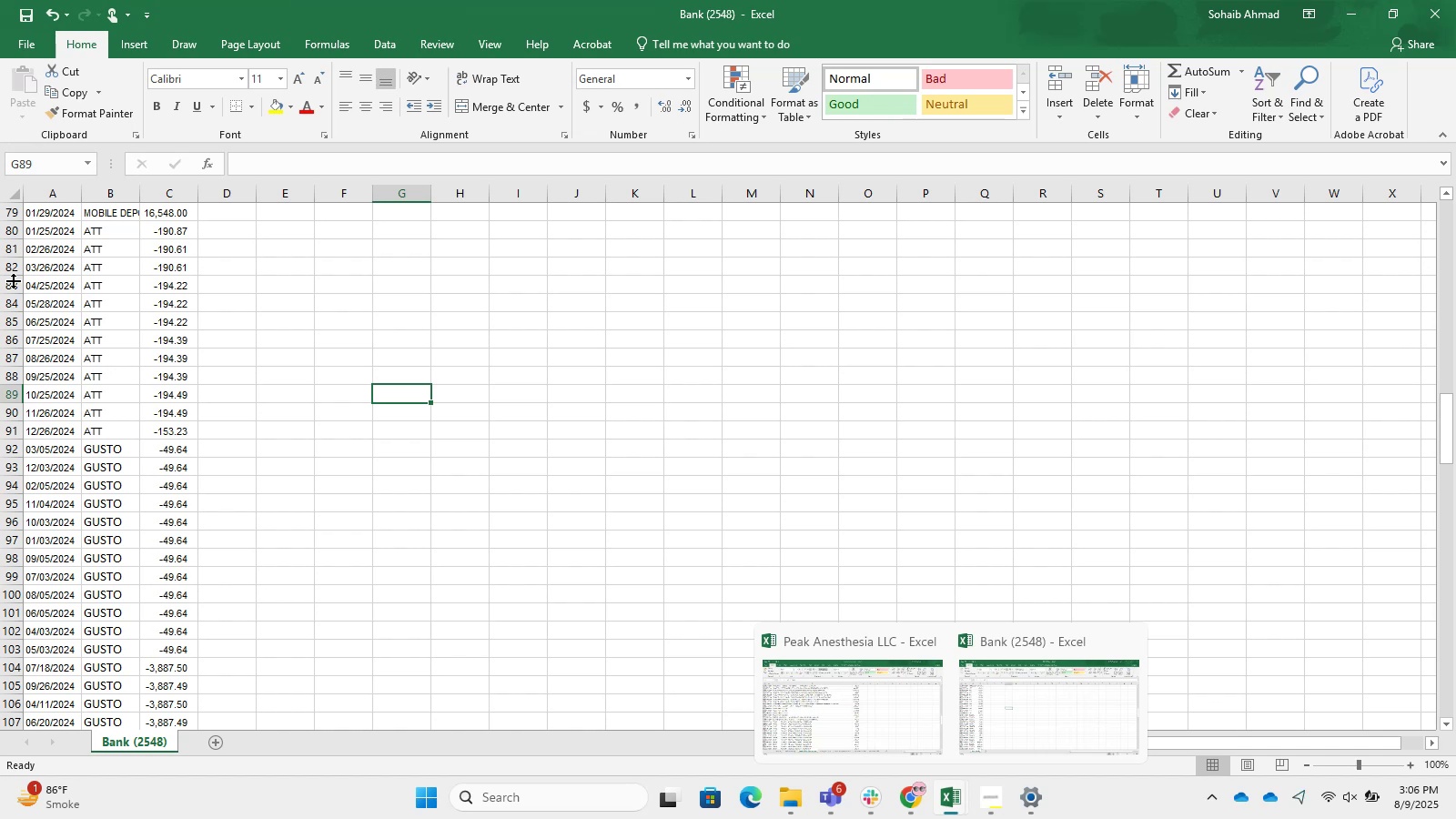 
wait(14.1)
 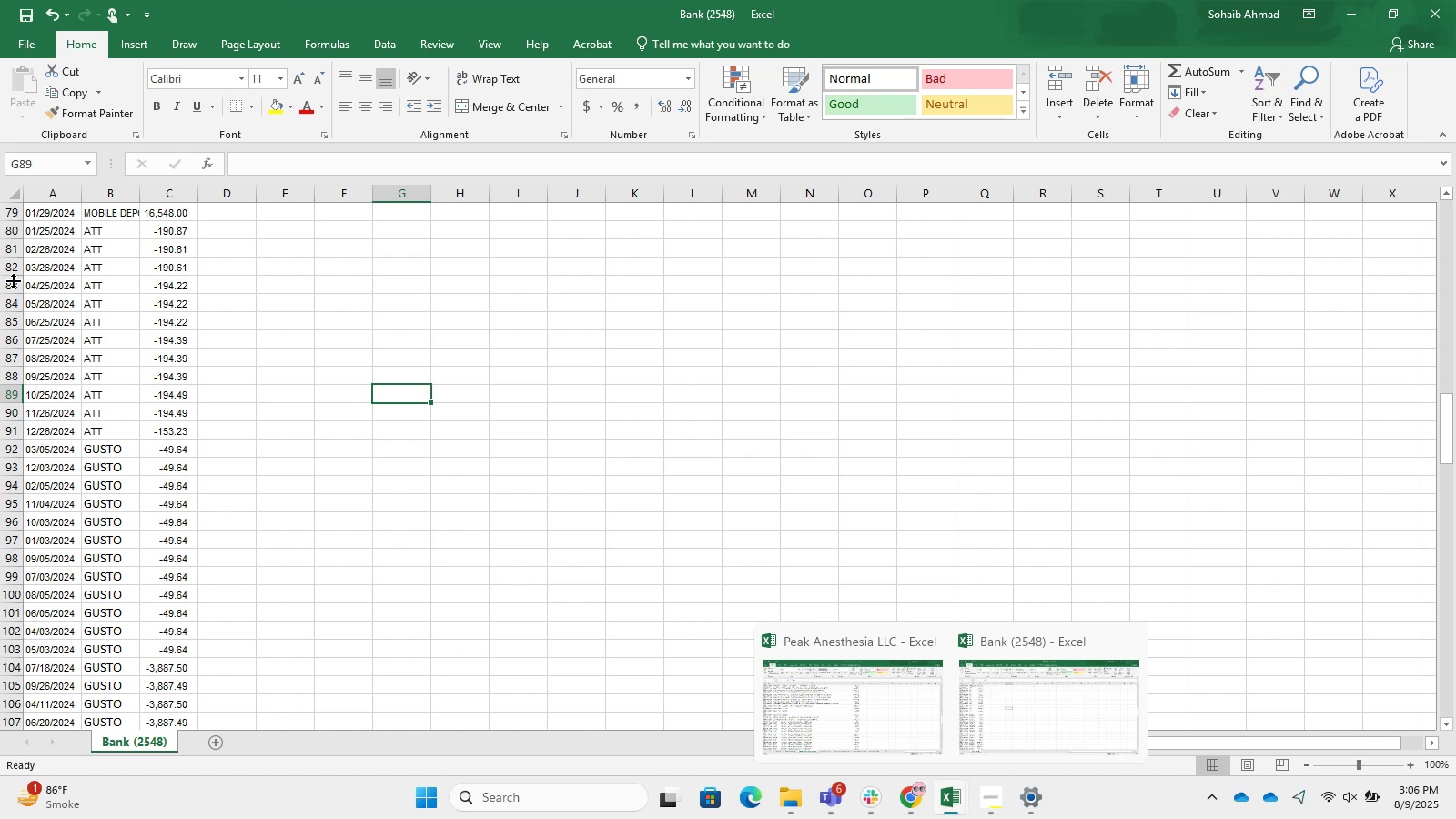 
key(Control+S)
 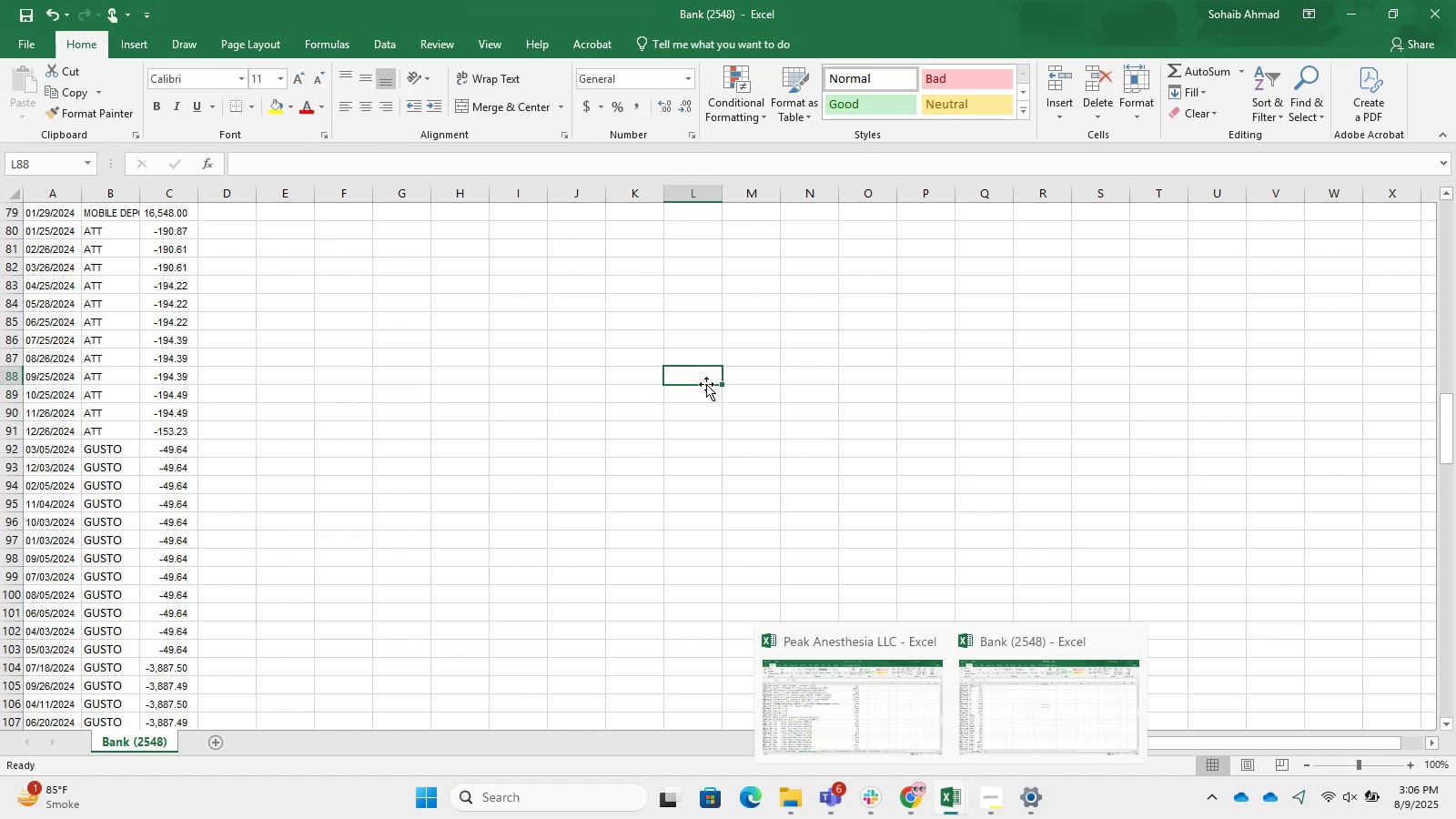 
hold_key(key=ControlLeft, duration=1.5)
 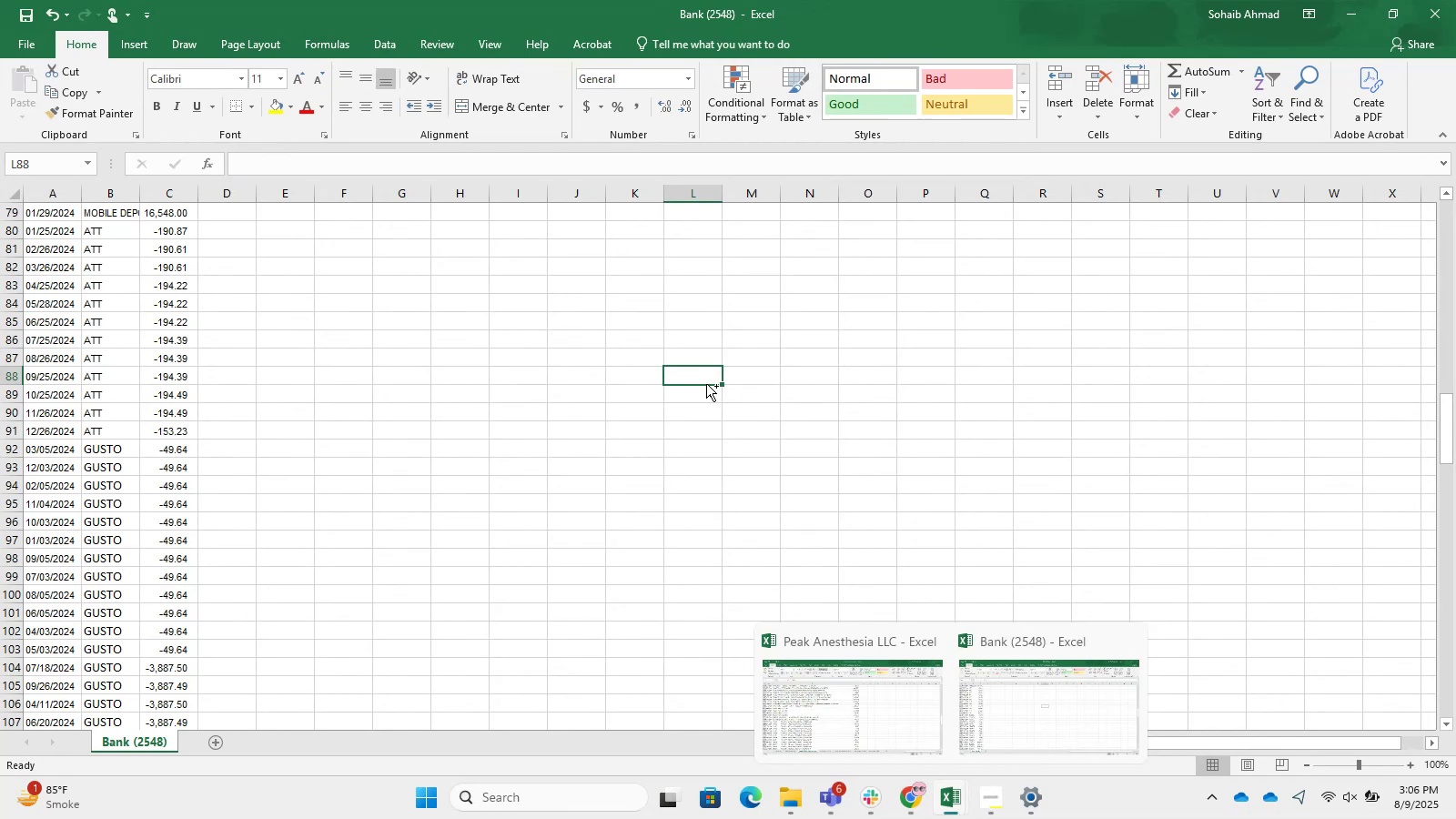 
key(Control+S)
 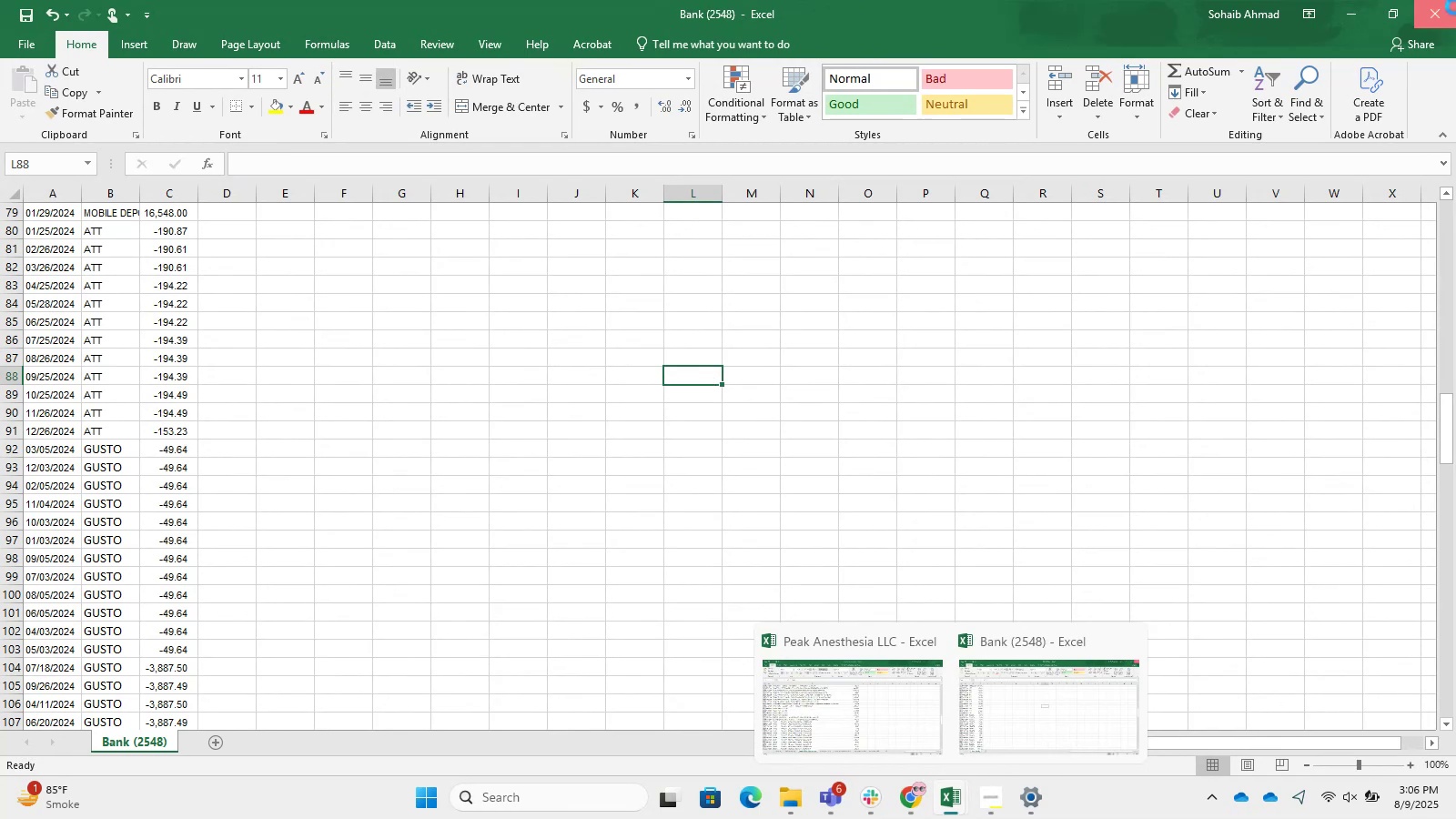 
left_click([1031, 362])
 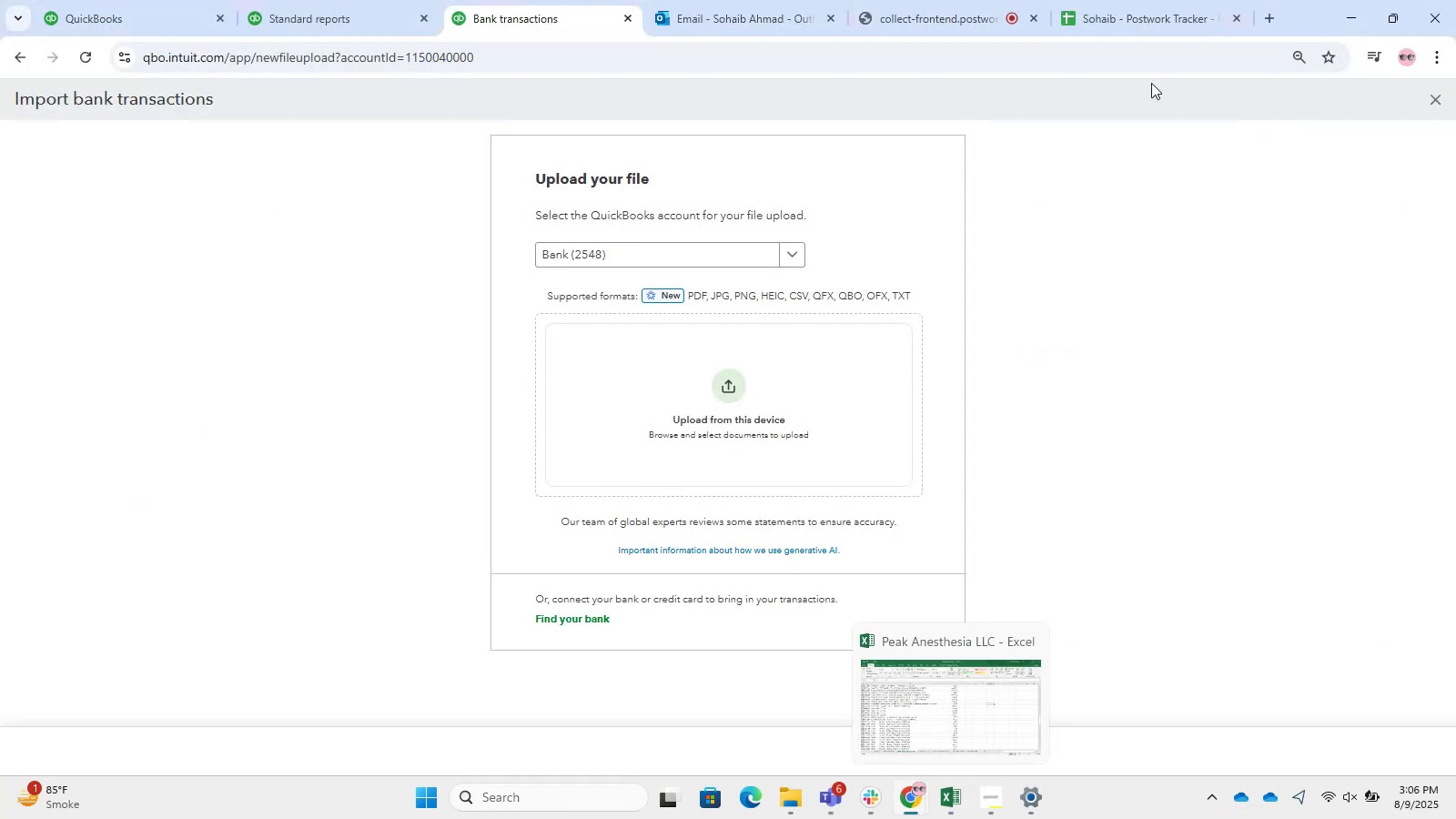 
mouse_move([731, 434])
 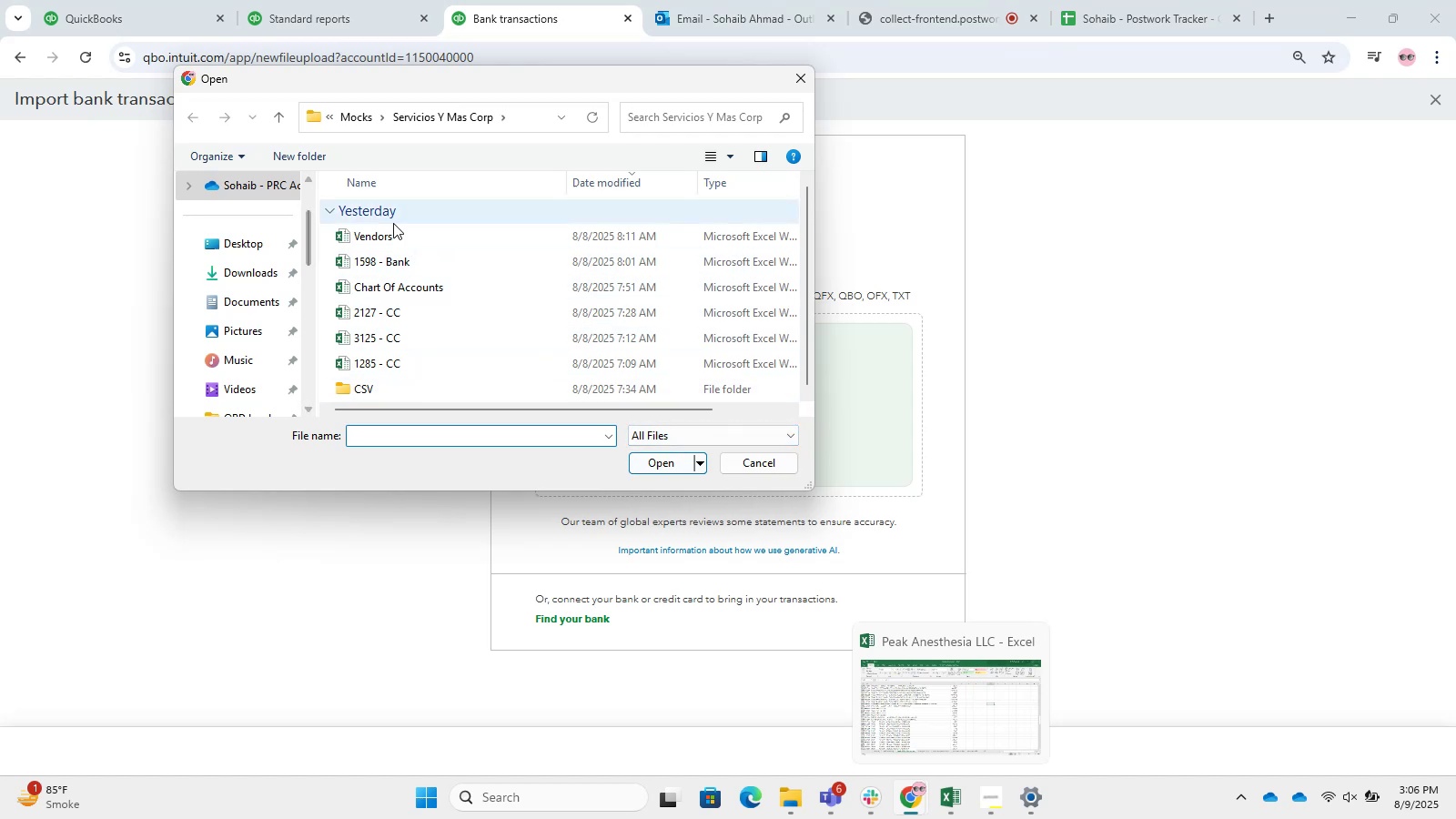 
left_click([347, 115])
 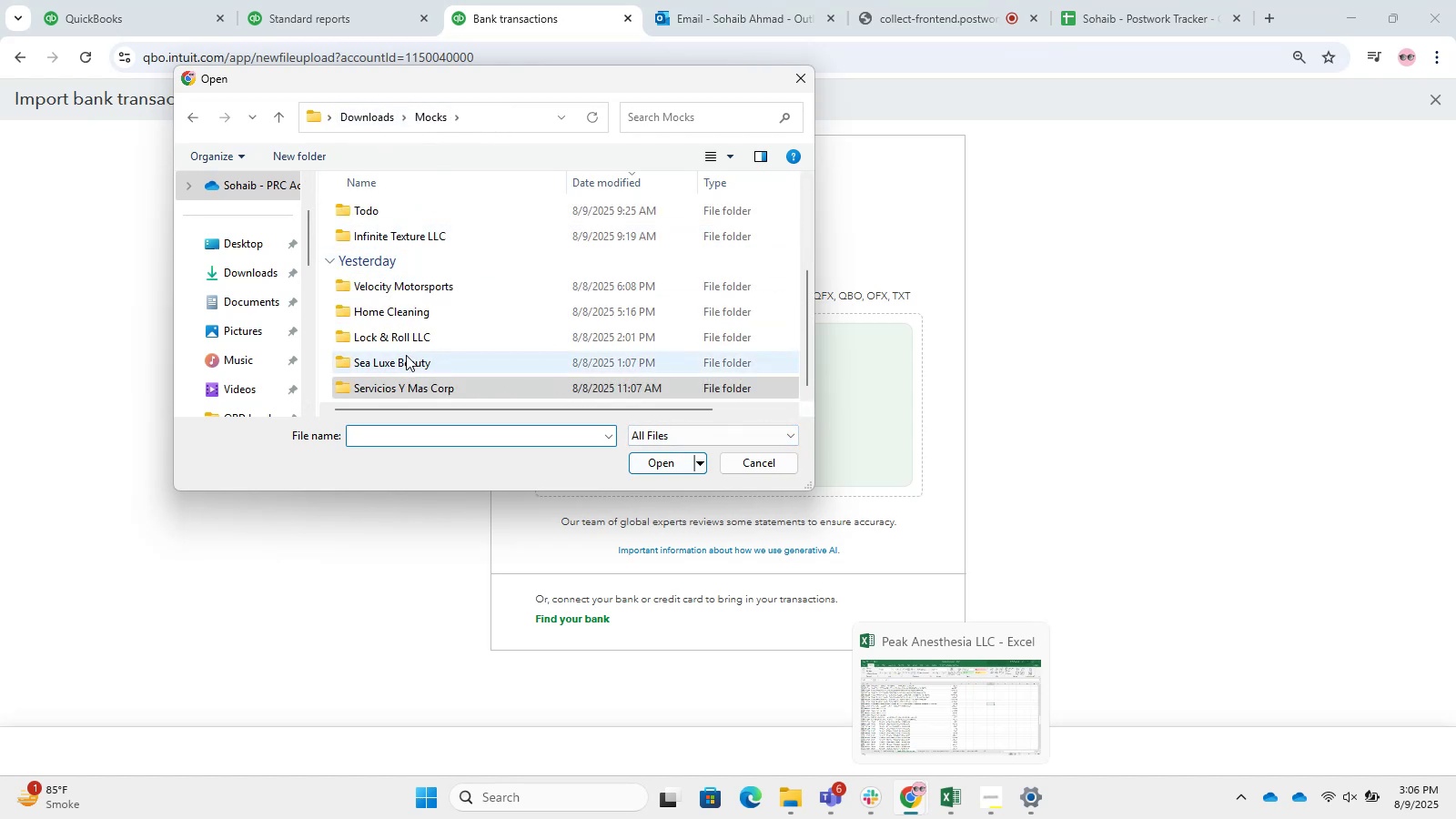 
scroll: coordinate [418, 293], scroll_direction: down, amount: 2.0
 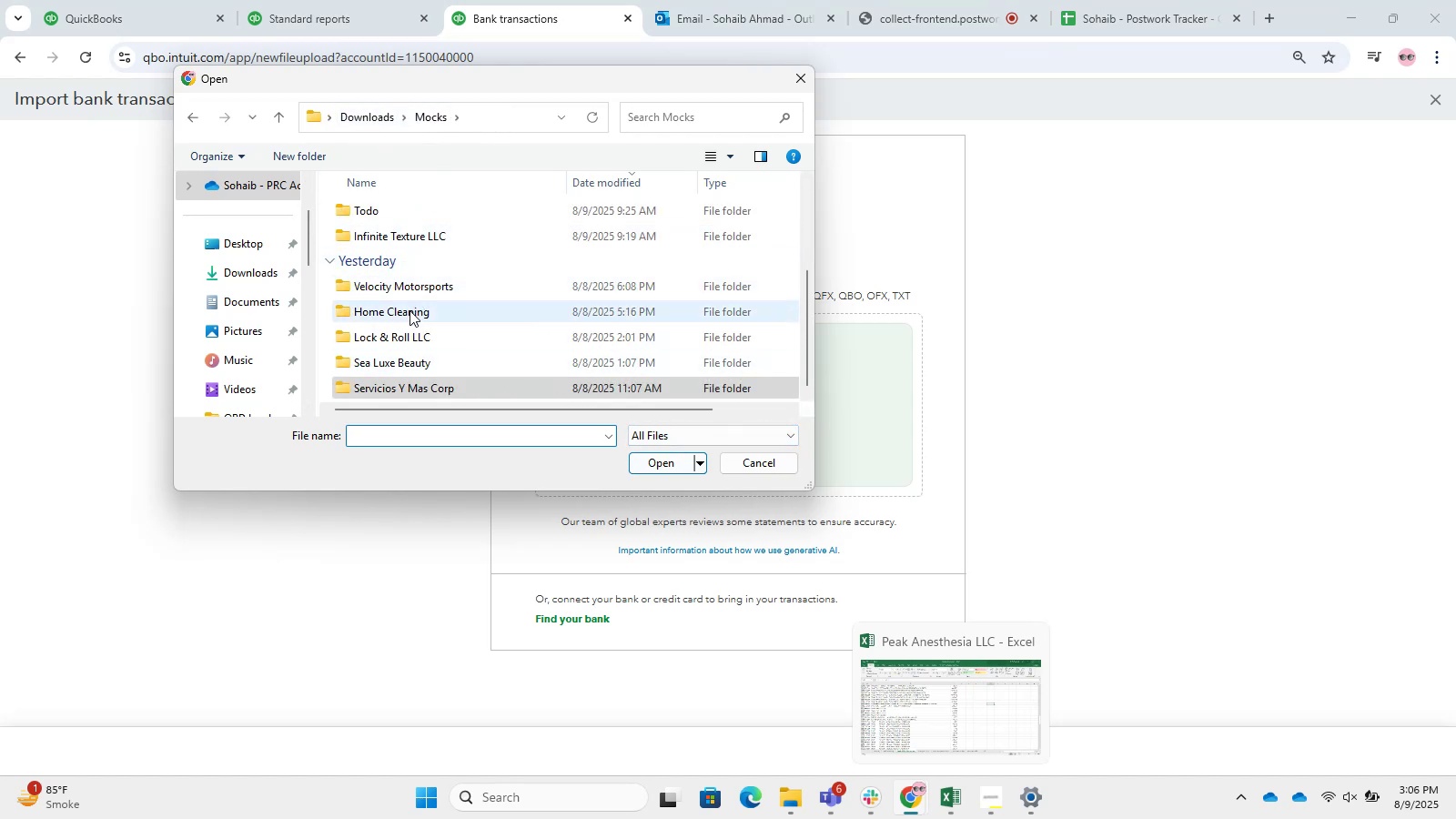 
scroll: coordinate [416, 347], scroll_direction: up, amount: 1.0
 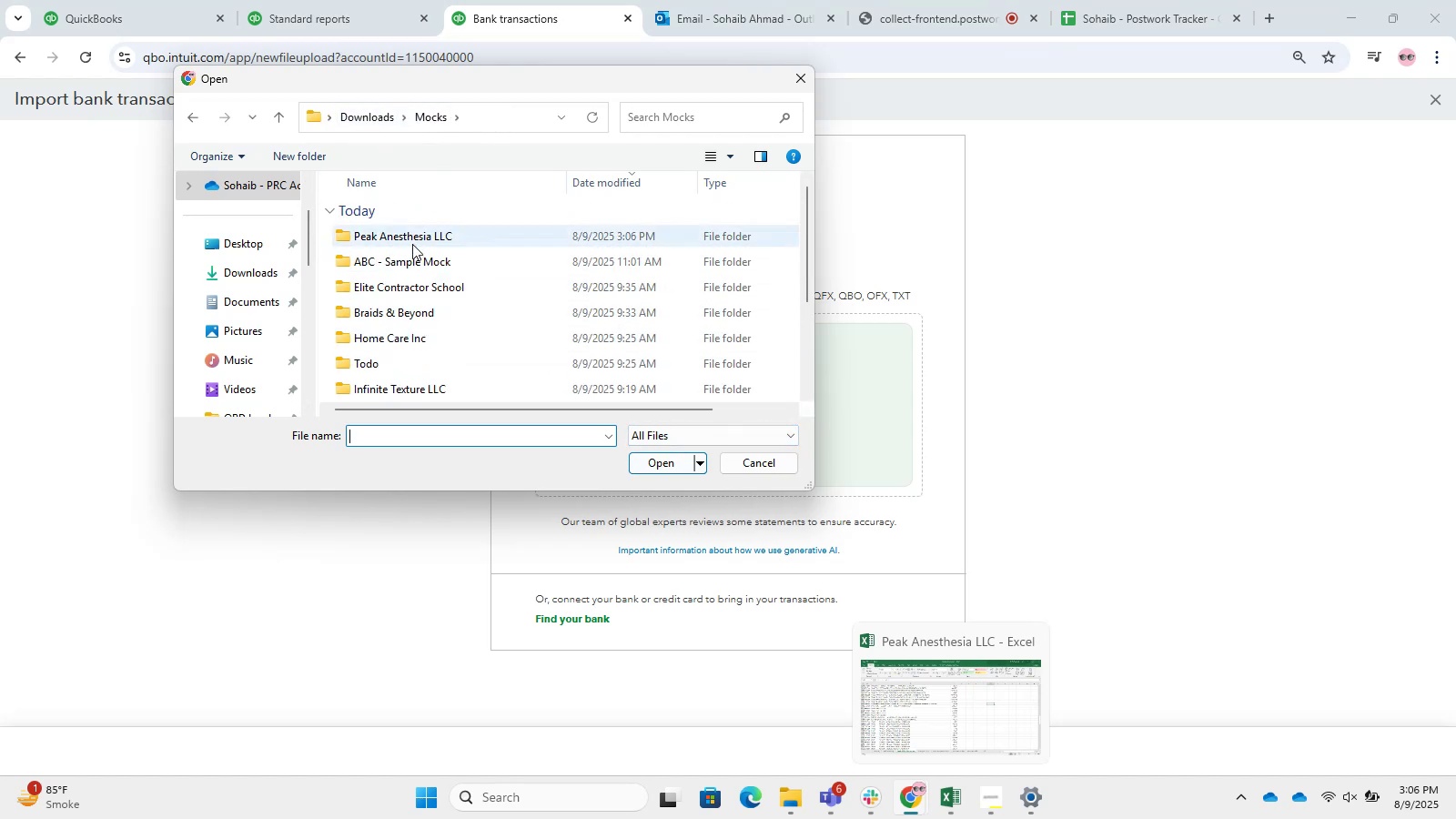 
double_click([411, 244])
 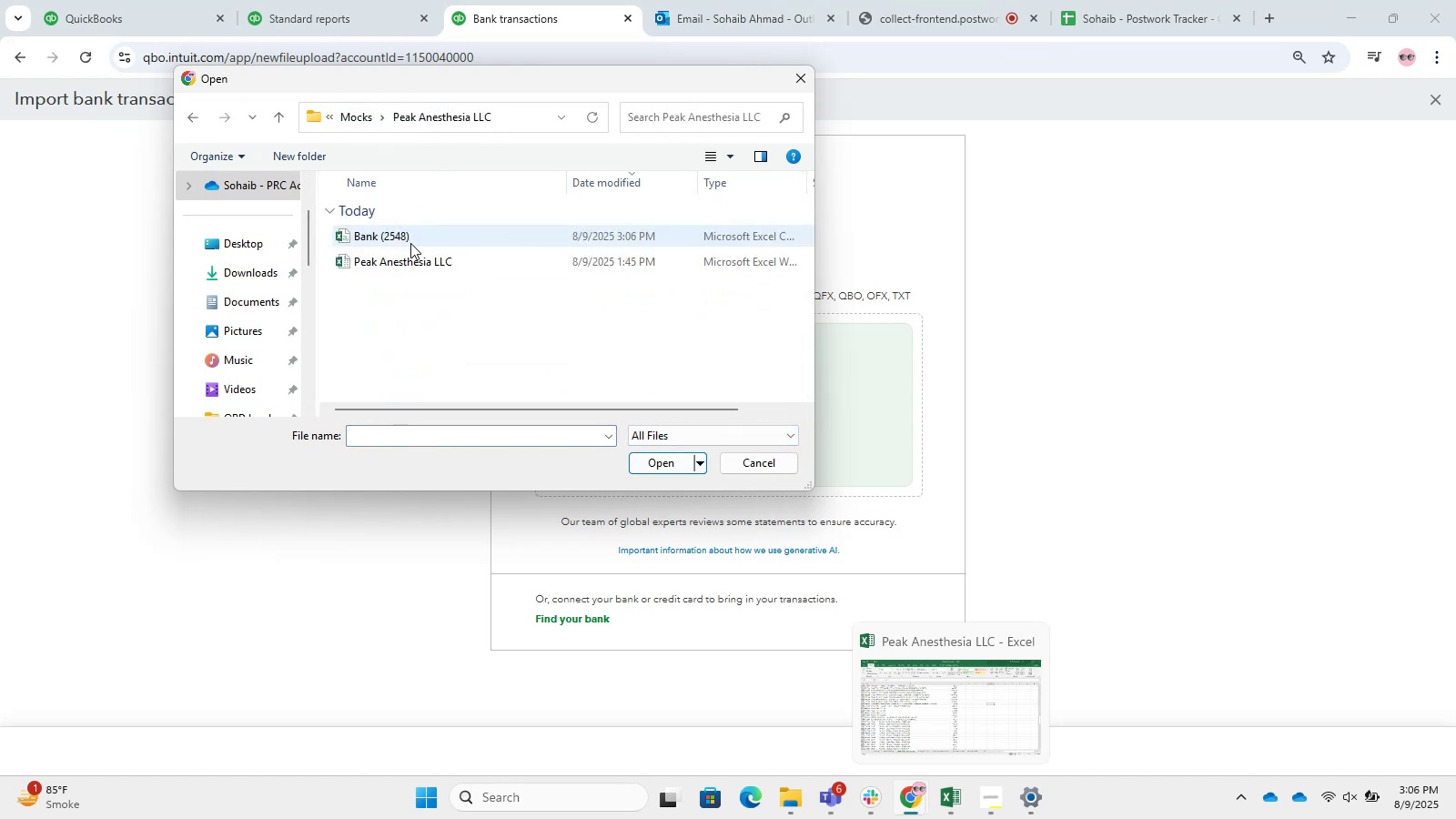 
left_click([410, 243])
 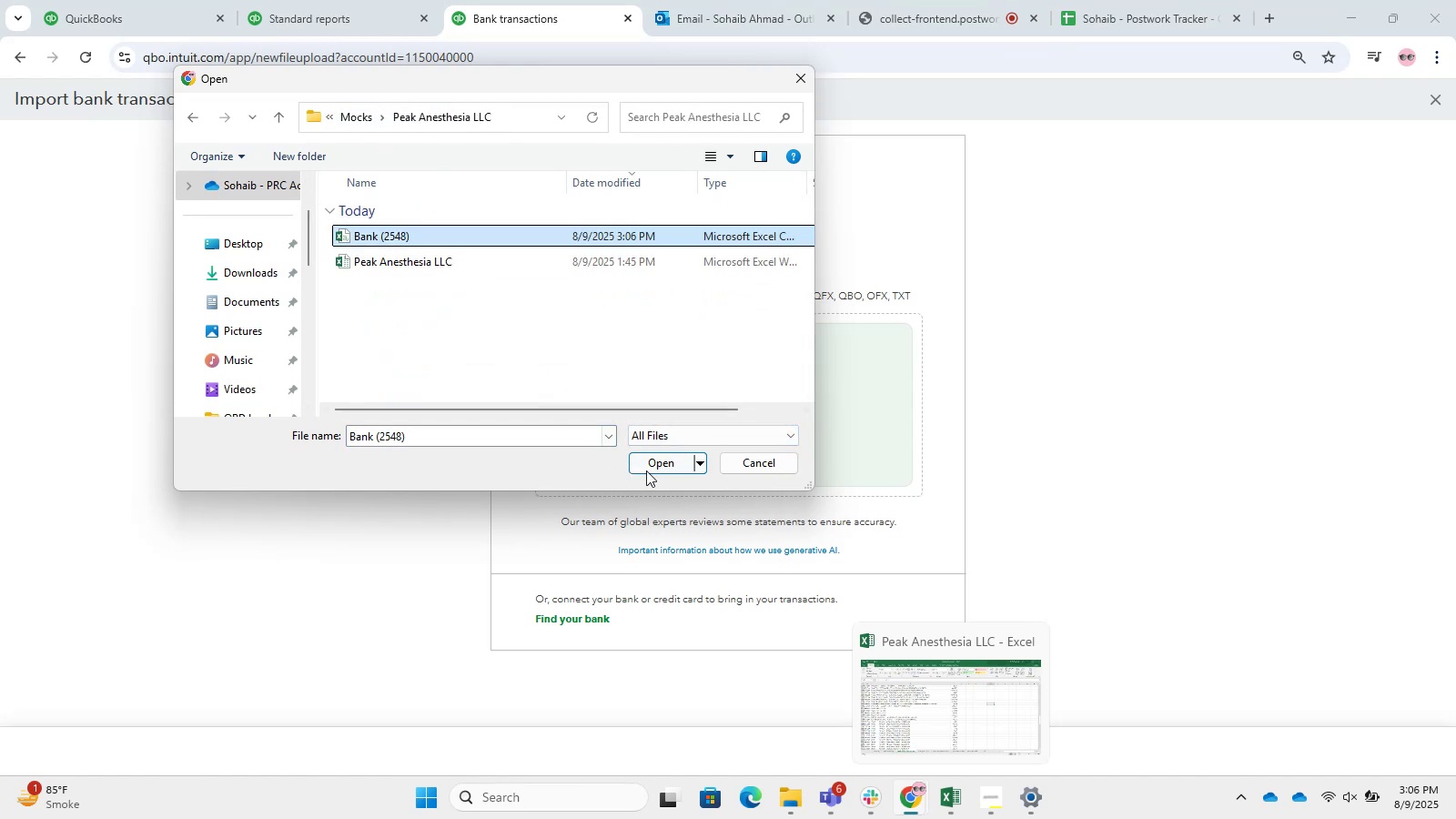 
left_click([648, 470])
 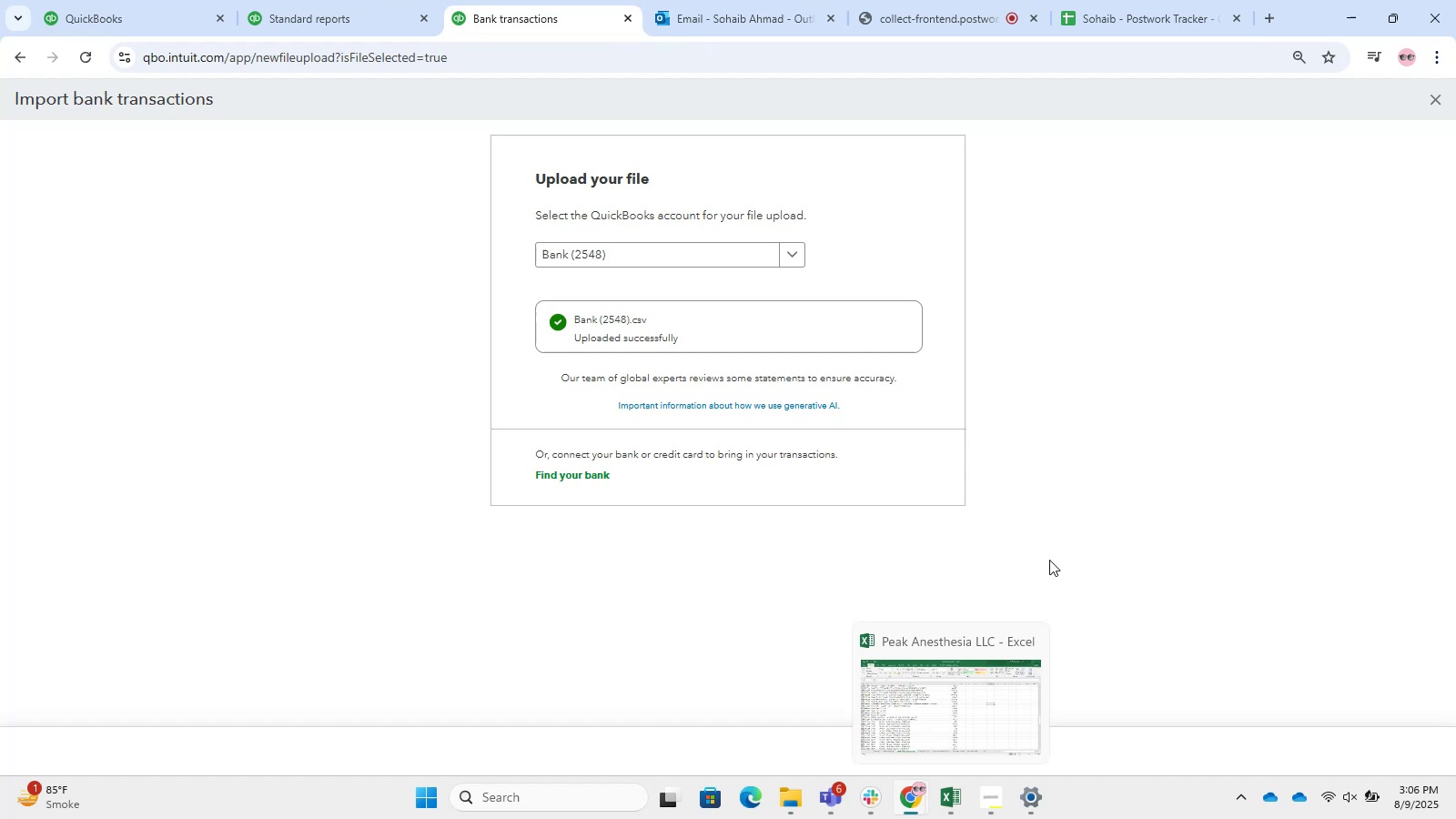 
scroll: coordinate [1076, 615], scroll_direction: down, amount: 11.0
 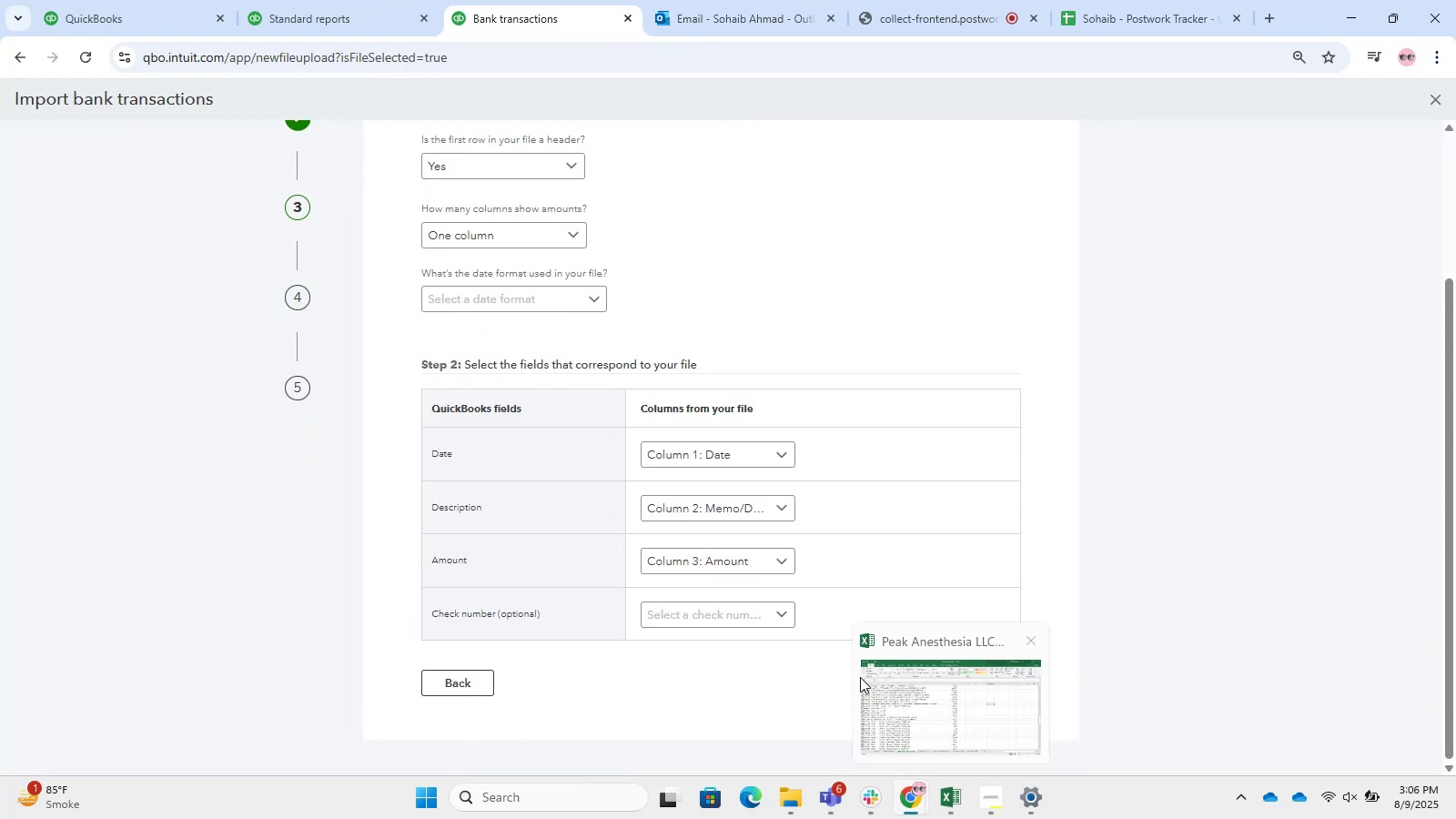 
left_click([966, 638])
 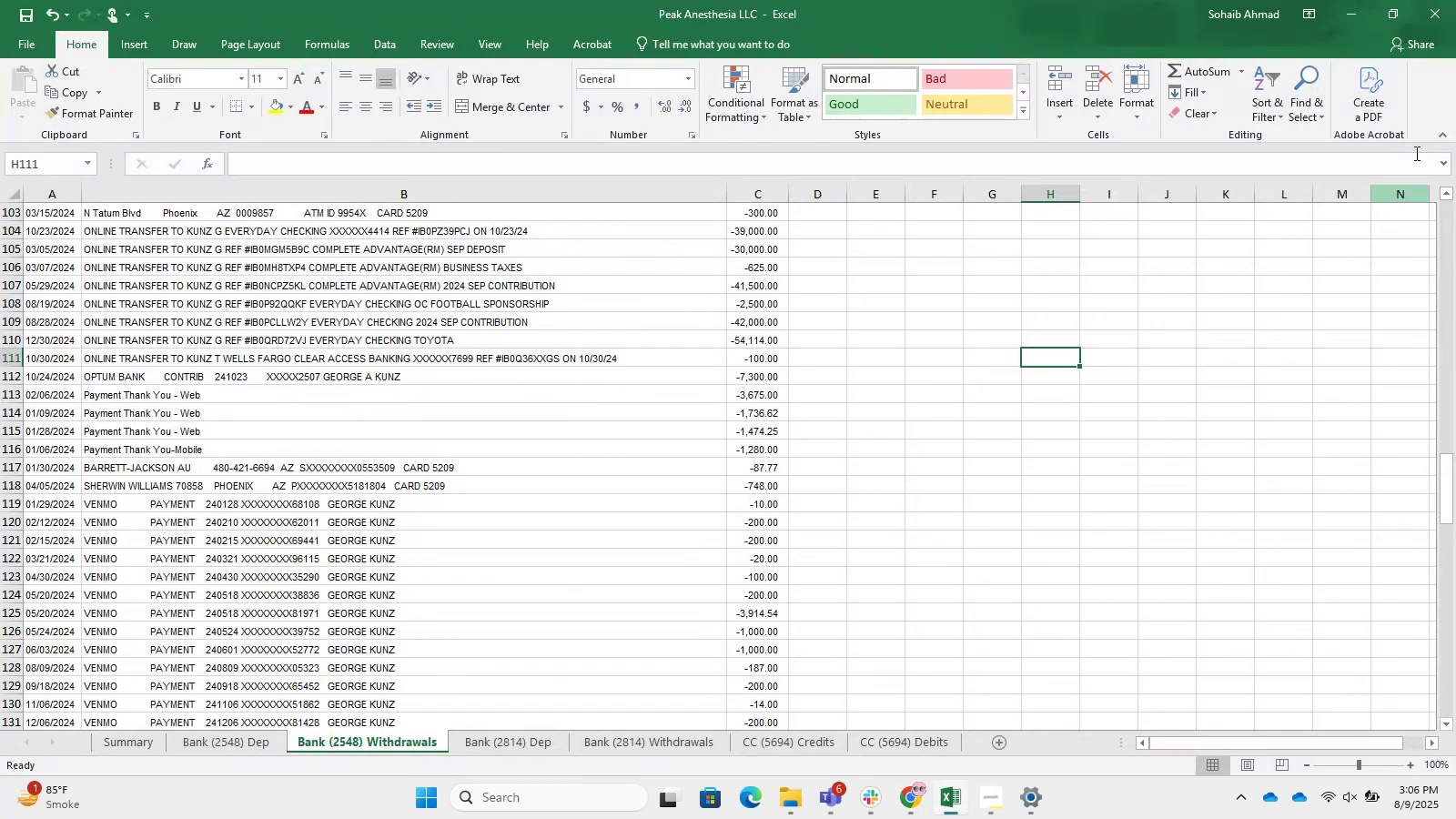 
left_click([1321, 10])
 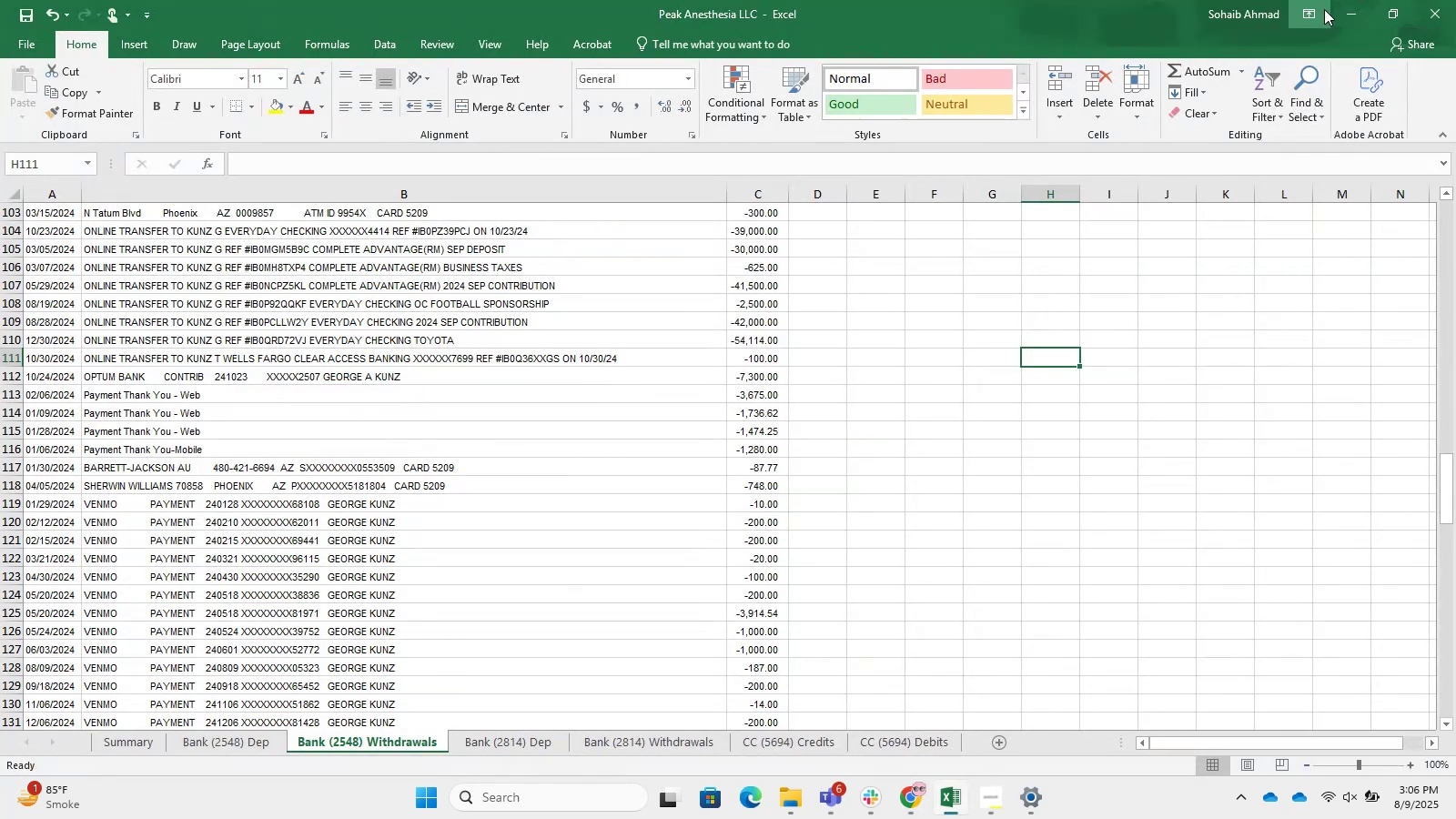 
triple_click([1358, 10])
 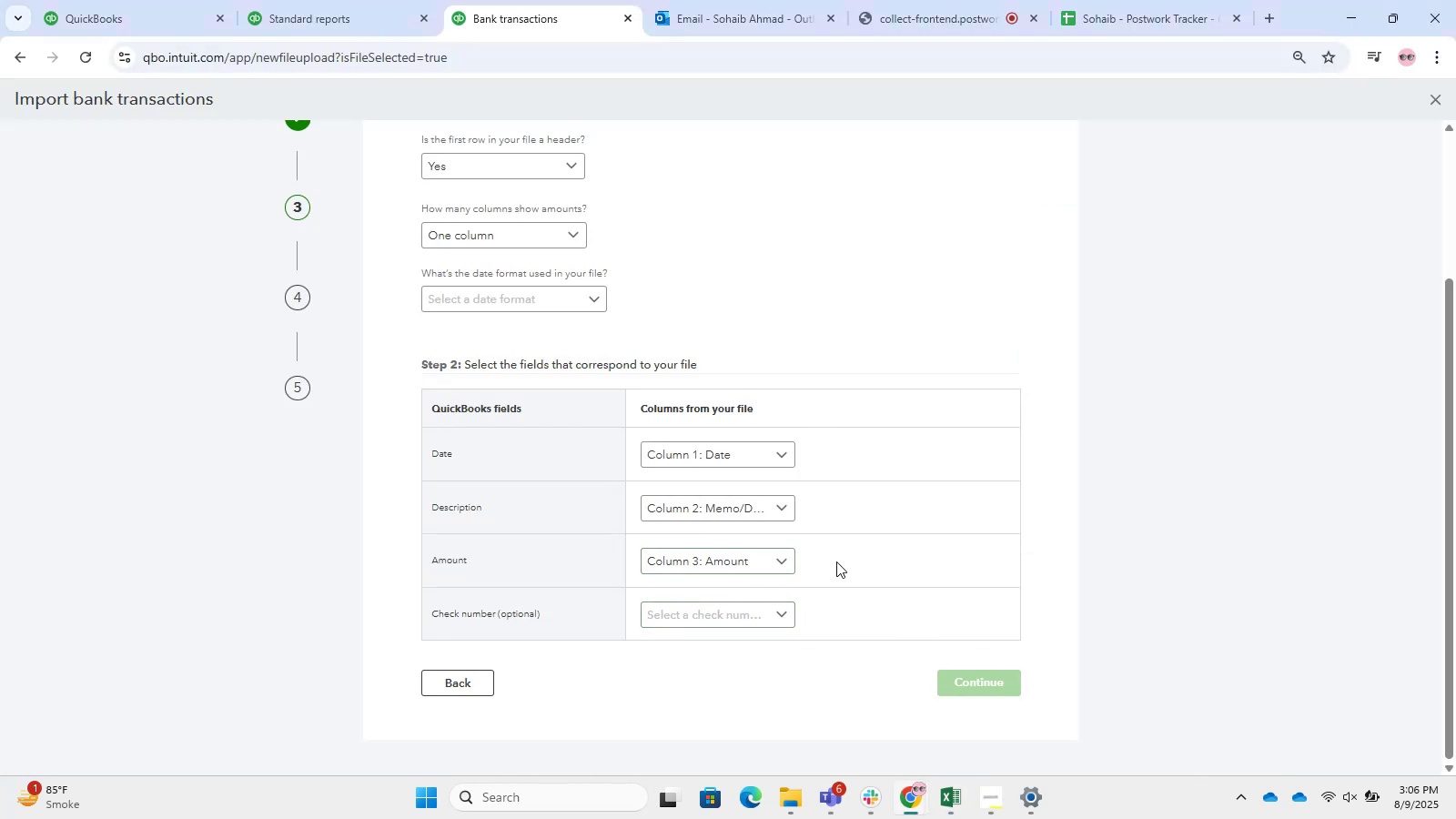 
left_click([574, 293])
 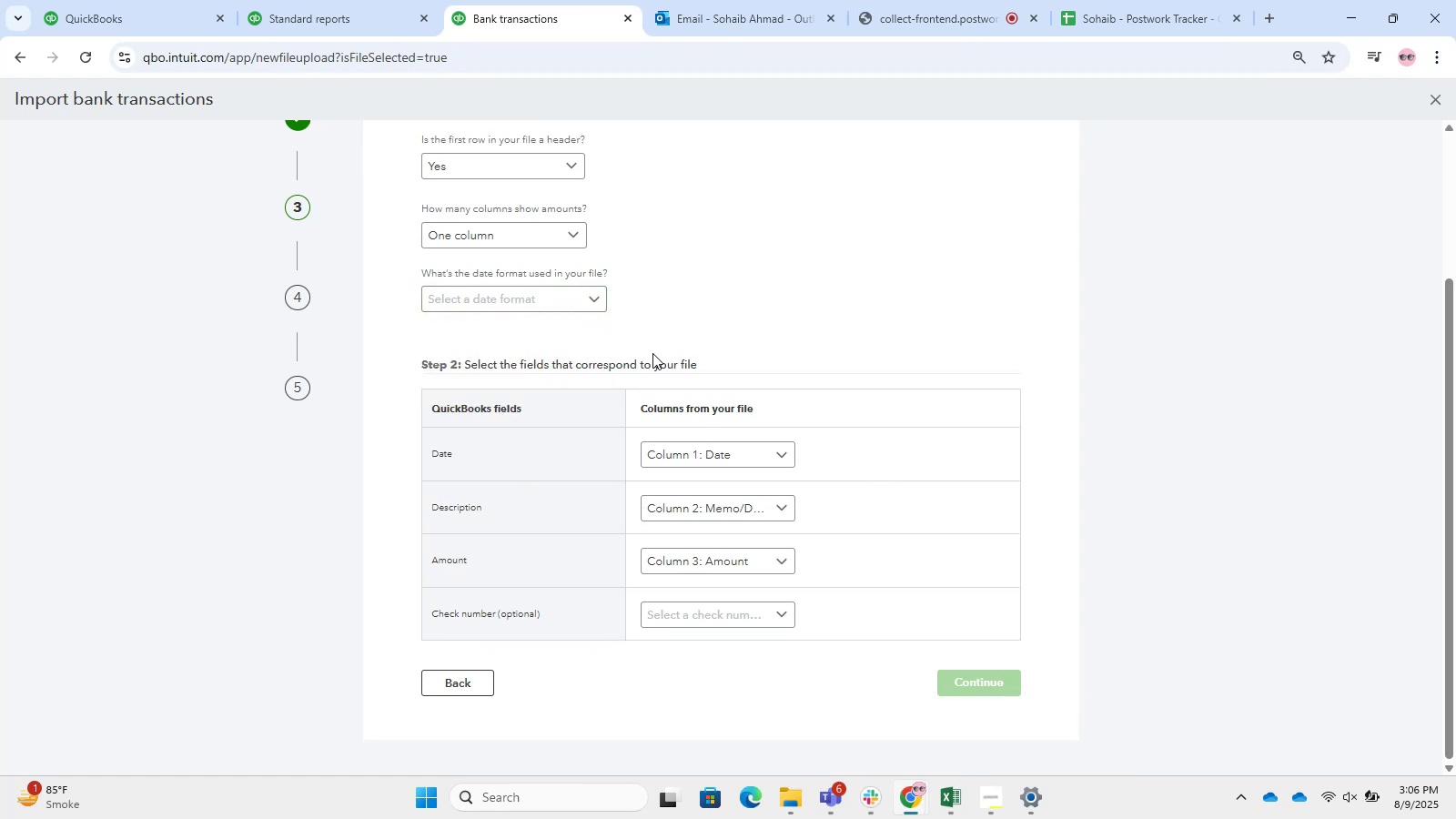 
left_click([571, 302])
 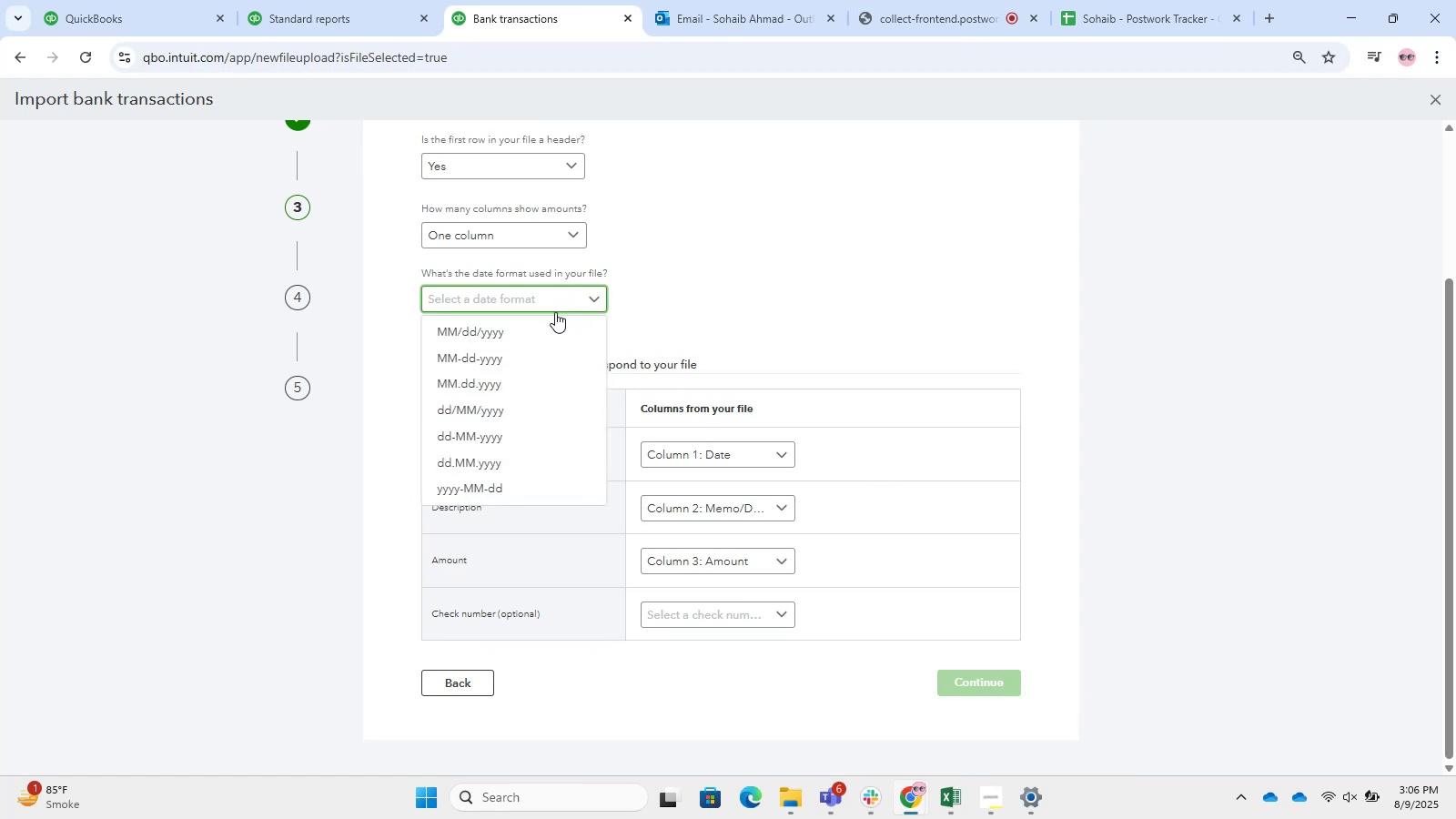 
left_click([550, 326])
 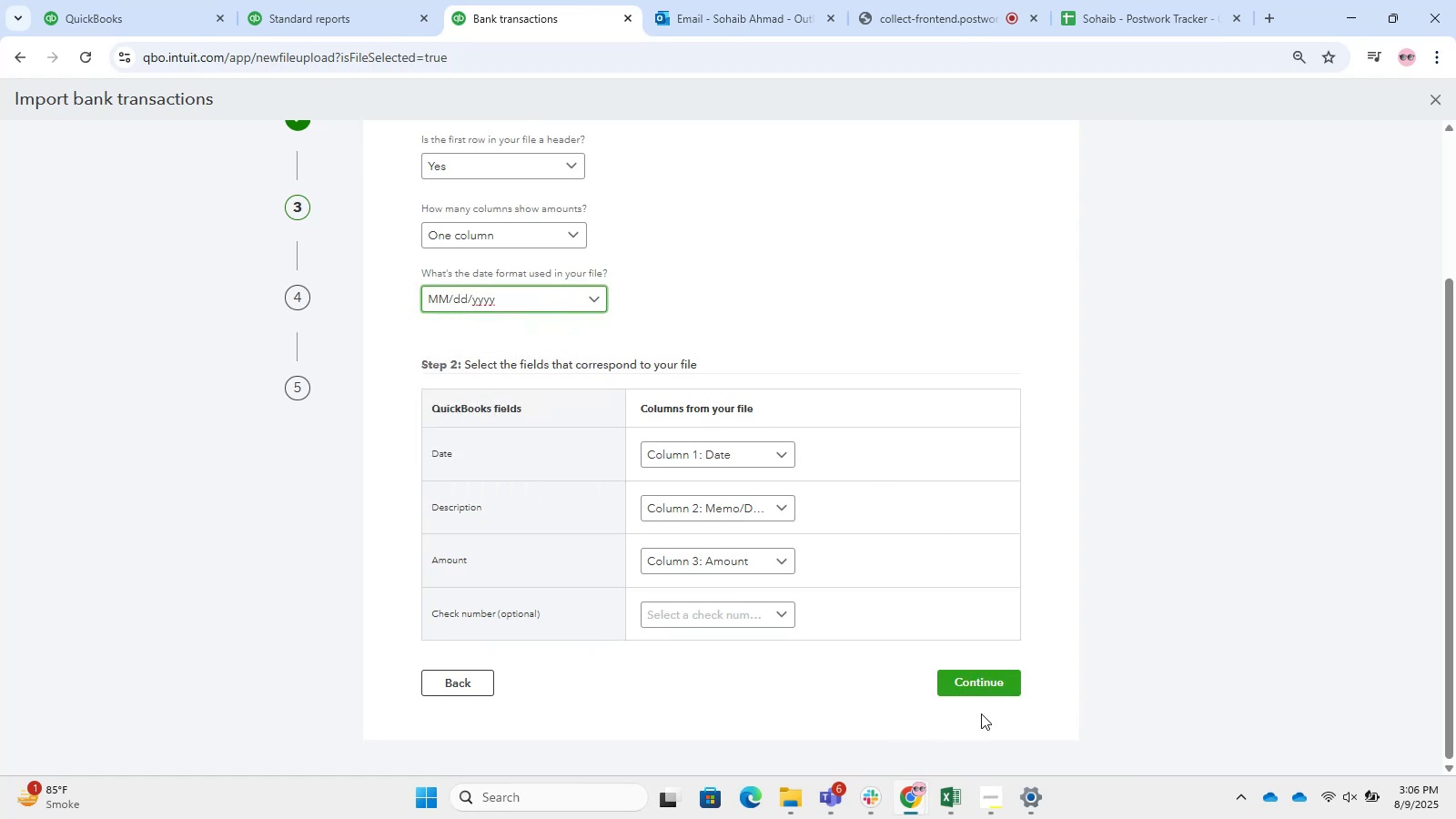 
left_click([987, 693])
 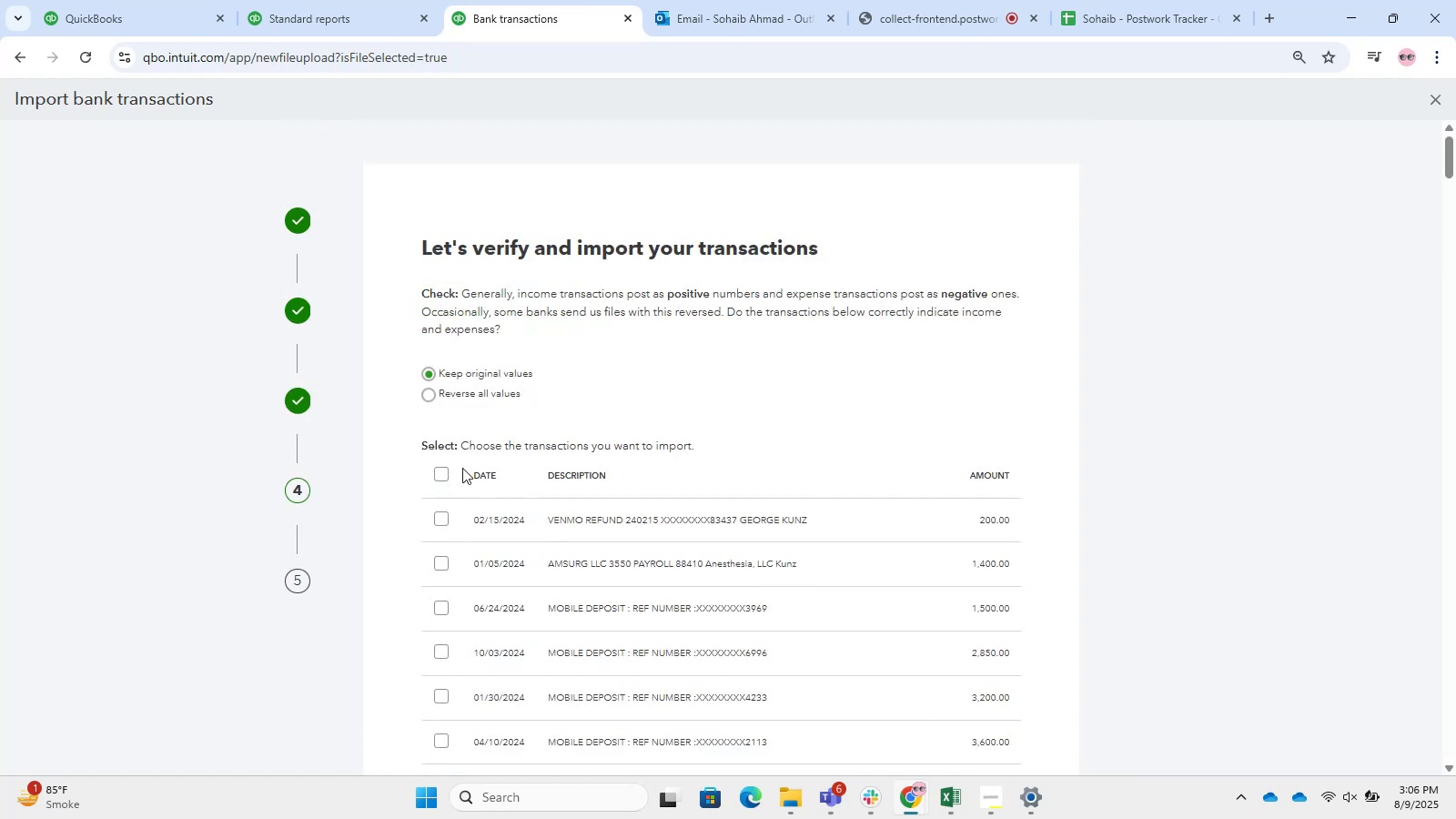 
left_click([440, 468])
 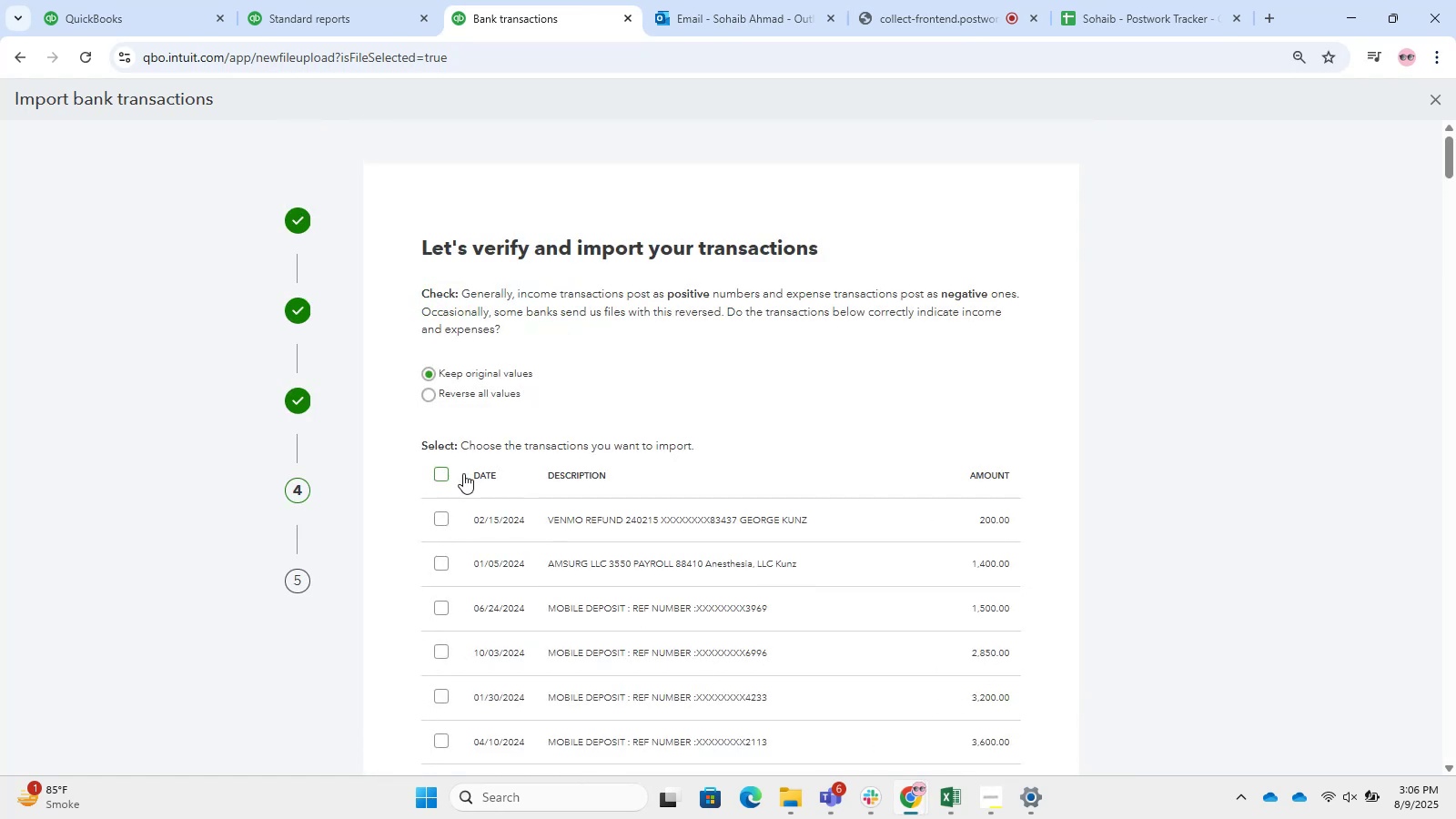 
scroll: coordinate [911, 500], scroll_direction: down, amount: 25.0
 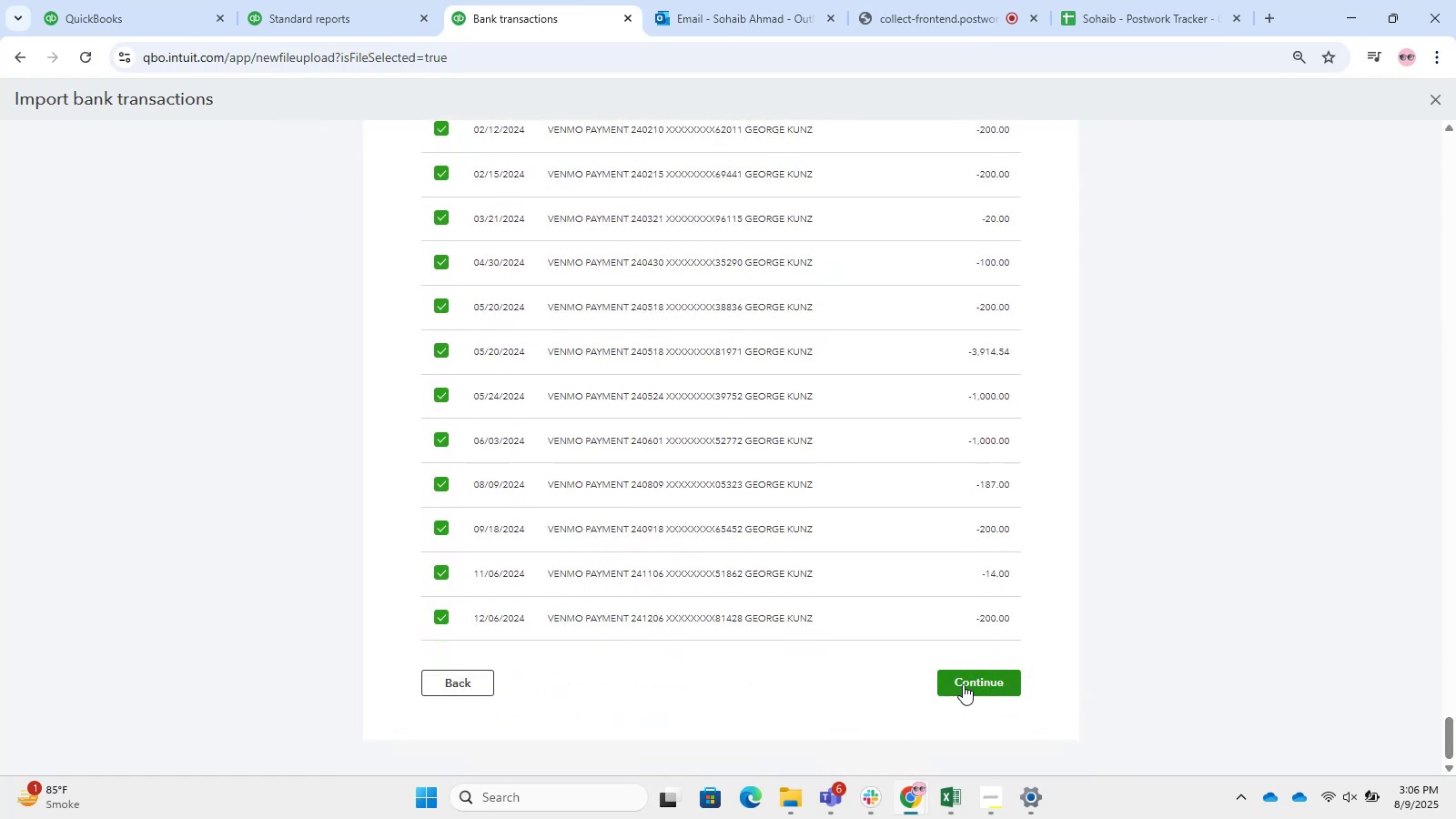 
left_click([963, 684])
 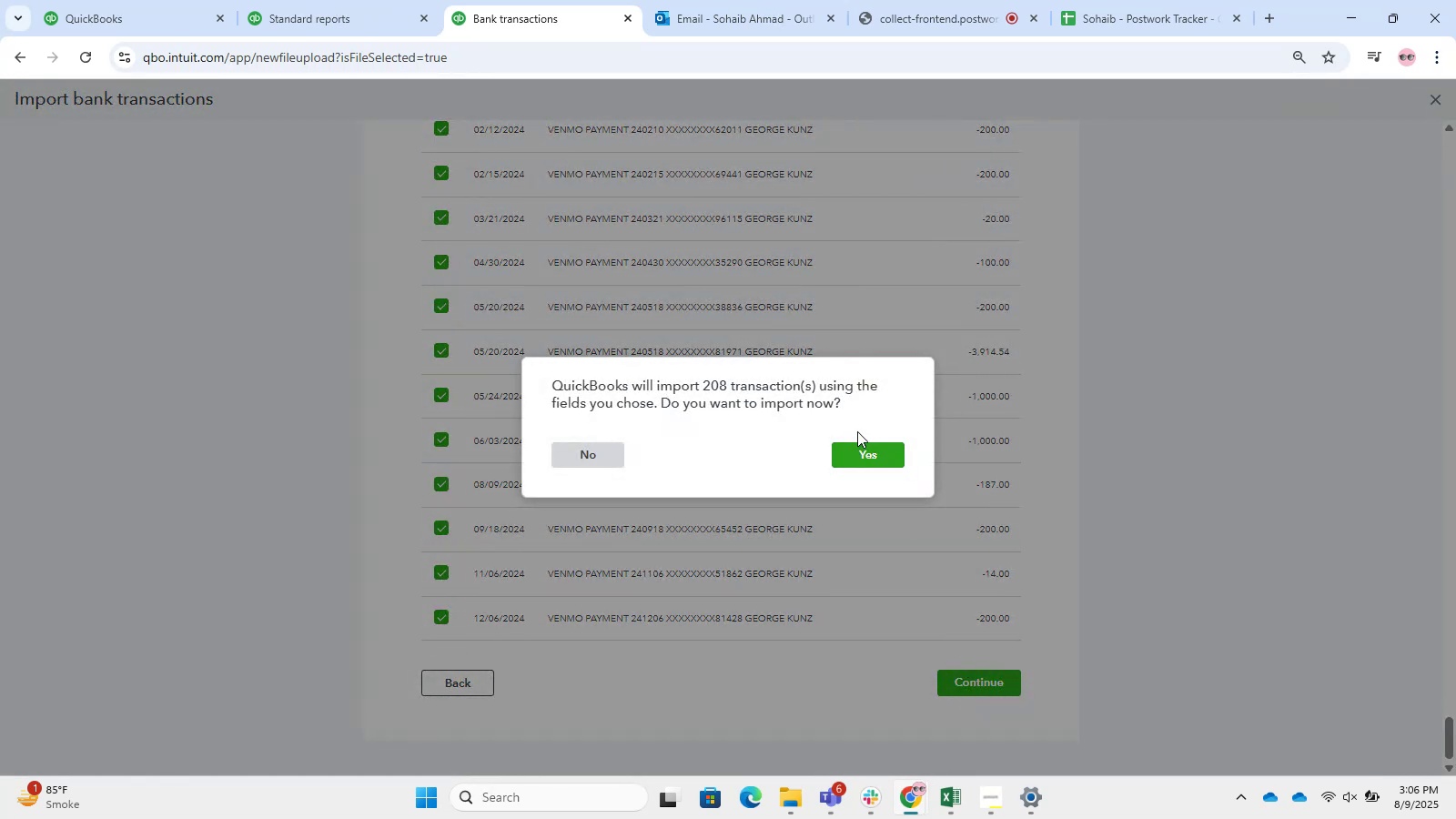 
left_click([867, 457])
 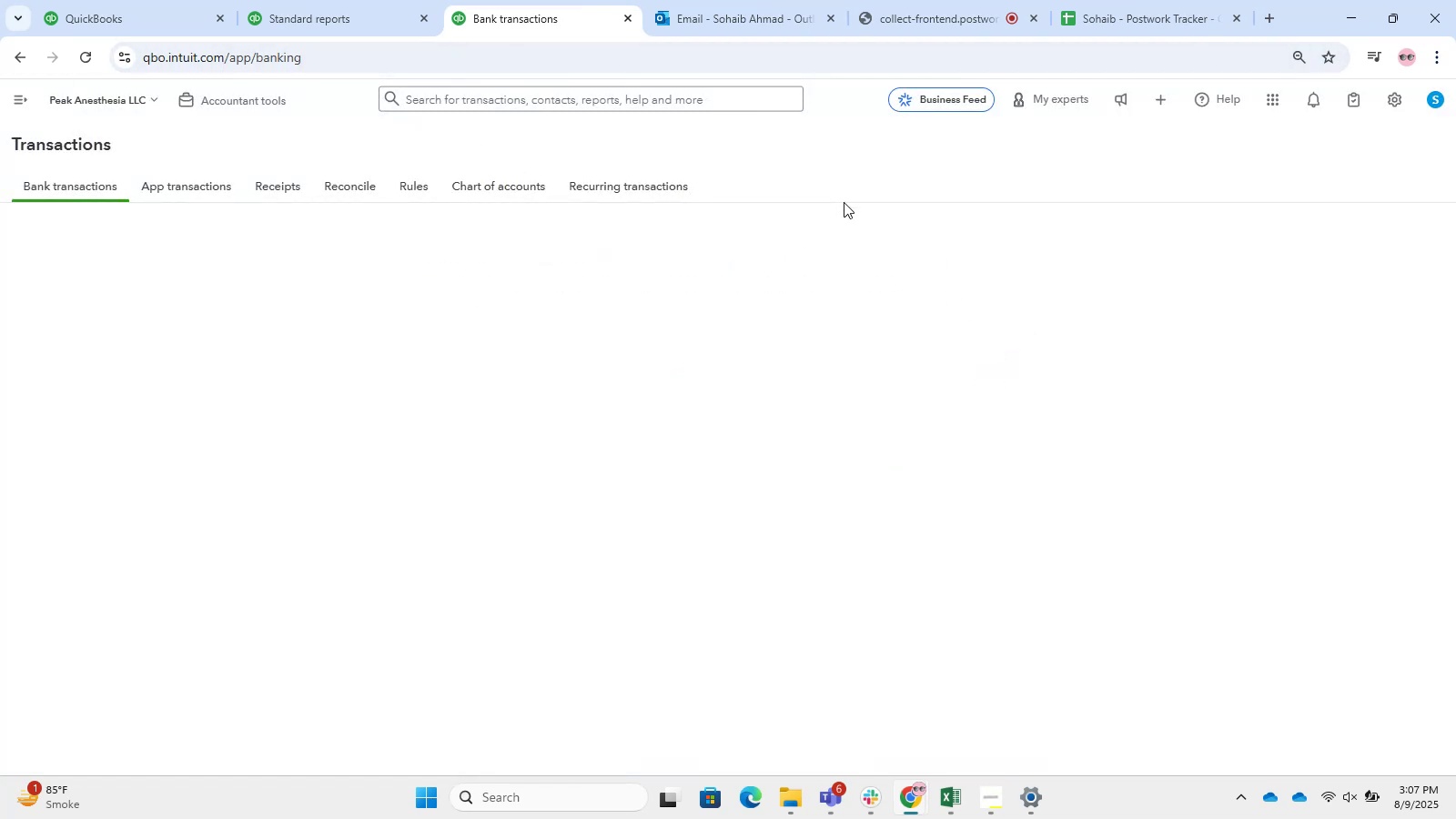 
wait(22.85)
 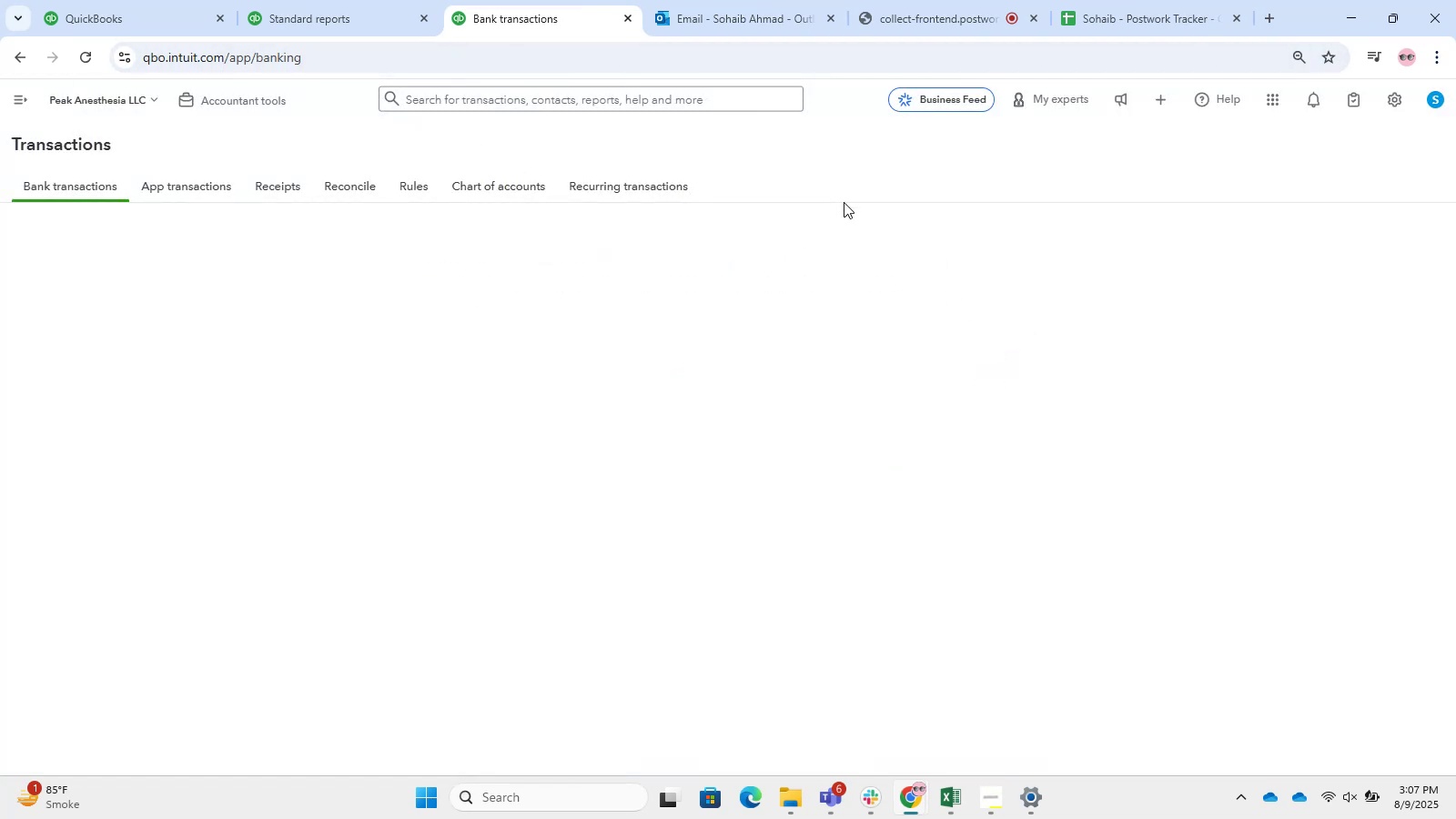 
left_click([673, 308])
 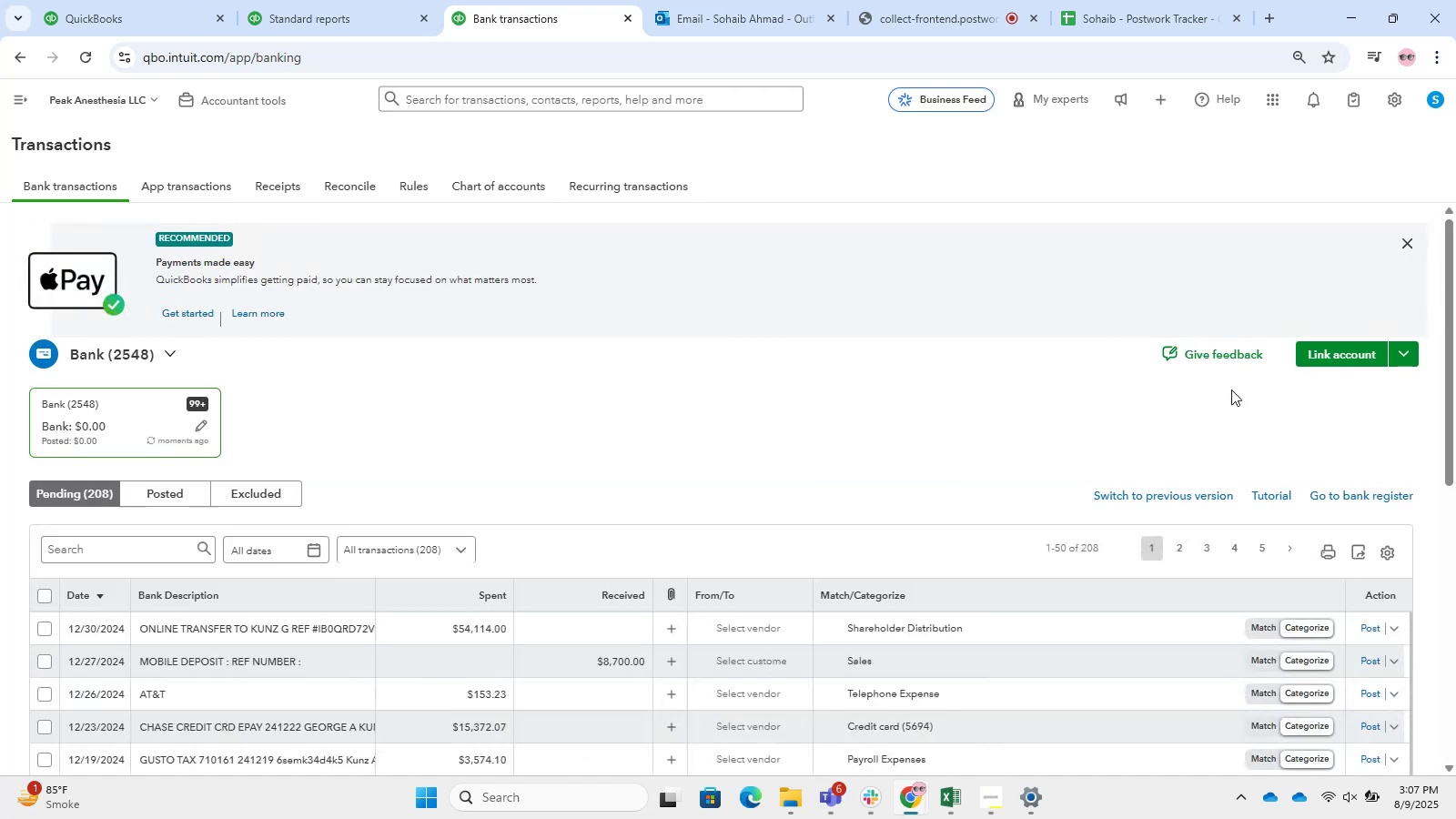 
left_click([1399, 349])
 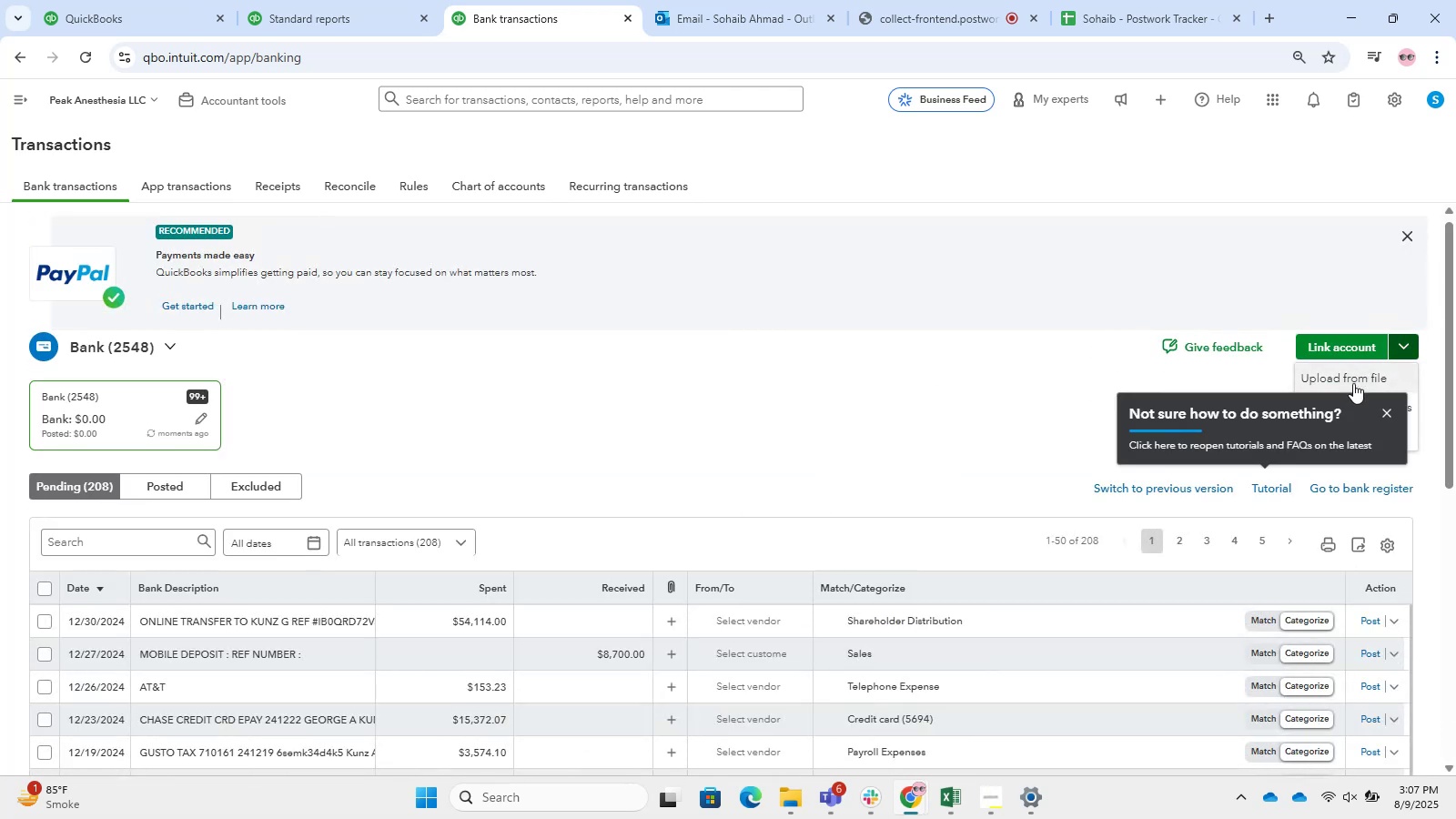 
left_click([1353, 383])
 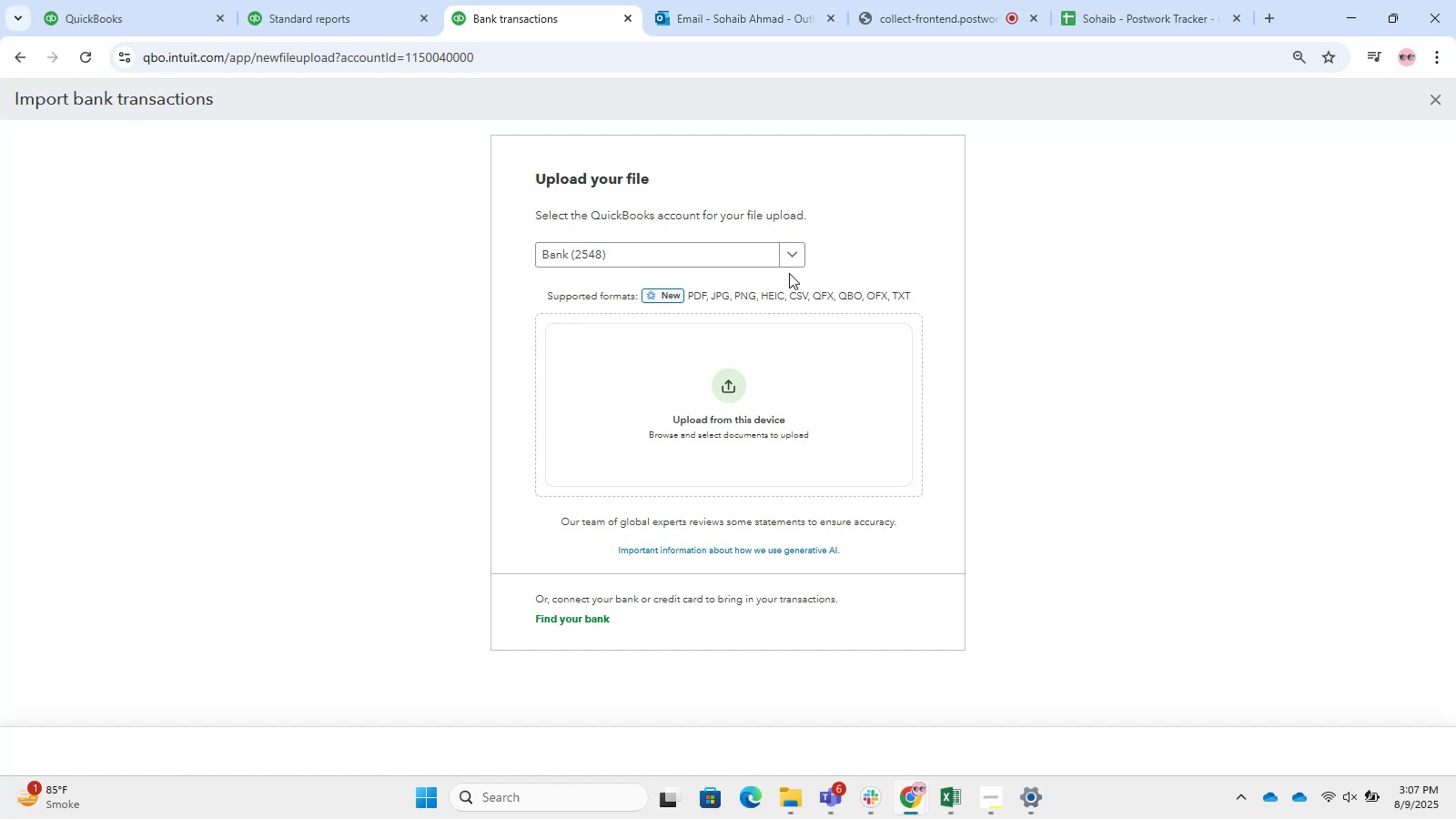 
left_click([945, 789])
 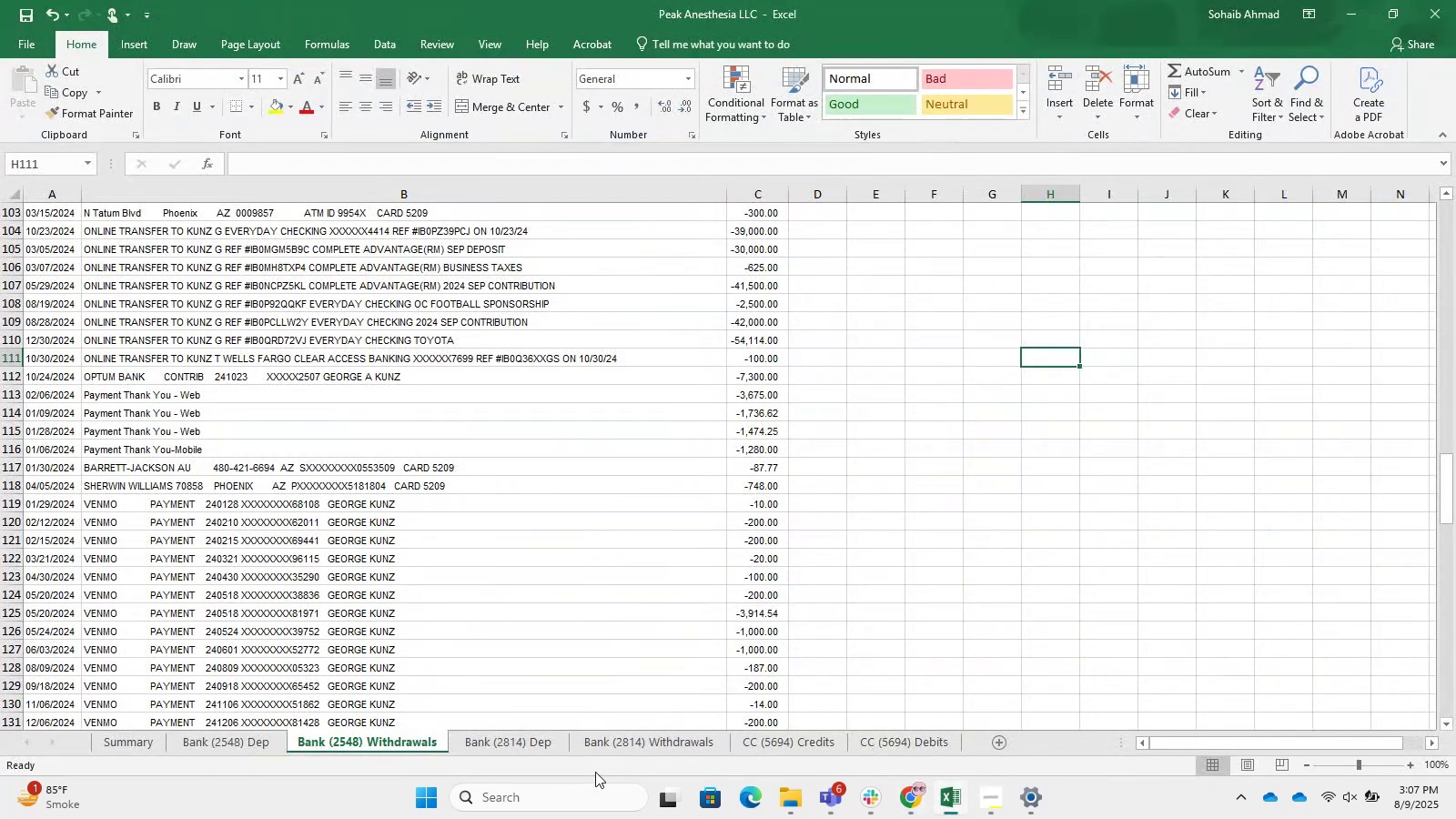 
left_click([540, 742])
 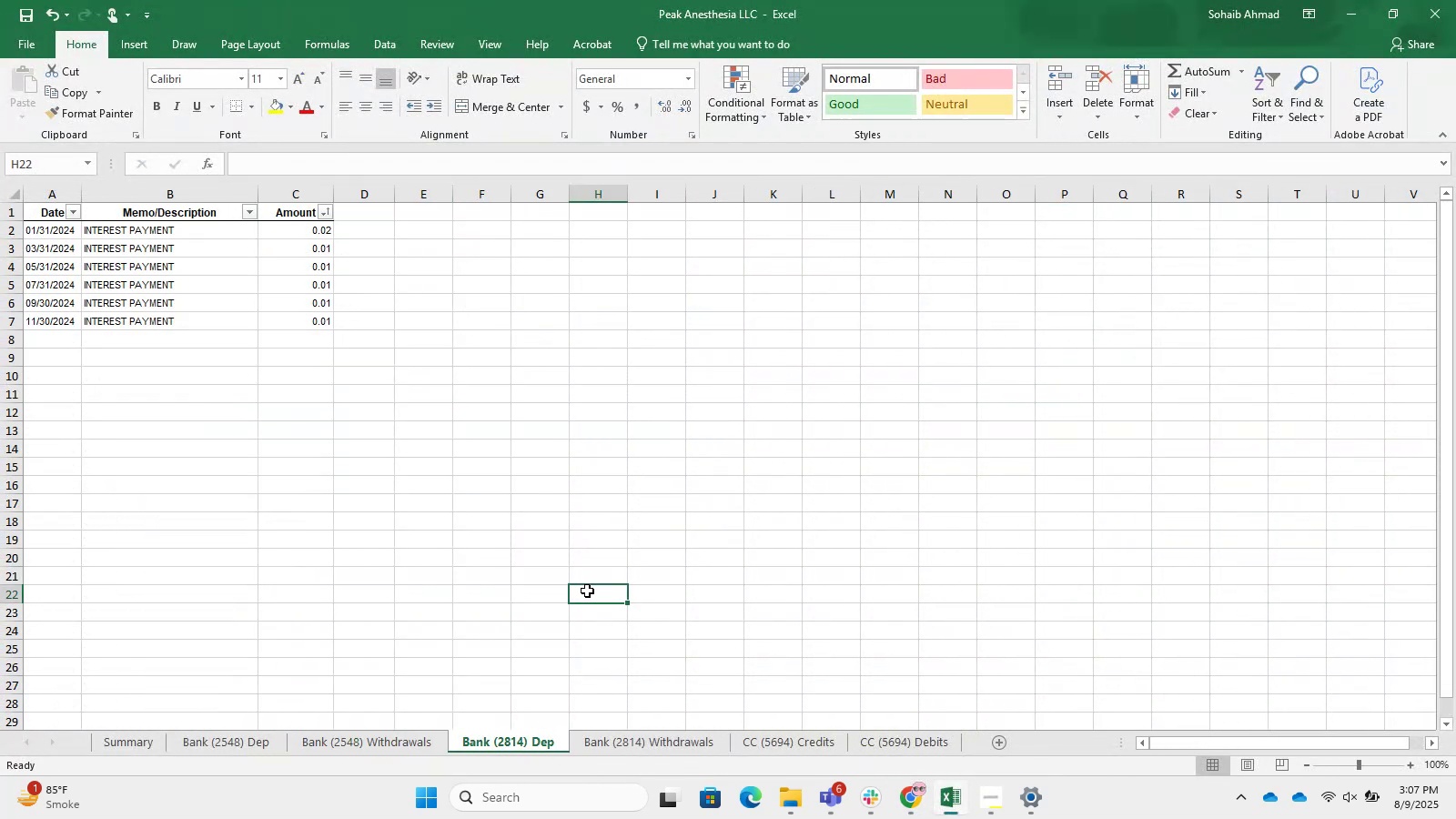 
key(Control+N)
 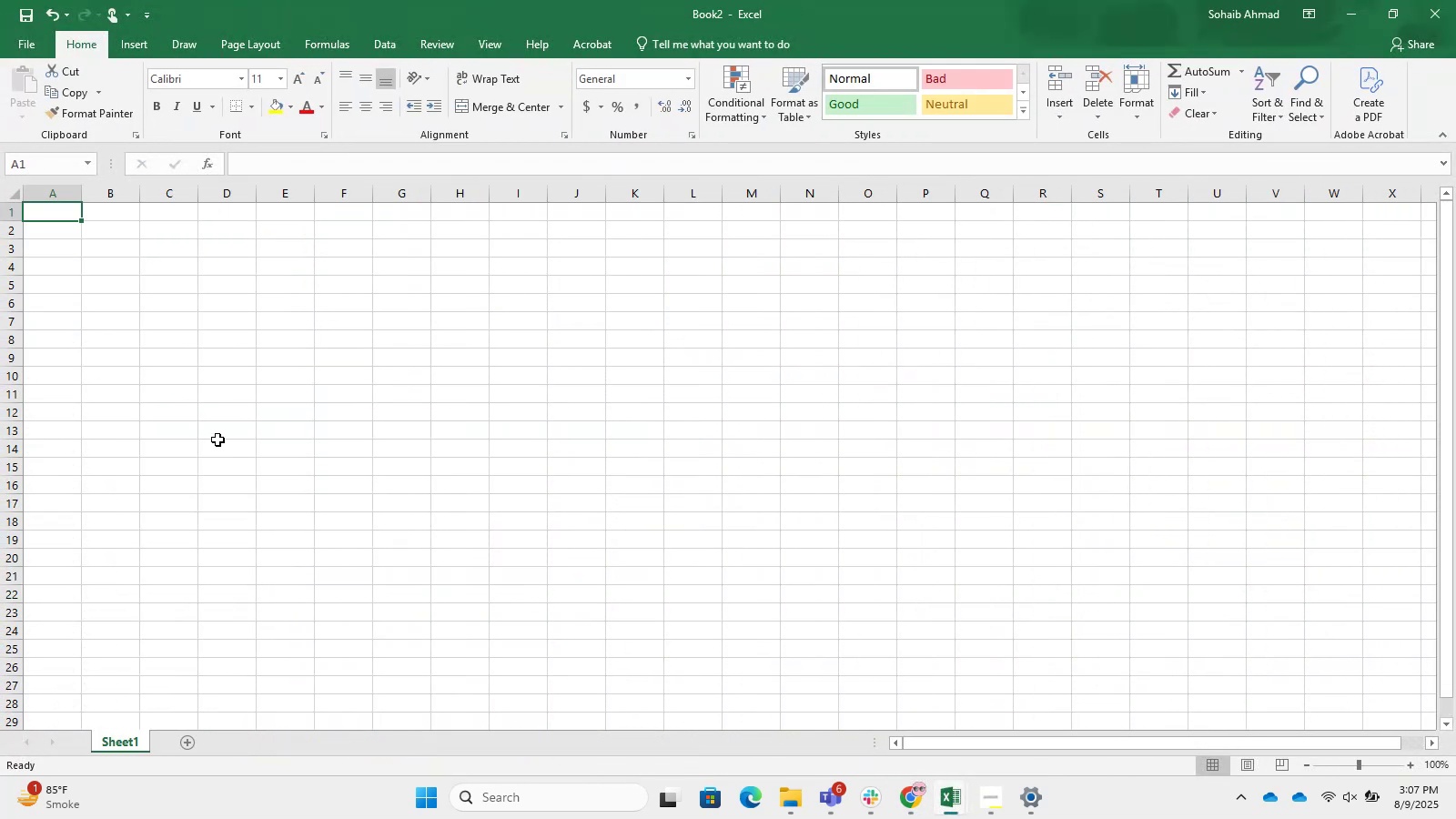 
key(Alt+AltLeft)
 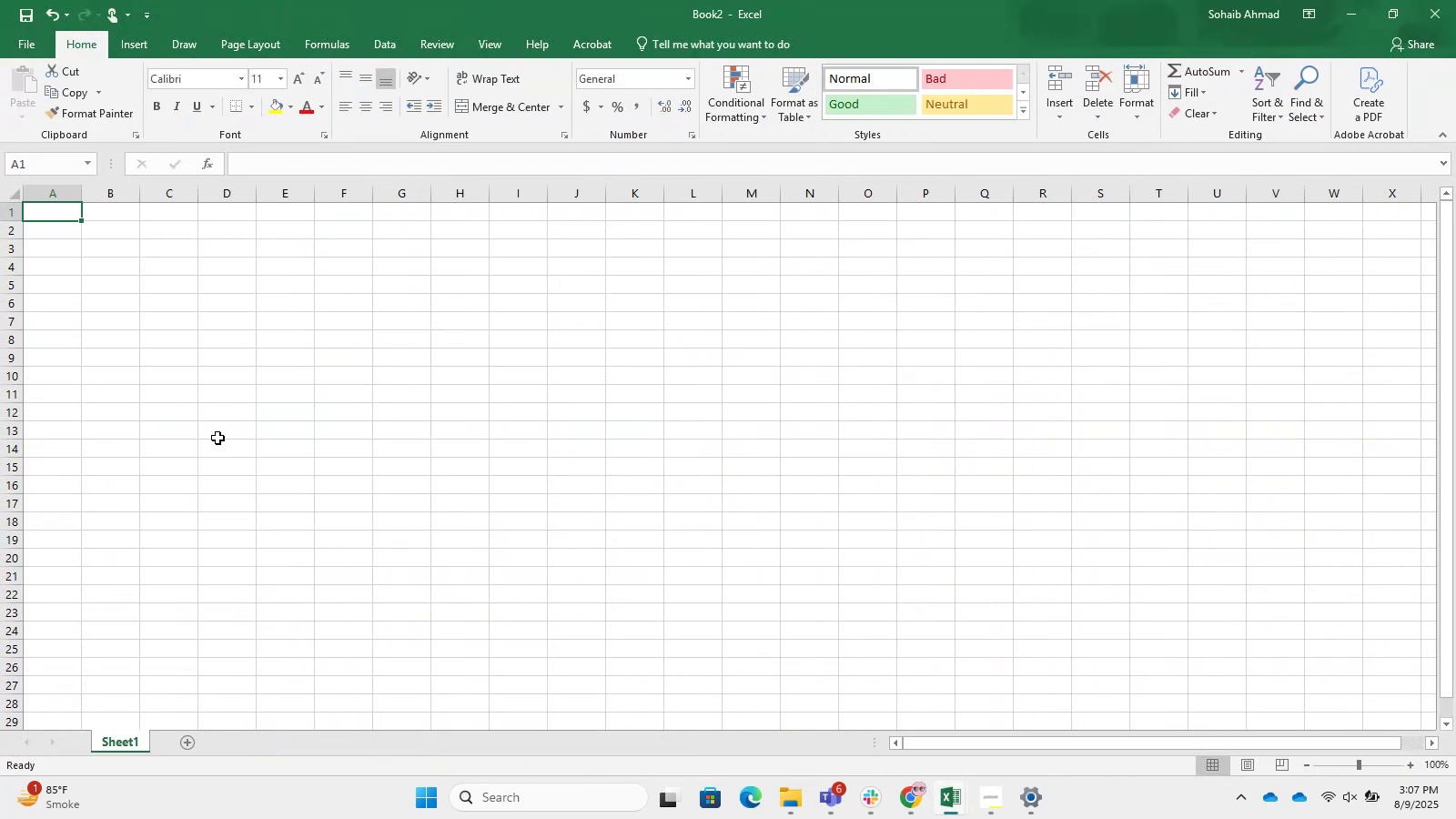 
key(Alt+Tab)
 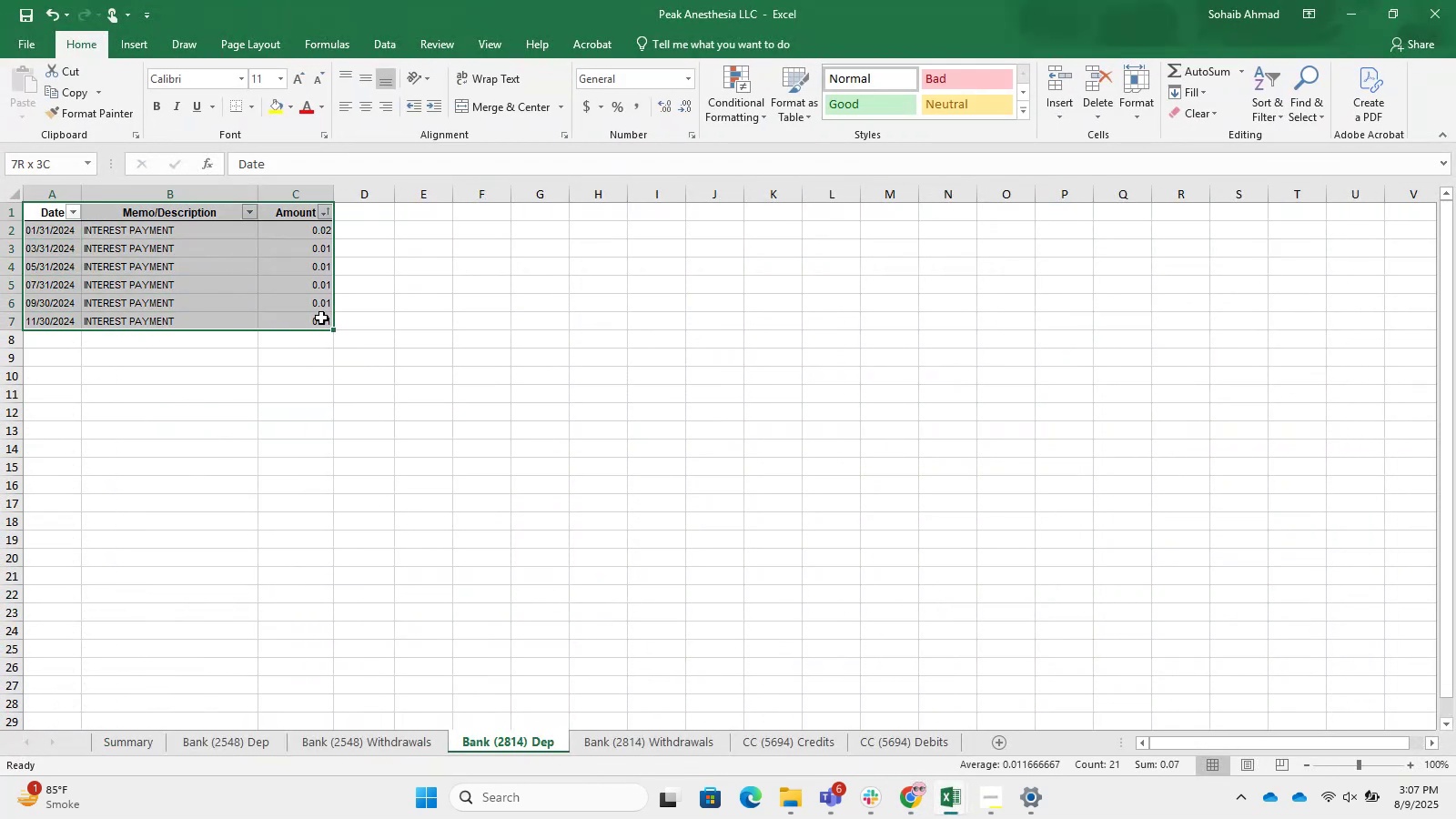 
key(Control+C)
 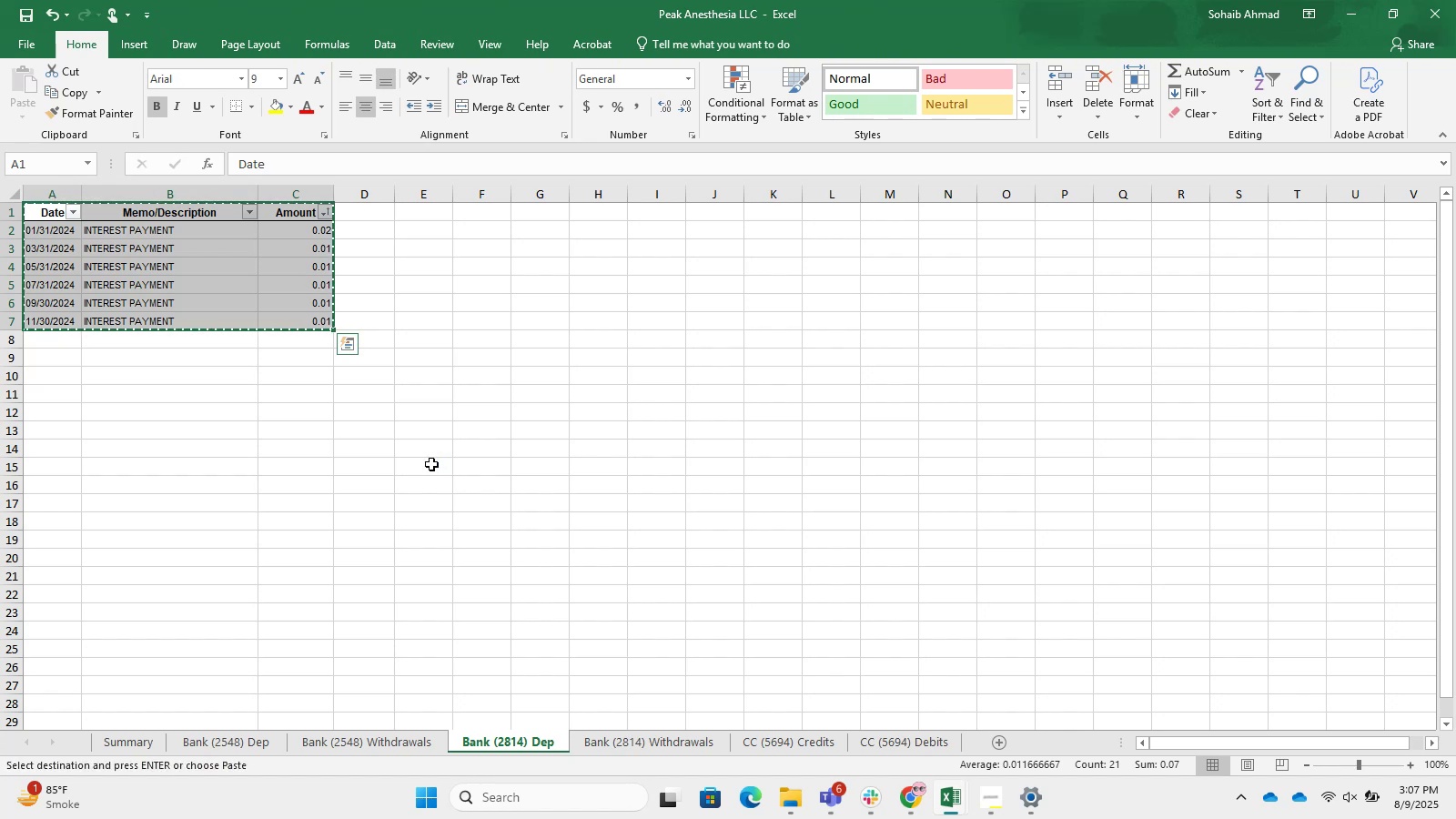 
hold_key(key=MetaLeft, duration=0.5)
 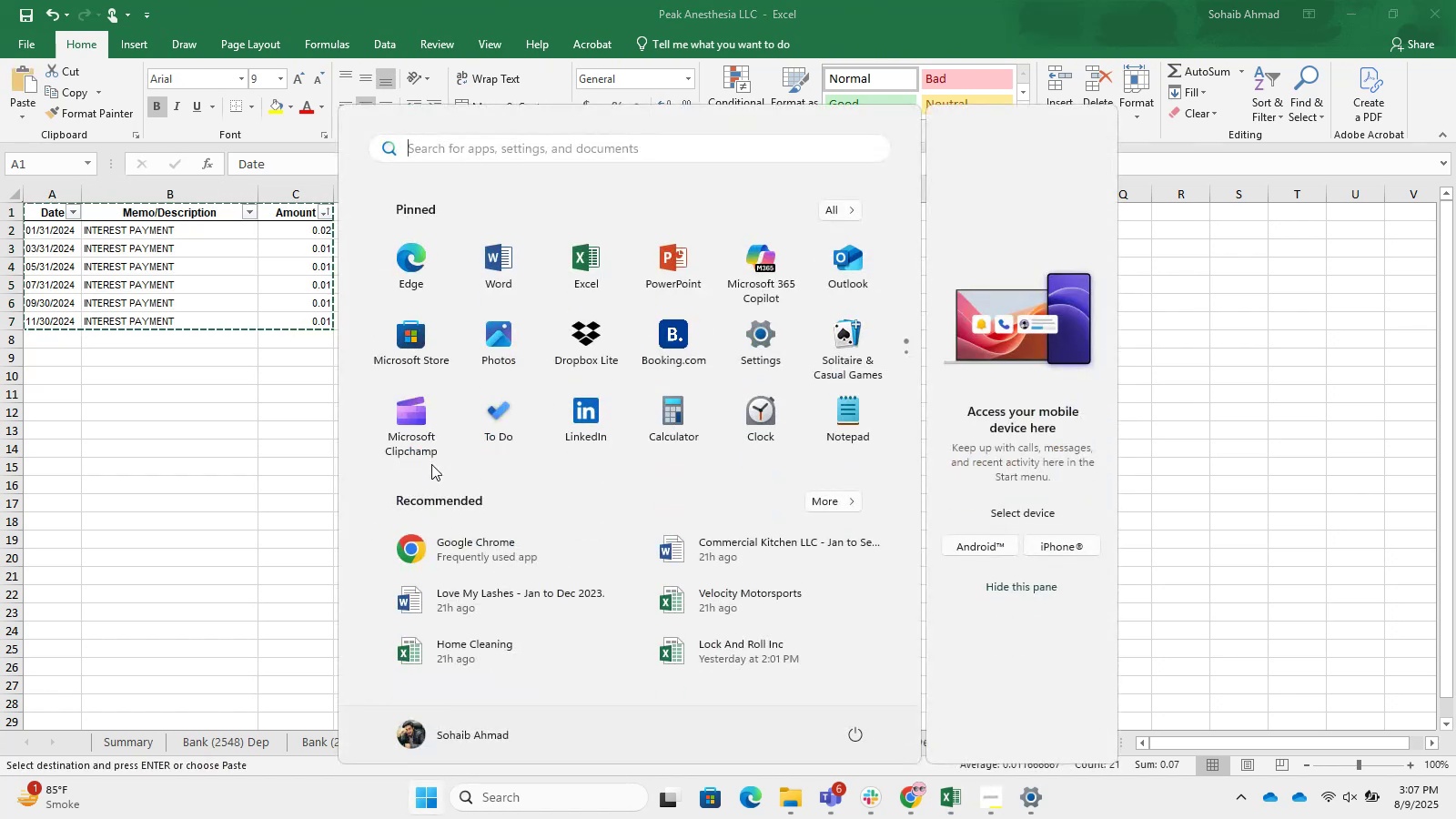 
key(Meta+MetaLeft)
 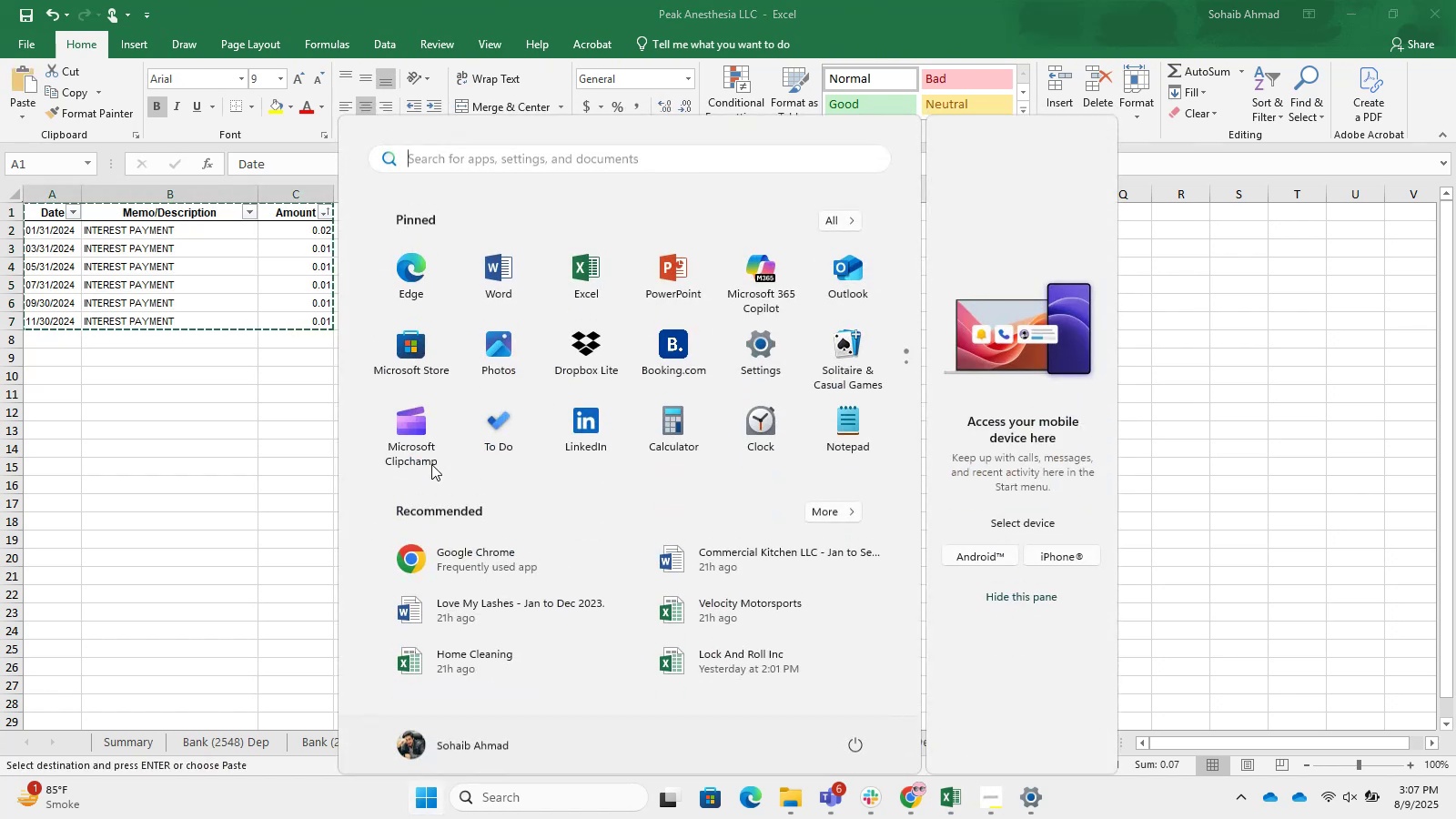 
key(Alt+Tab)
 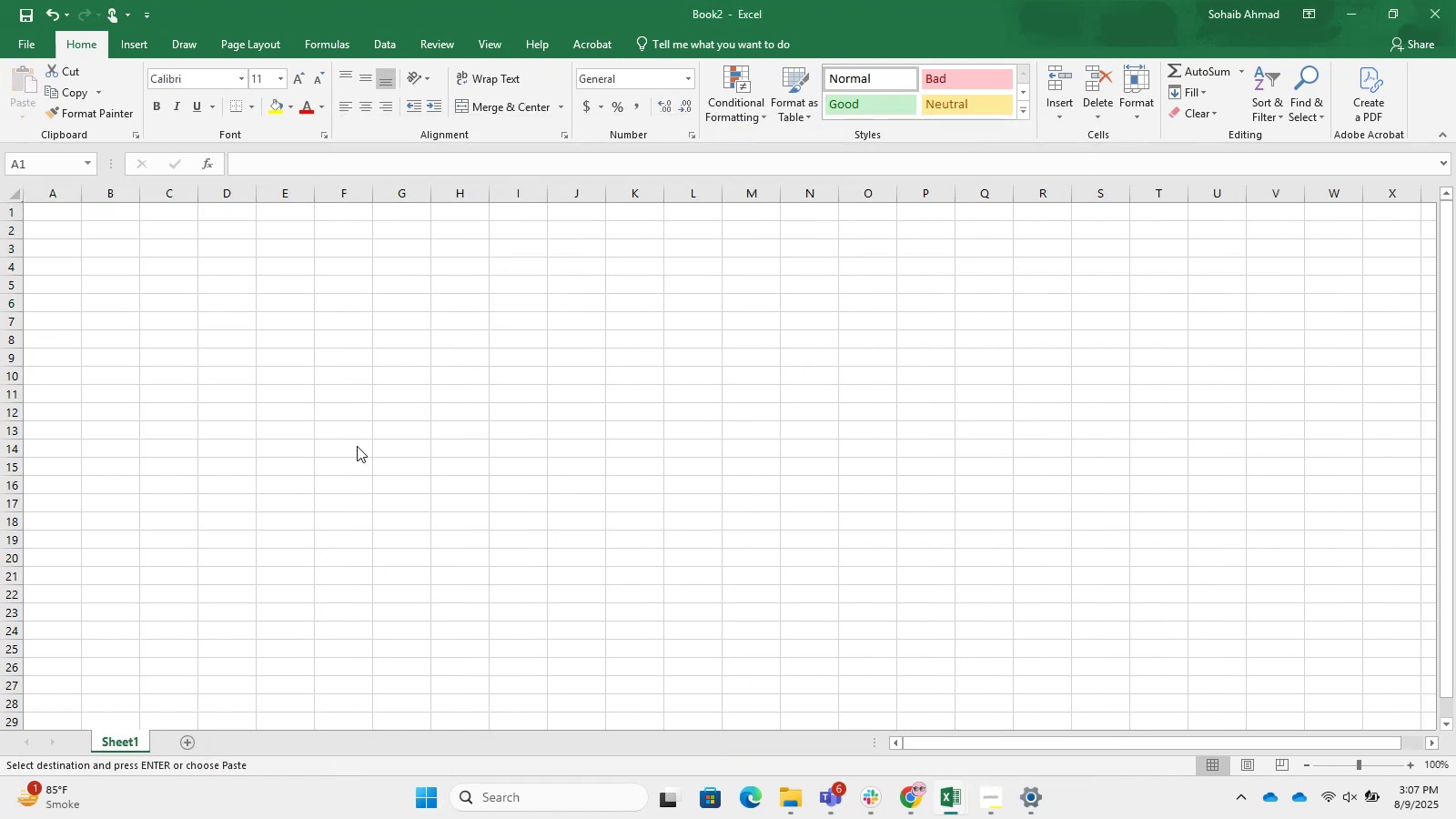 
key(Control+V)
 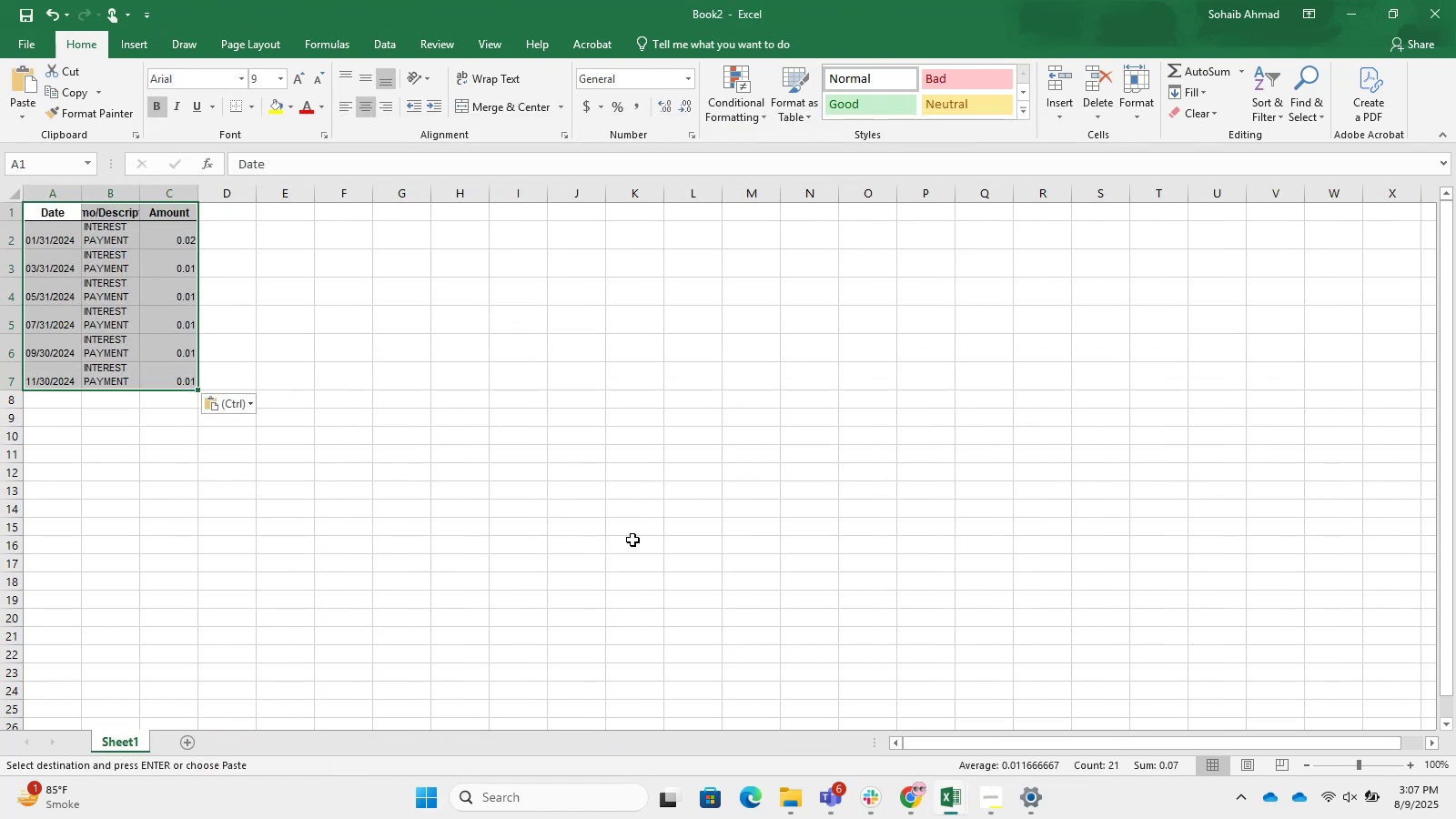 
key(Alt+Tab)
 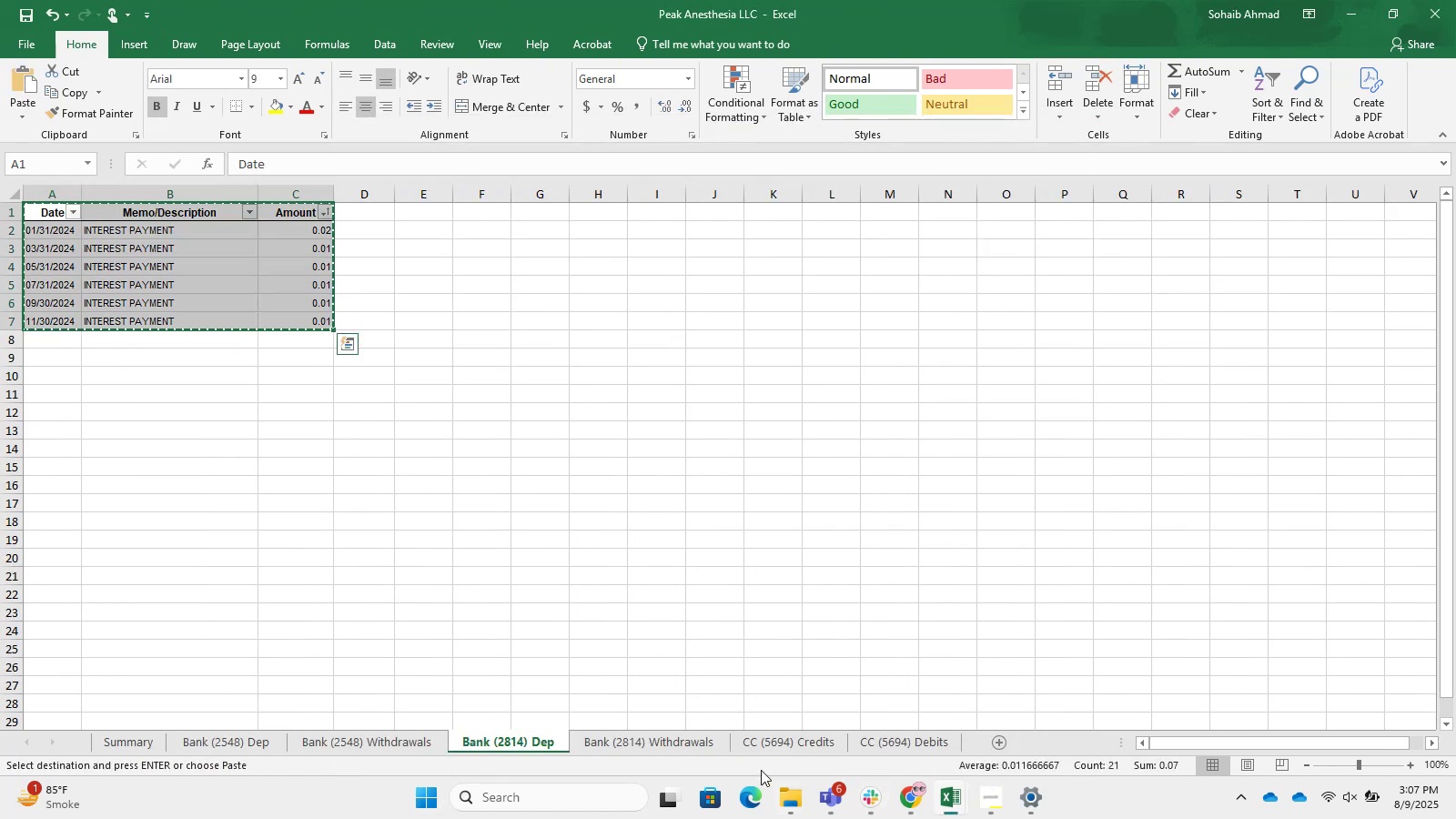 
left_click([618, 749])
 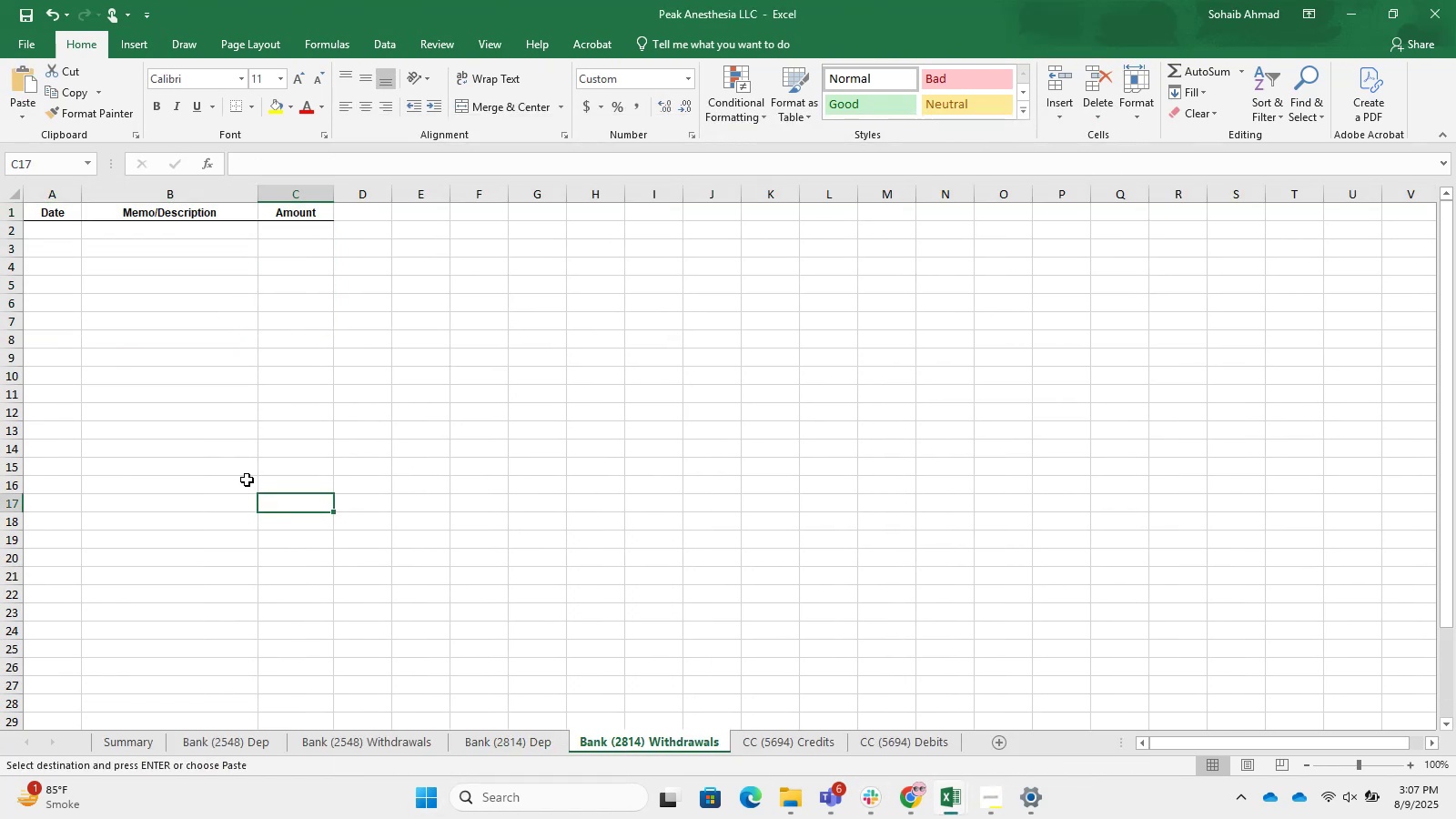 
key(Alt+AltLeft)
 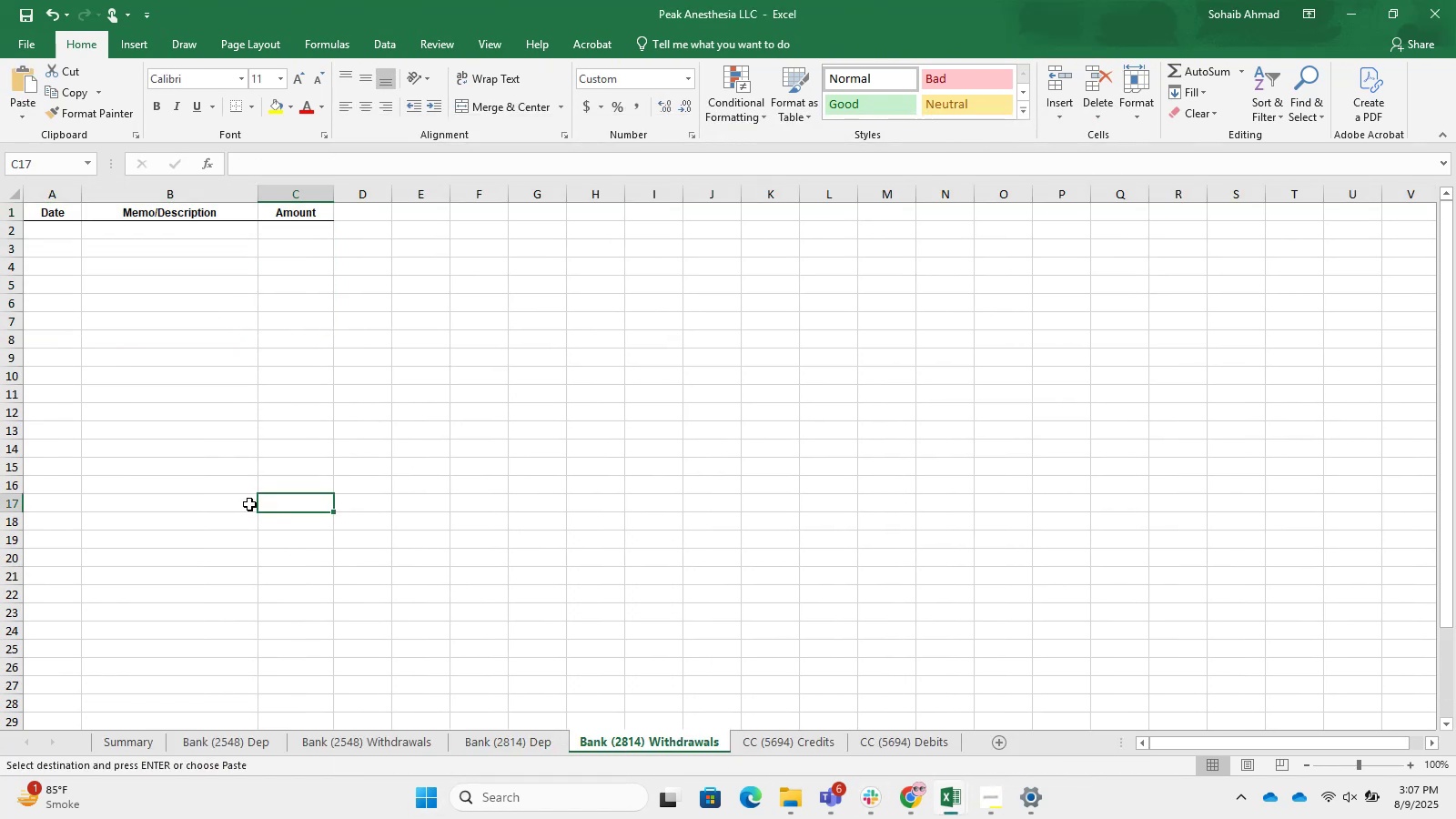 
key(Alt+Tab)
 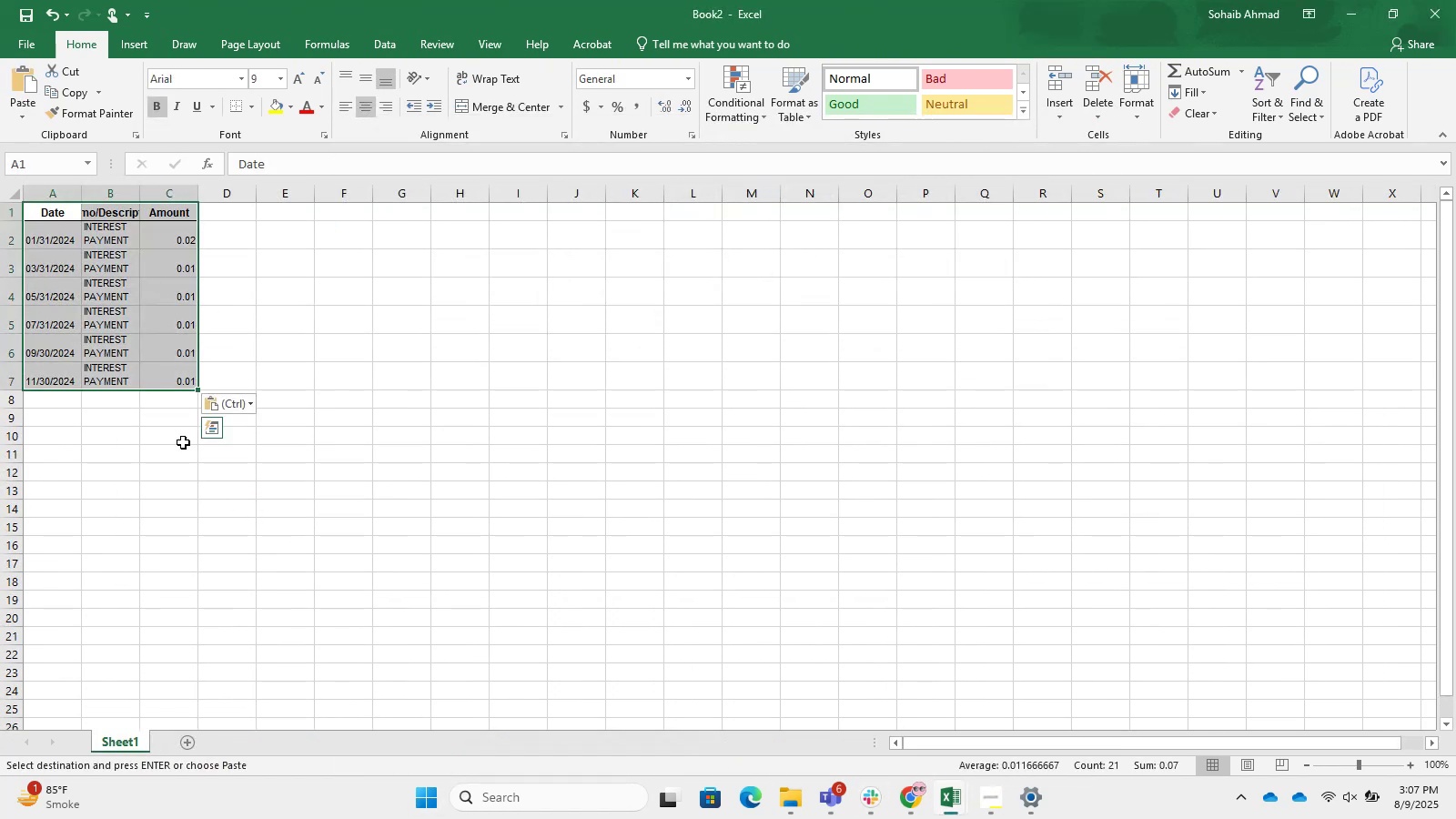 
left_click([171, 445])
 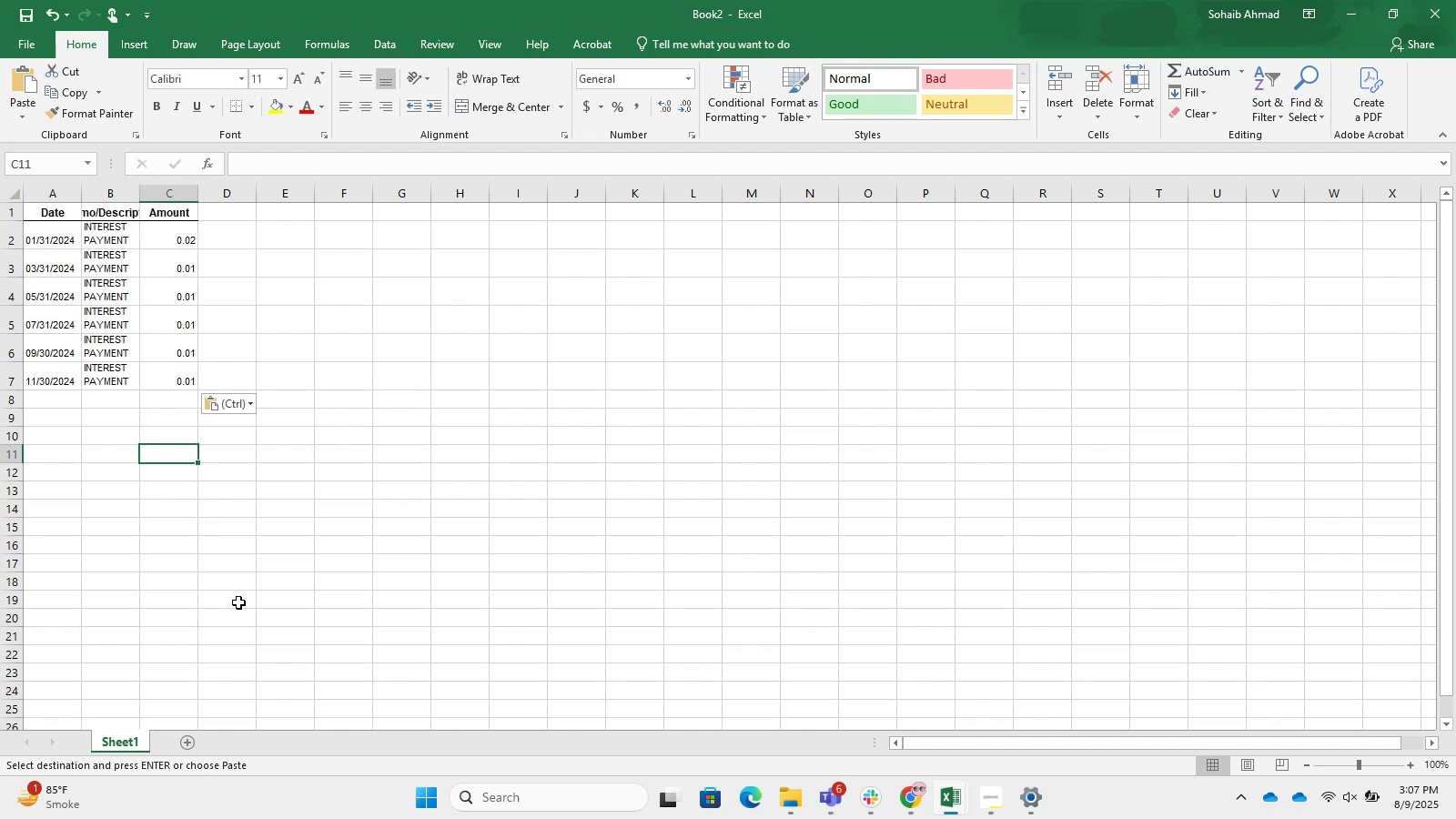 
key(Control+S)
 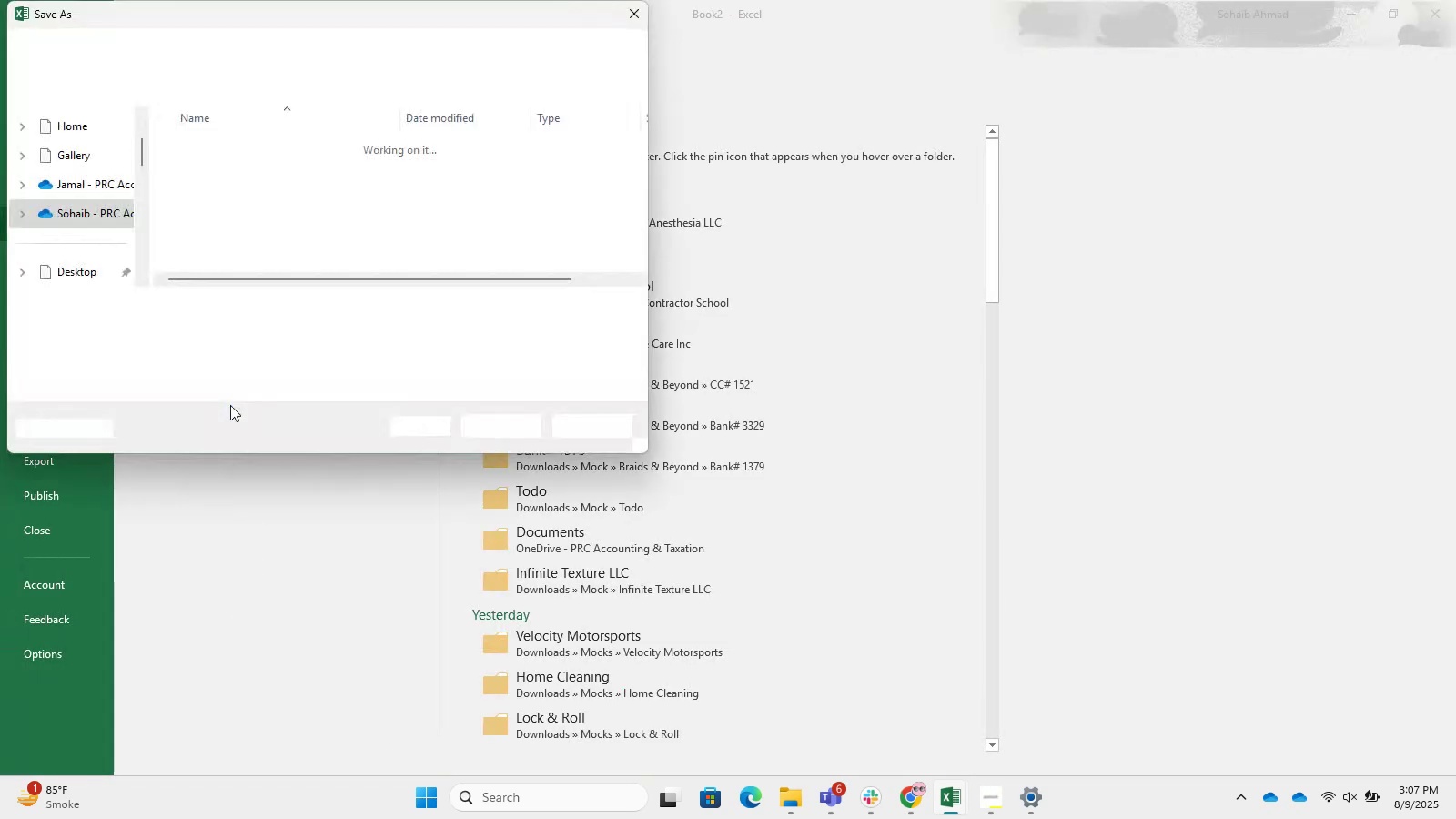 
left_click([210, 329])
 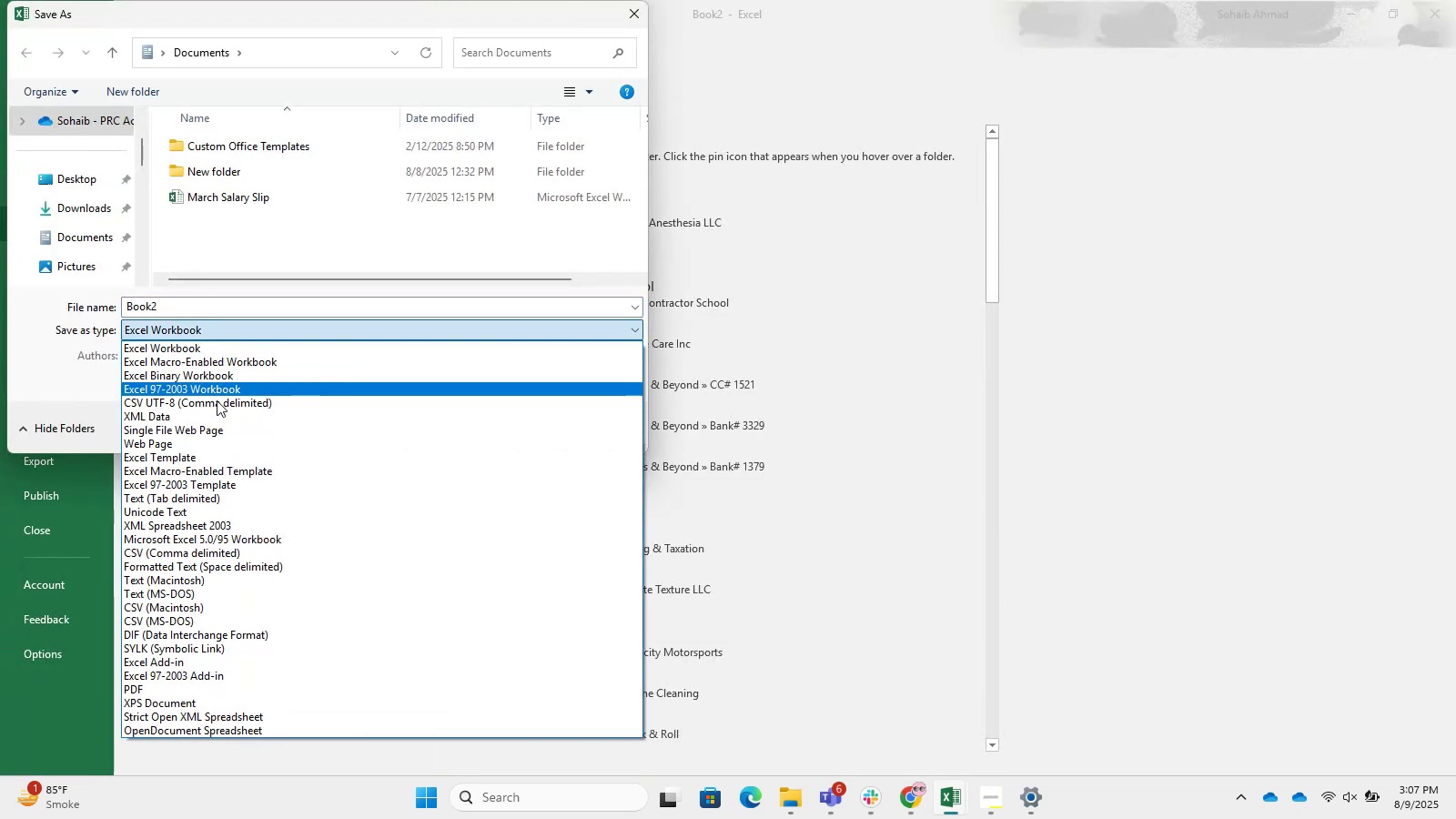 
left_click([217, 408])
 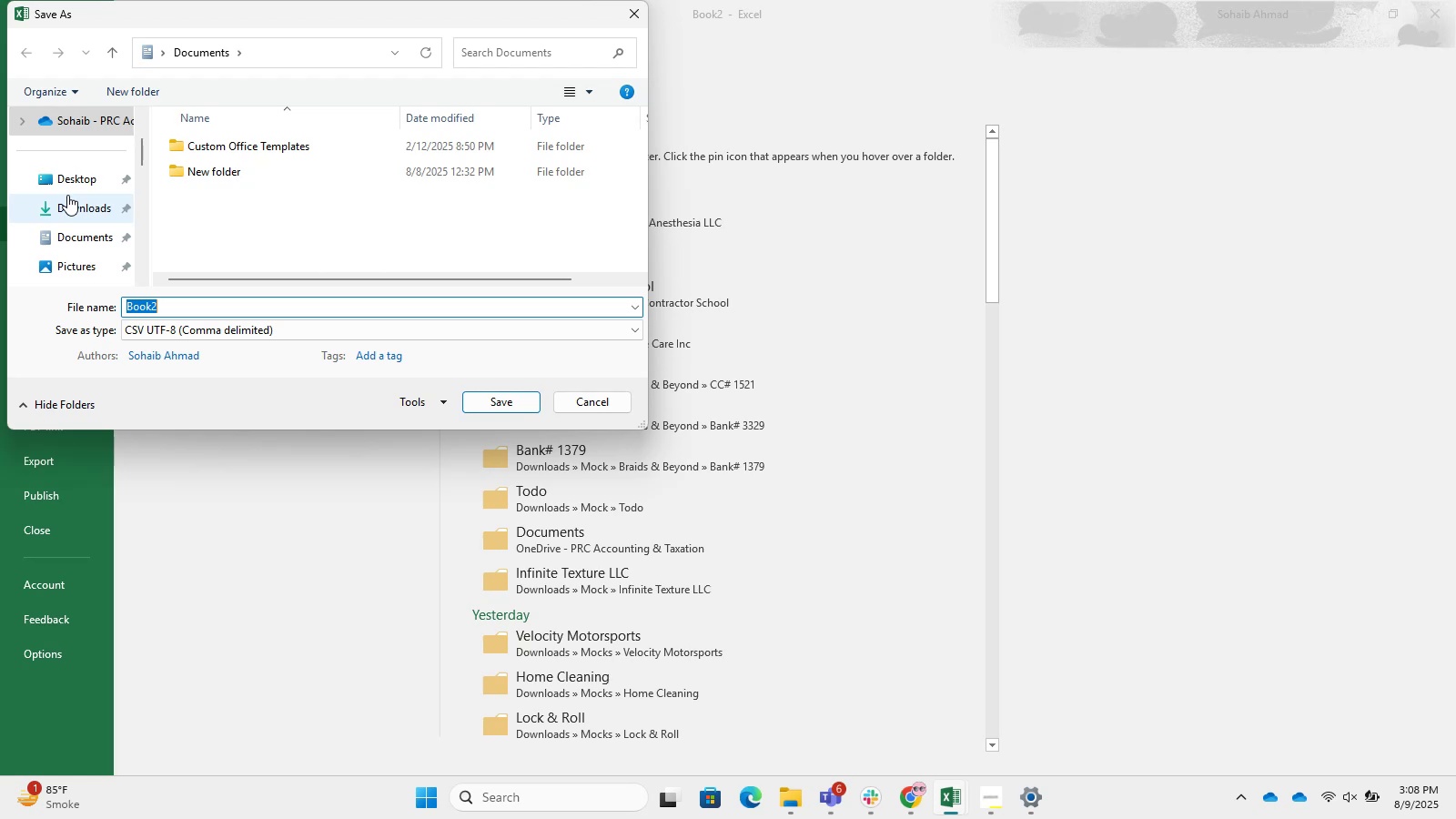 
wait(22.35)
 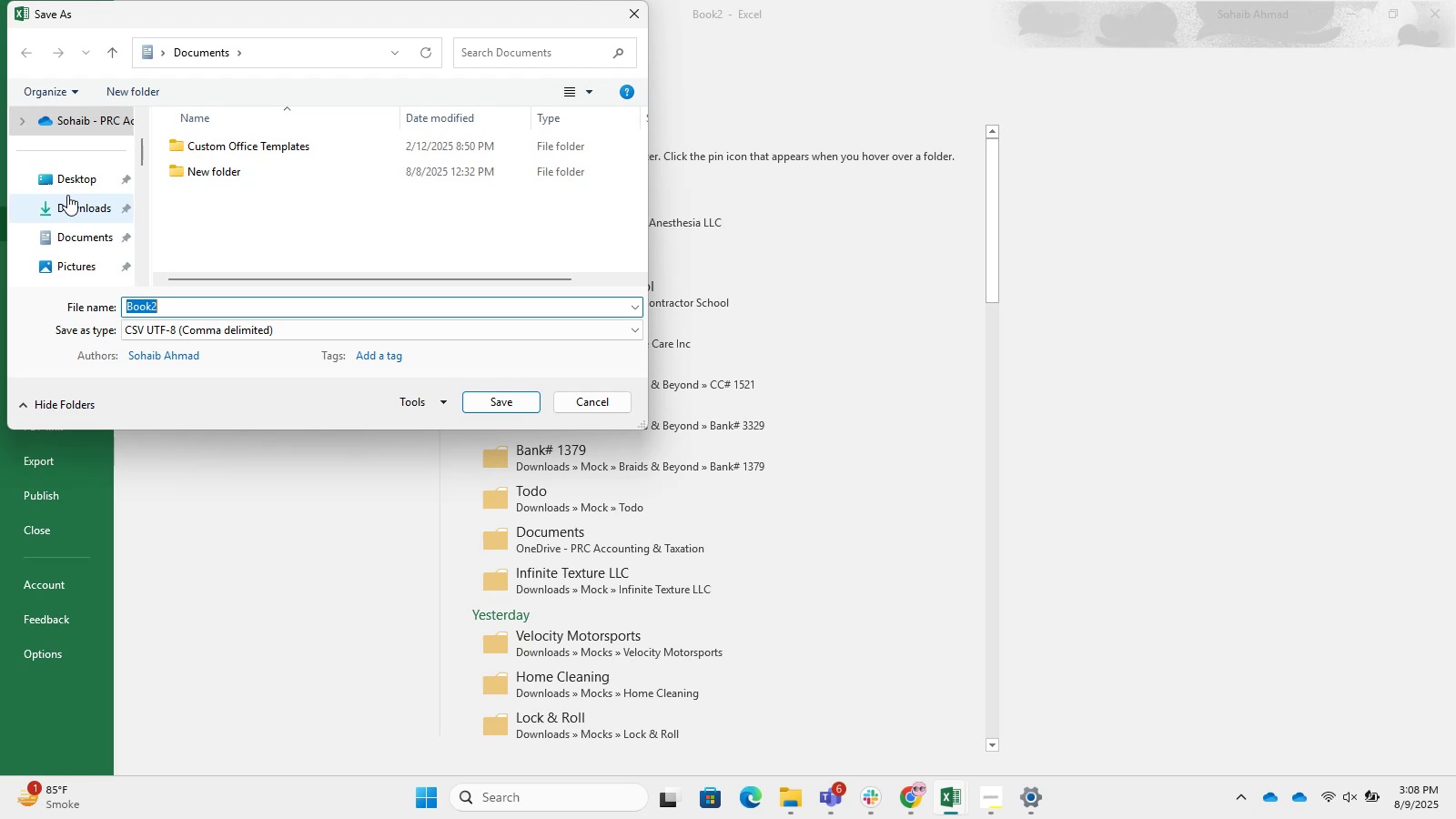 
left_click([877, 796])
 